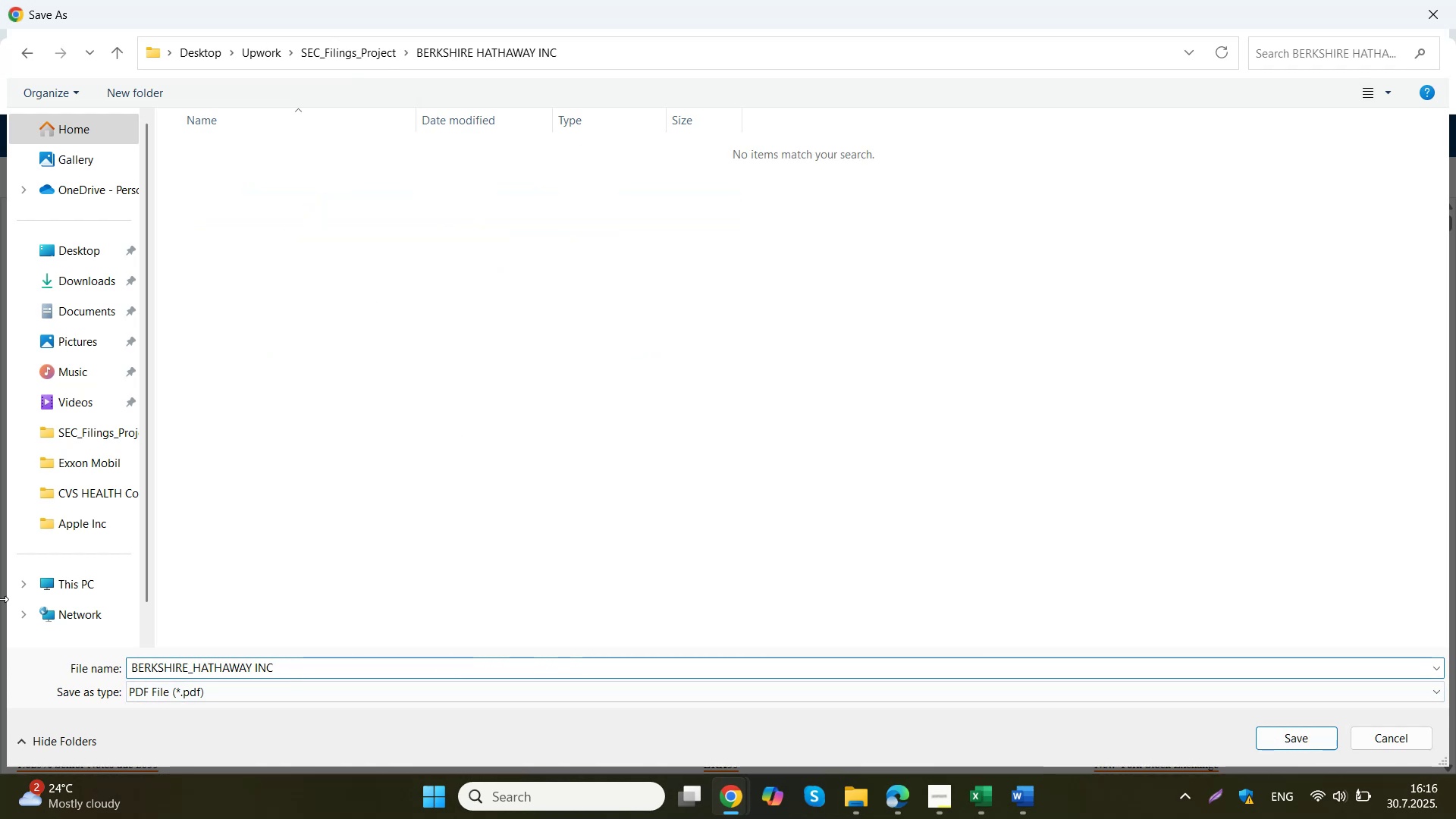 
key(Backspace)
 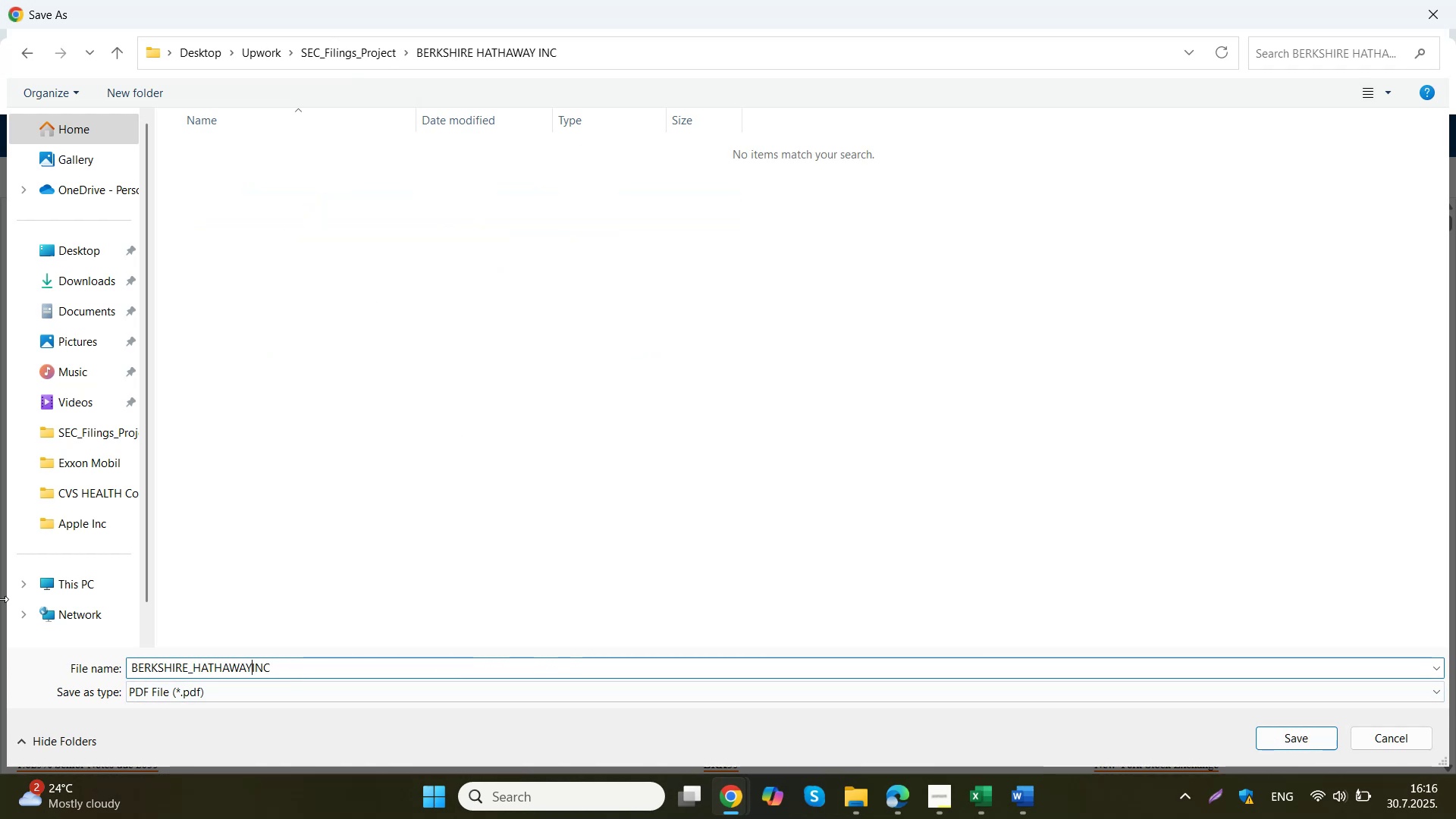 
key(Shift+ShiftLeft)
 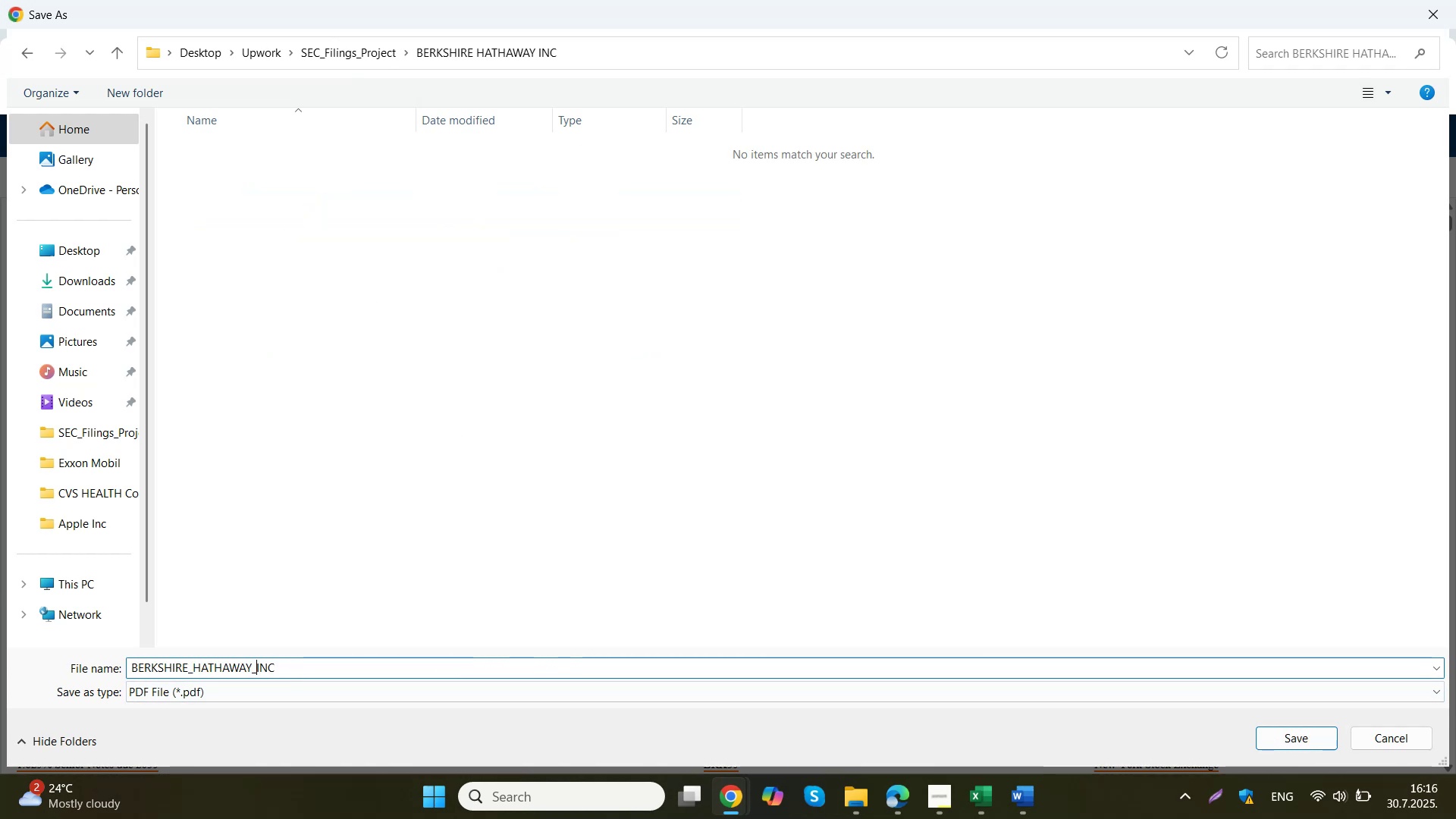 
key(Shift+Minus)
 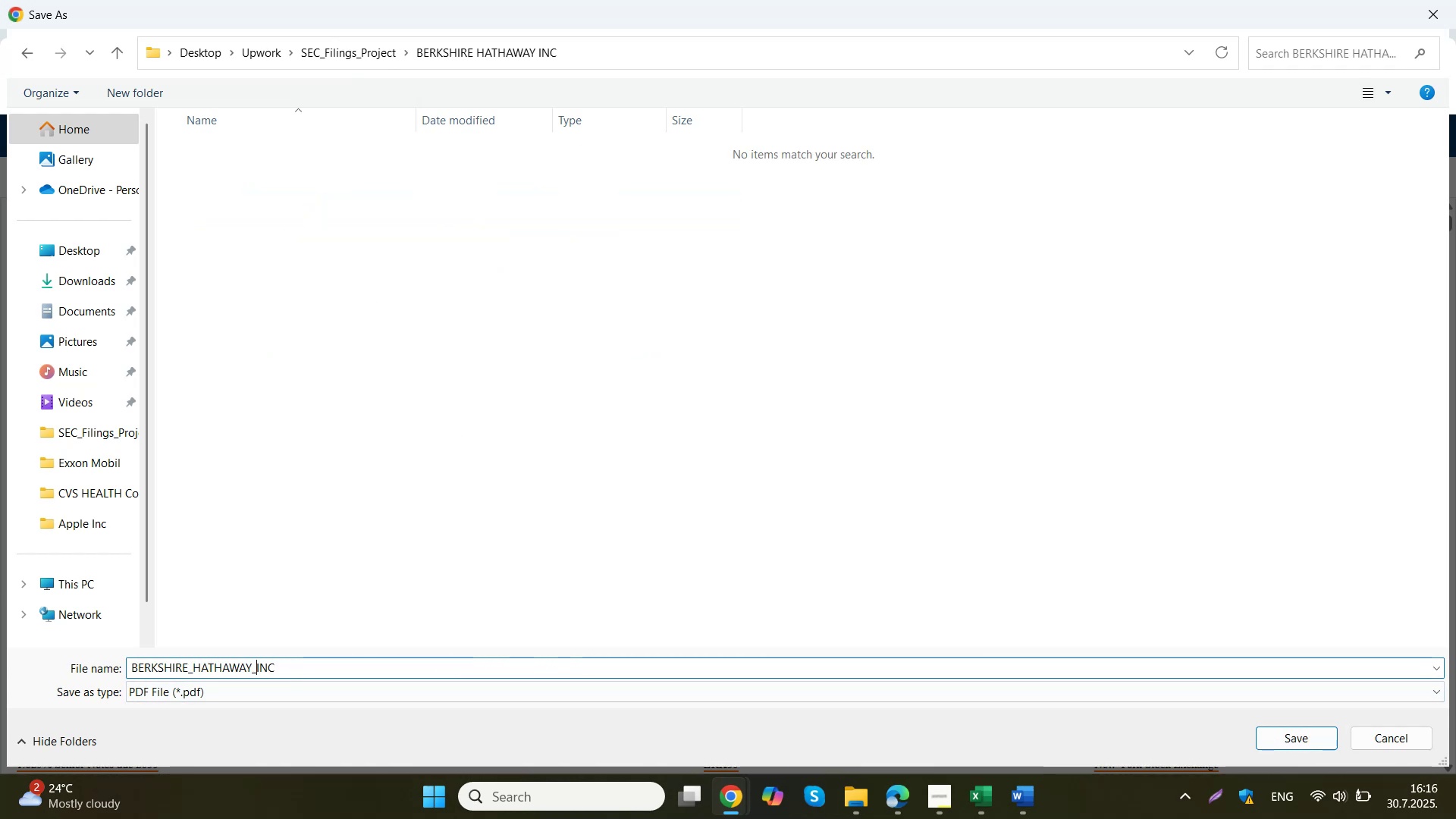 
key(ArrowRight)
 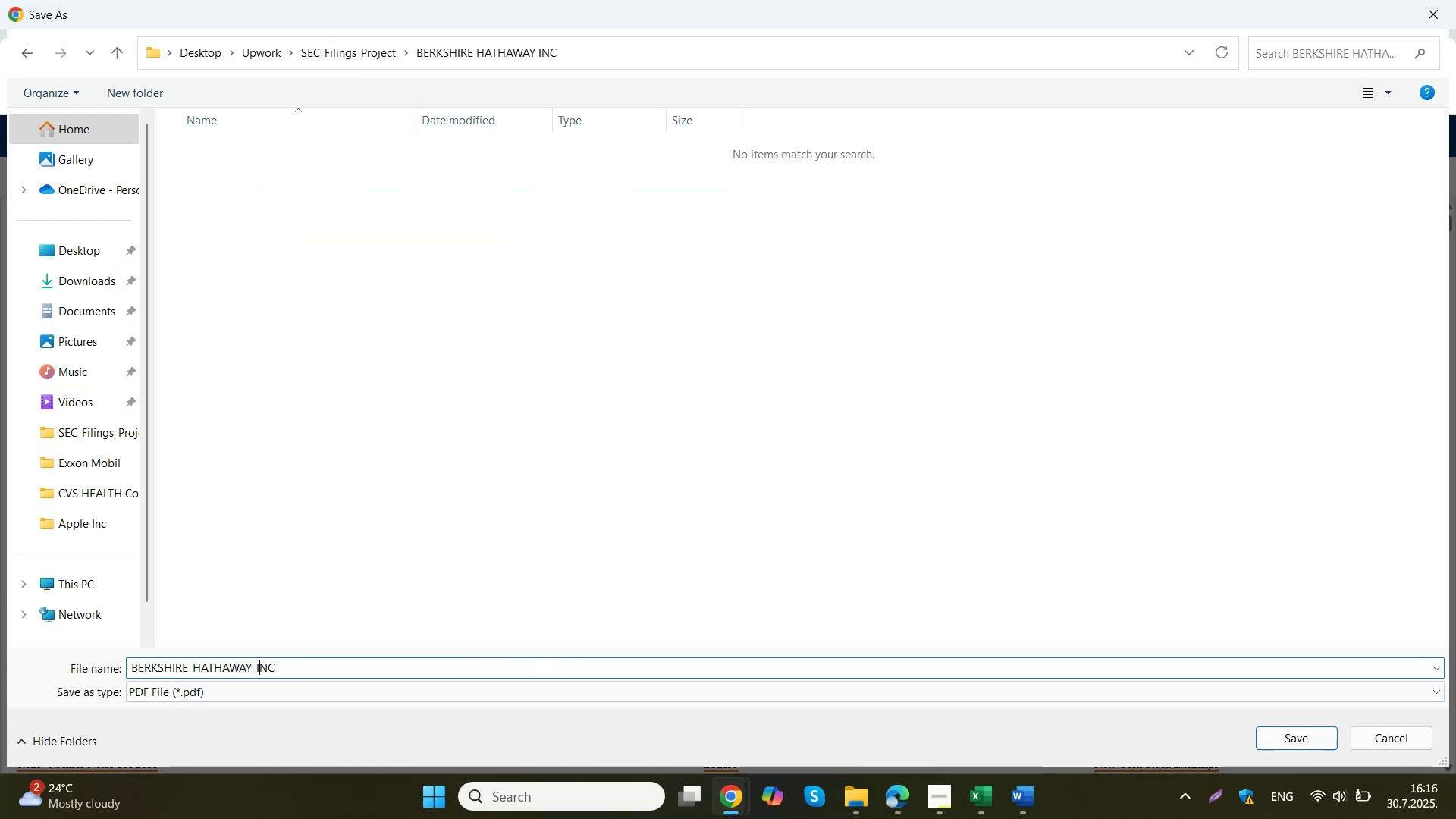 
key(ArrowRight)
 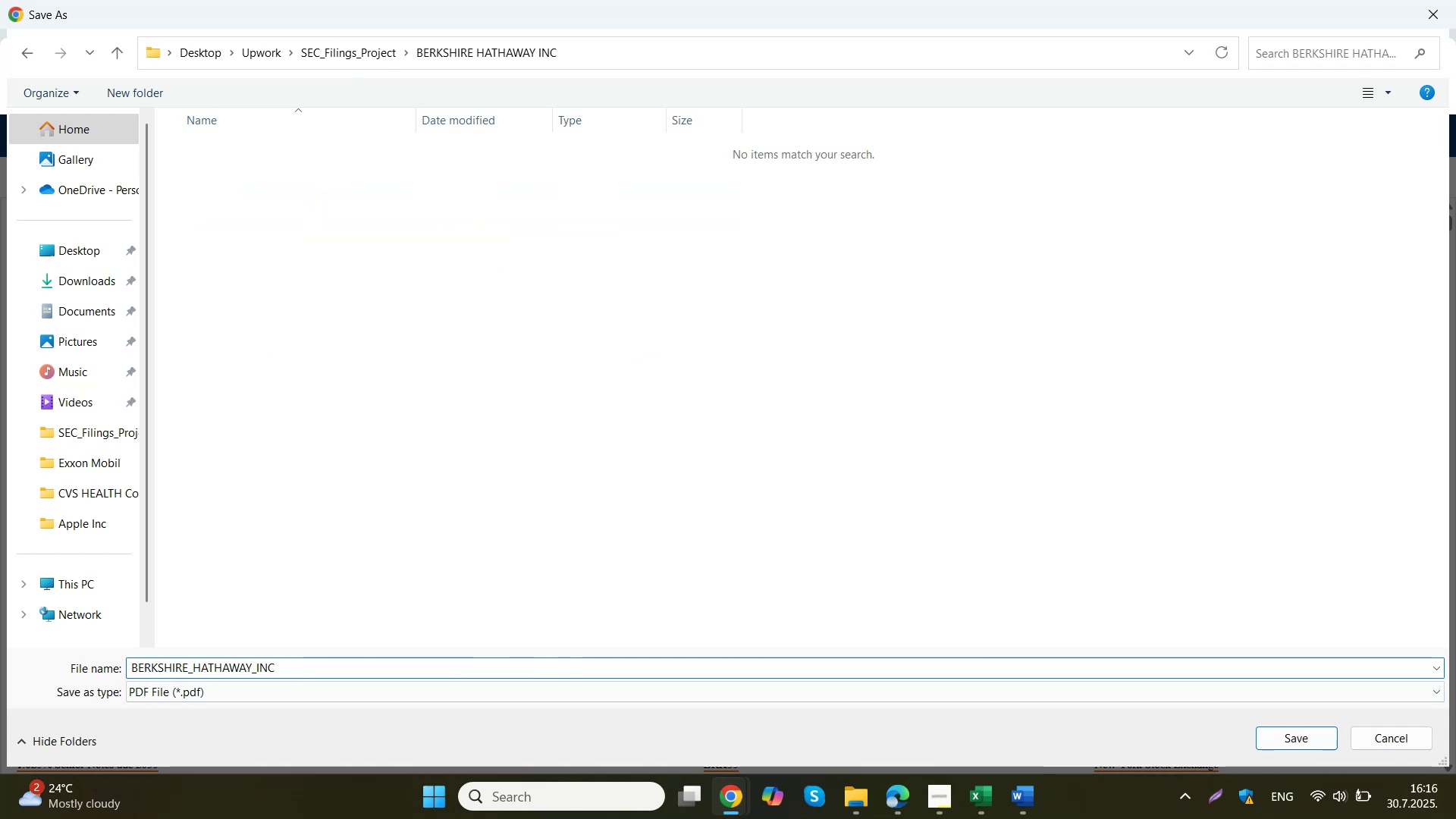 
key(ArrowRight)
 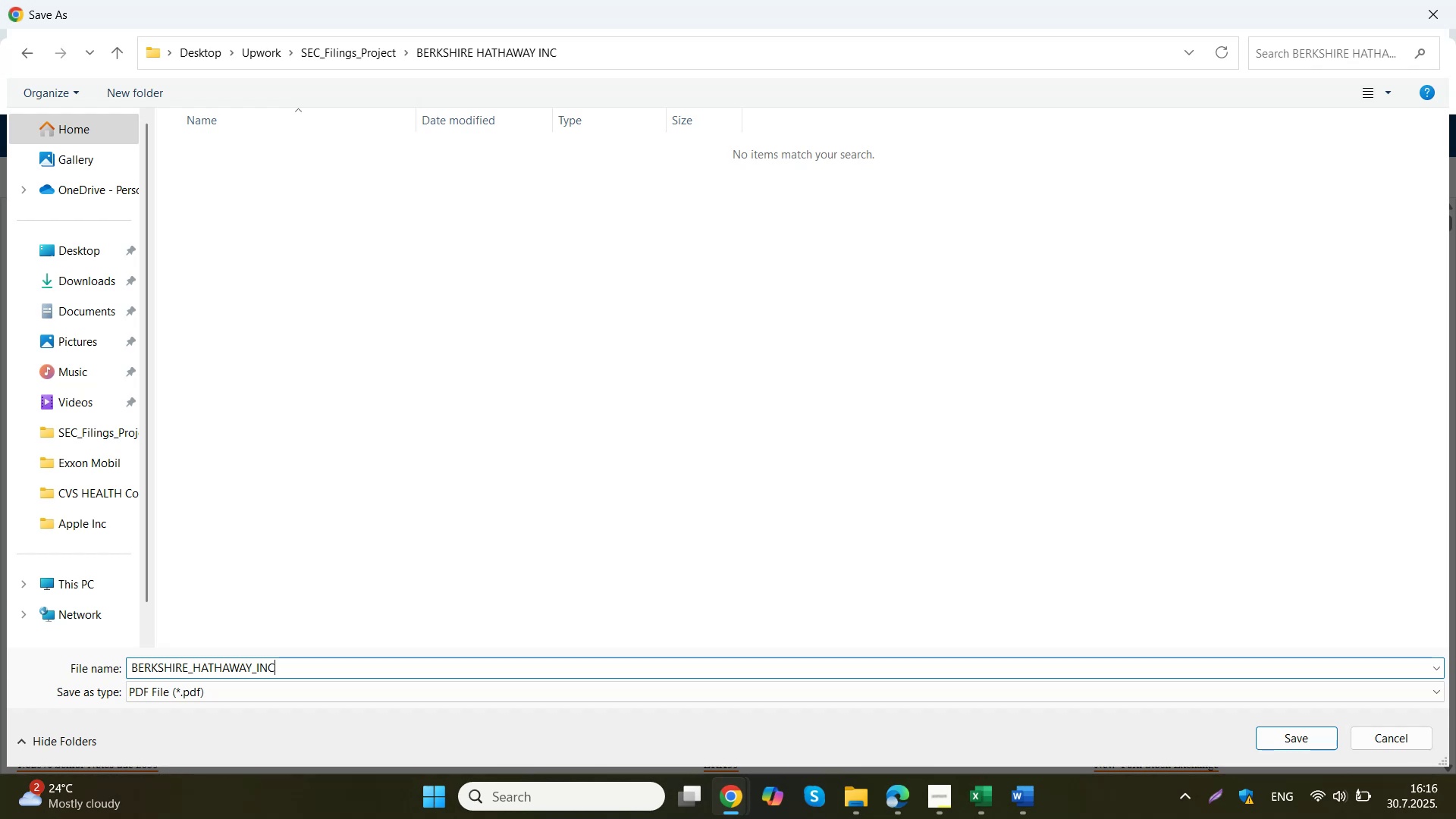 
key(Shift+Minus)
 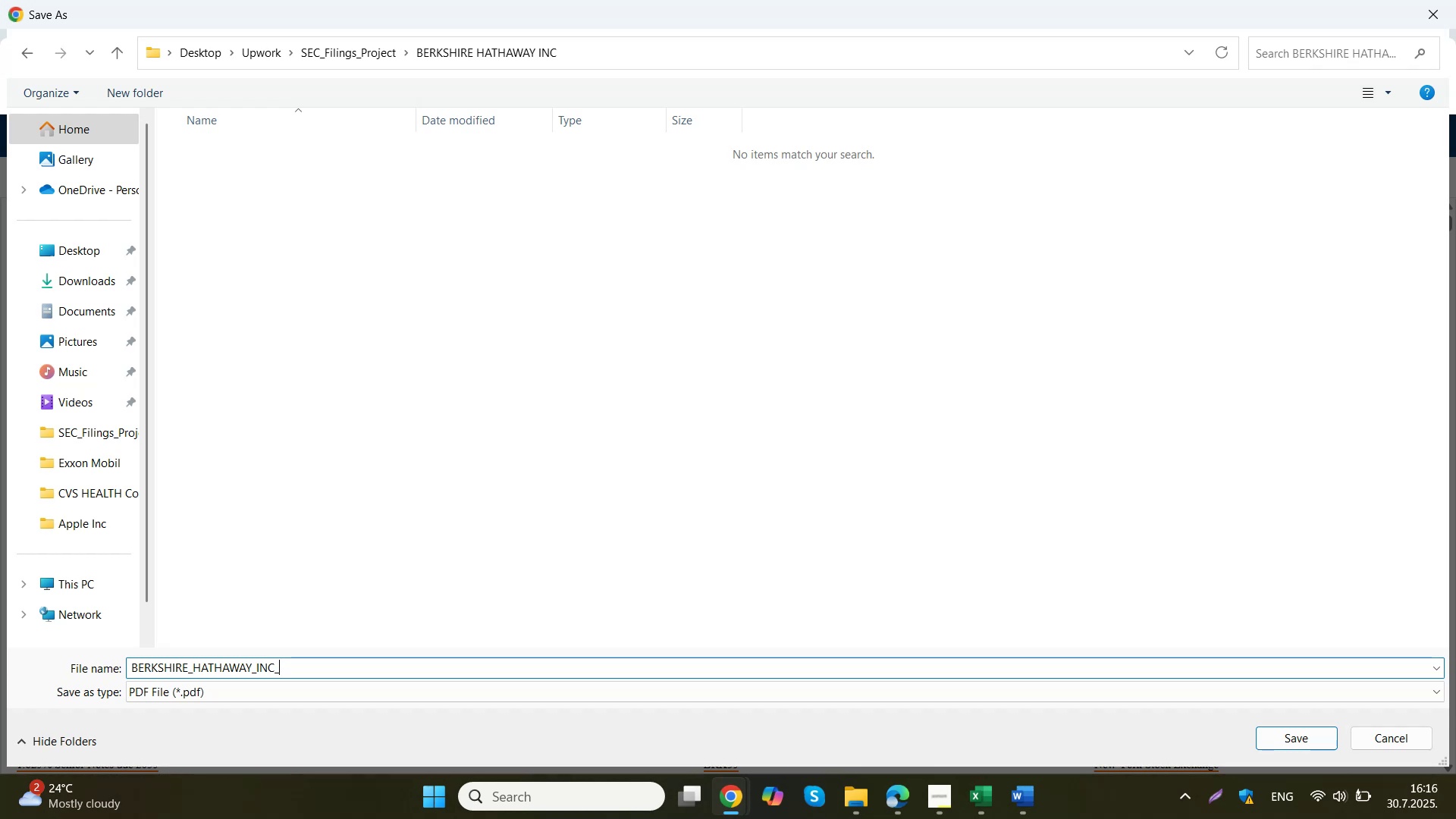 
key(Numpad2)
 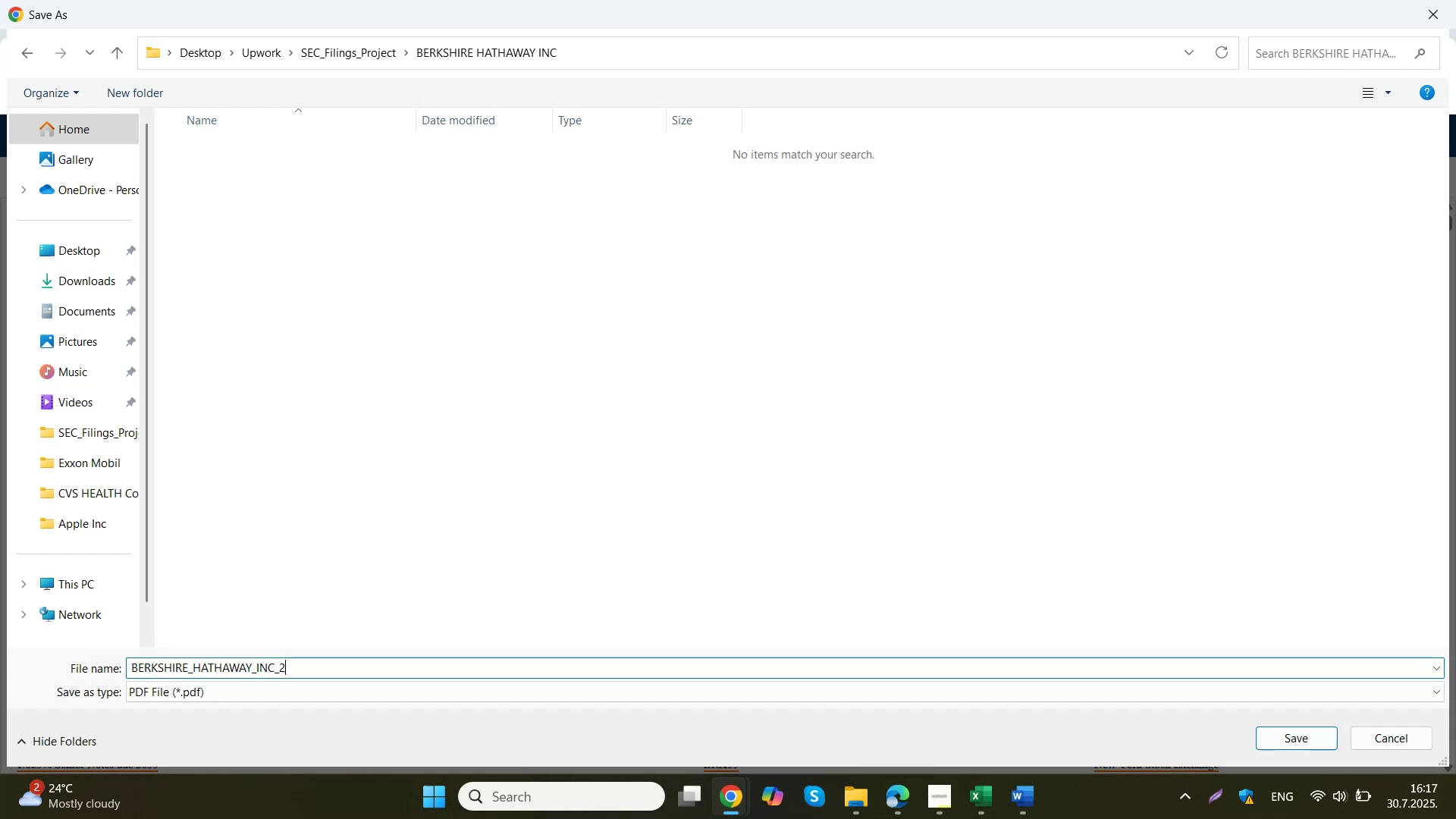 
key(Numpad0)
 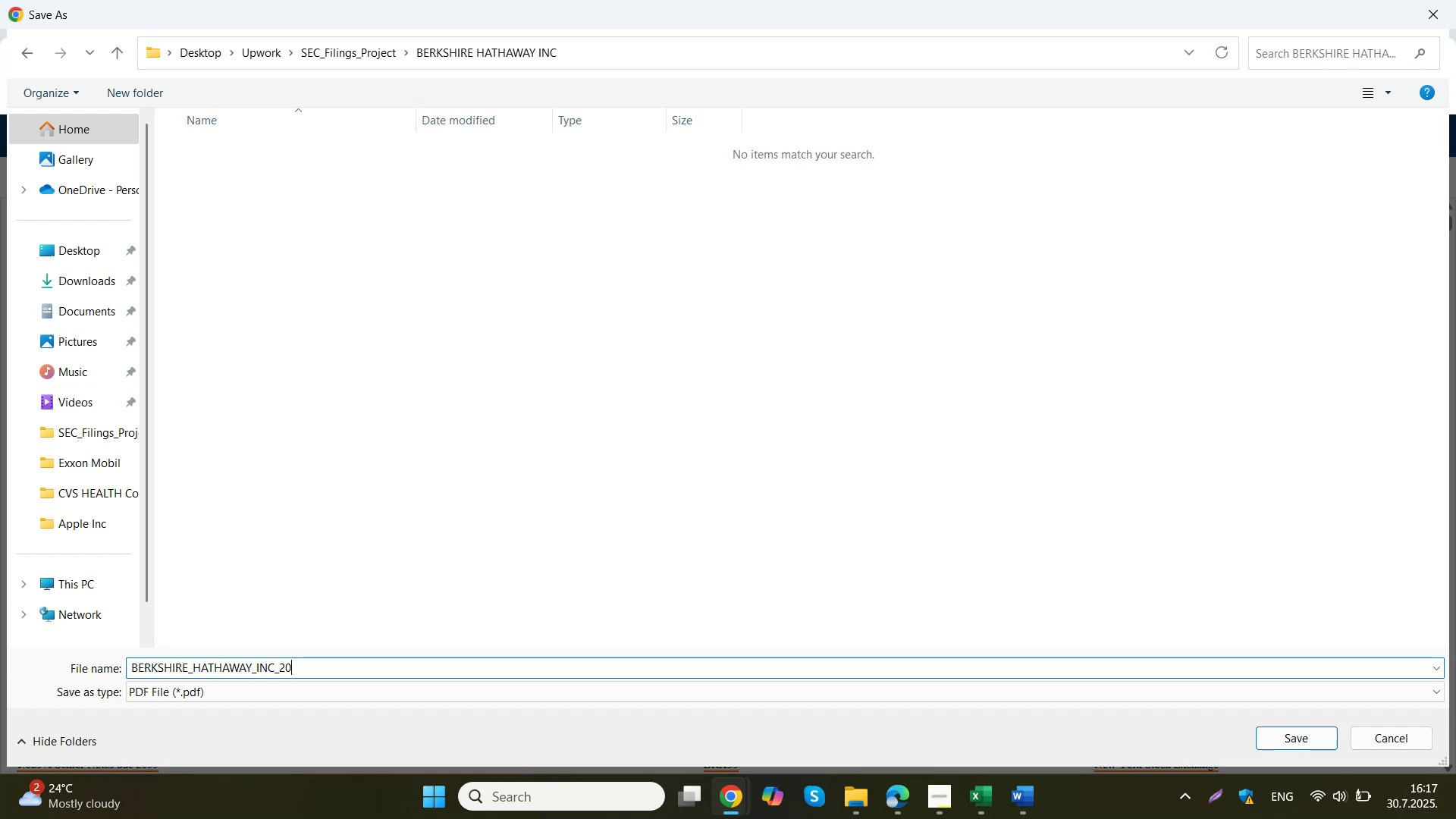 
key(Numpad0)
 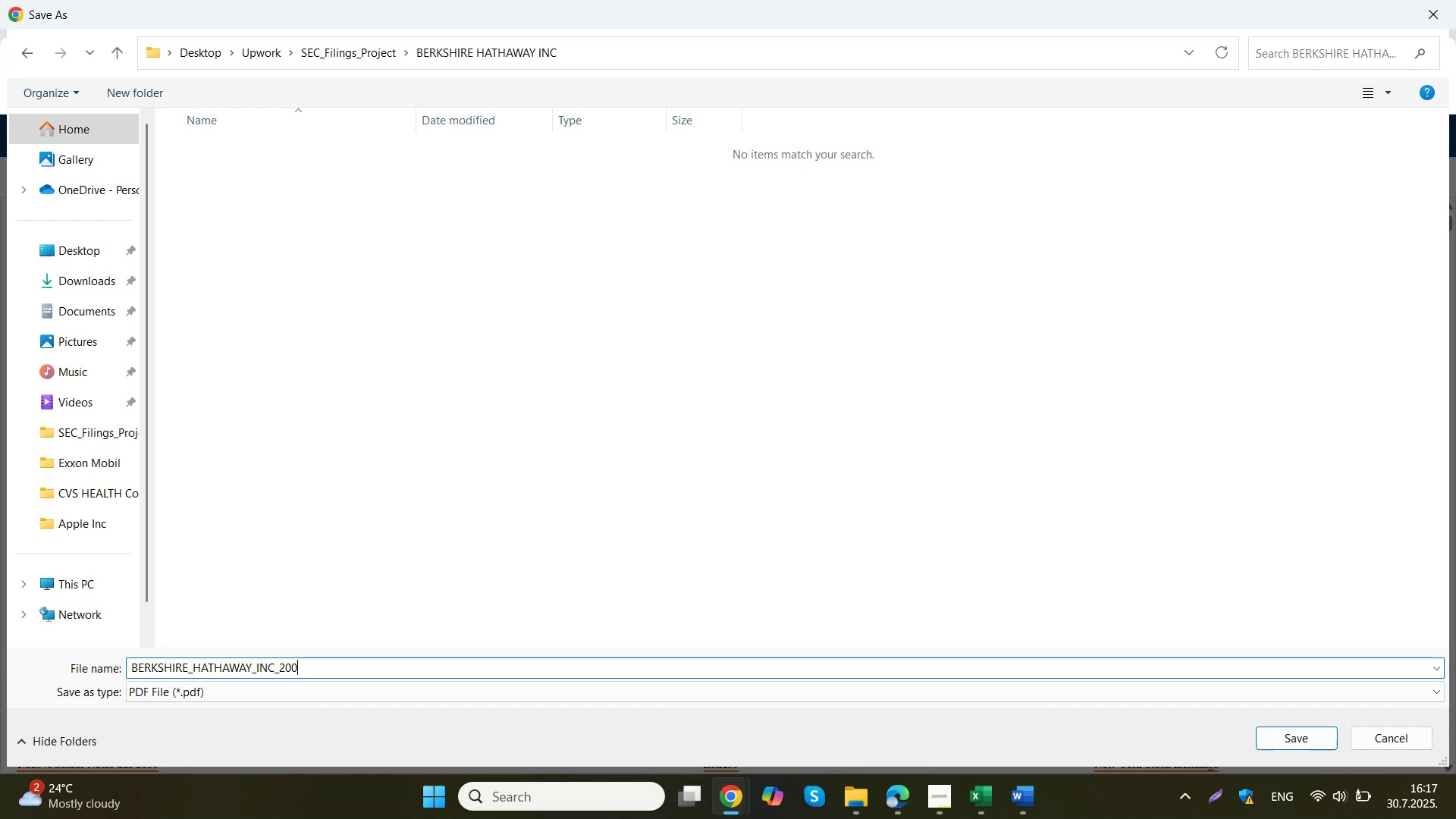 
key(Numpad2)
 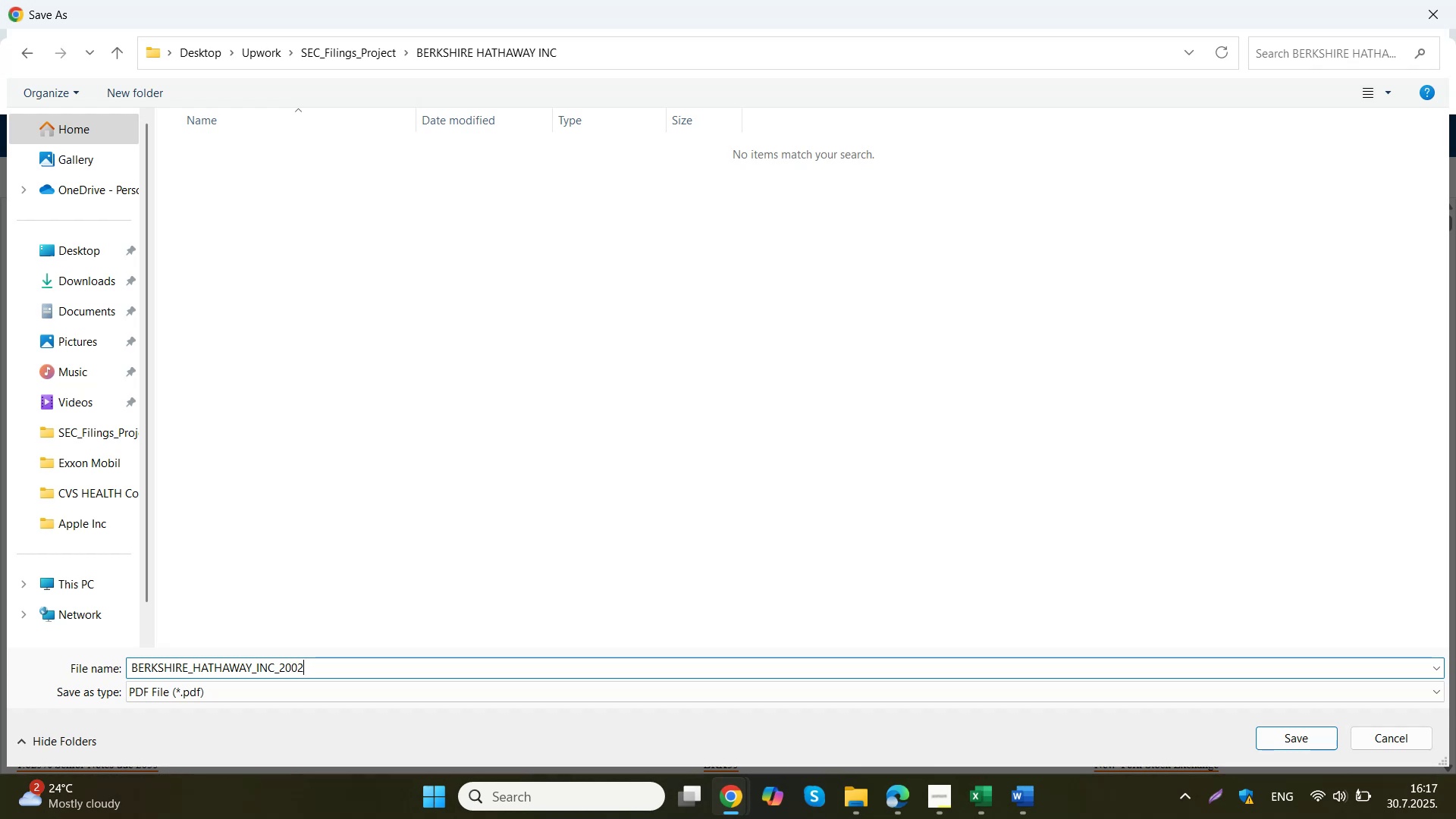 
key(Numpad4)
 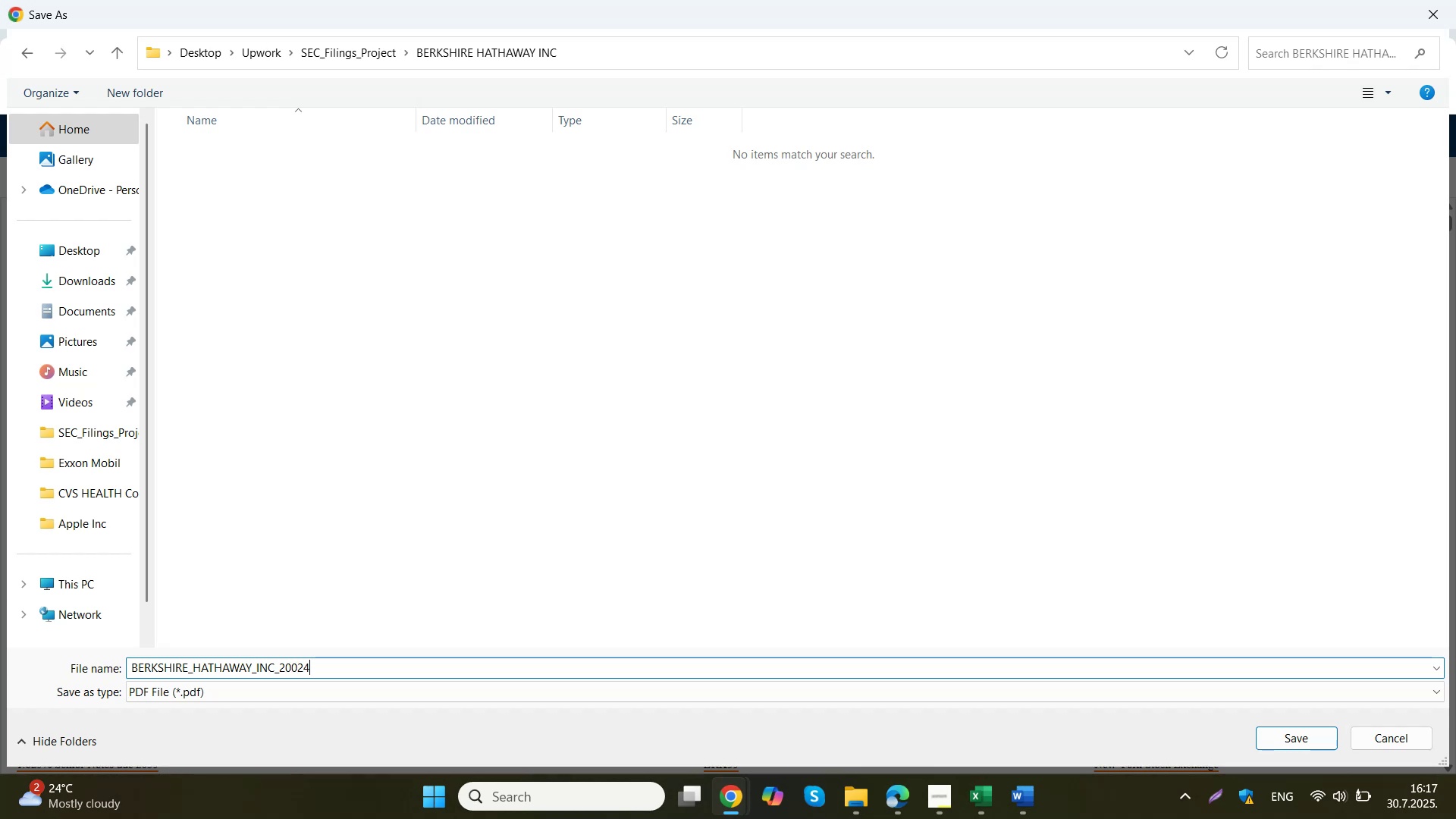 
key(Shift+Minus)
 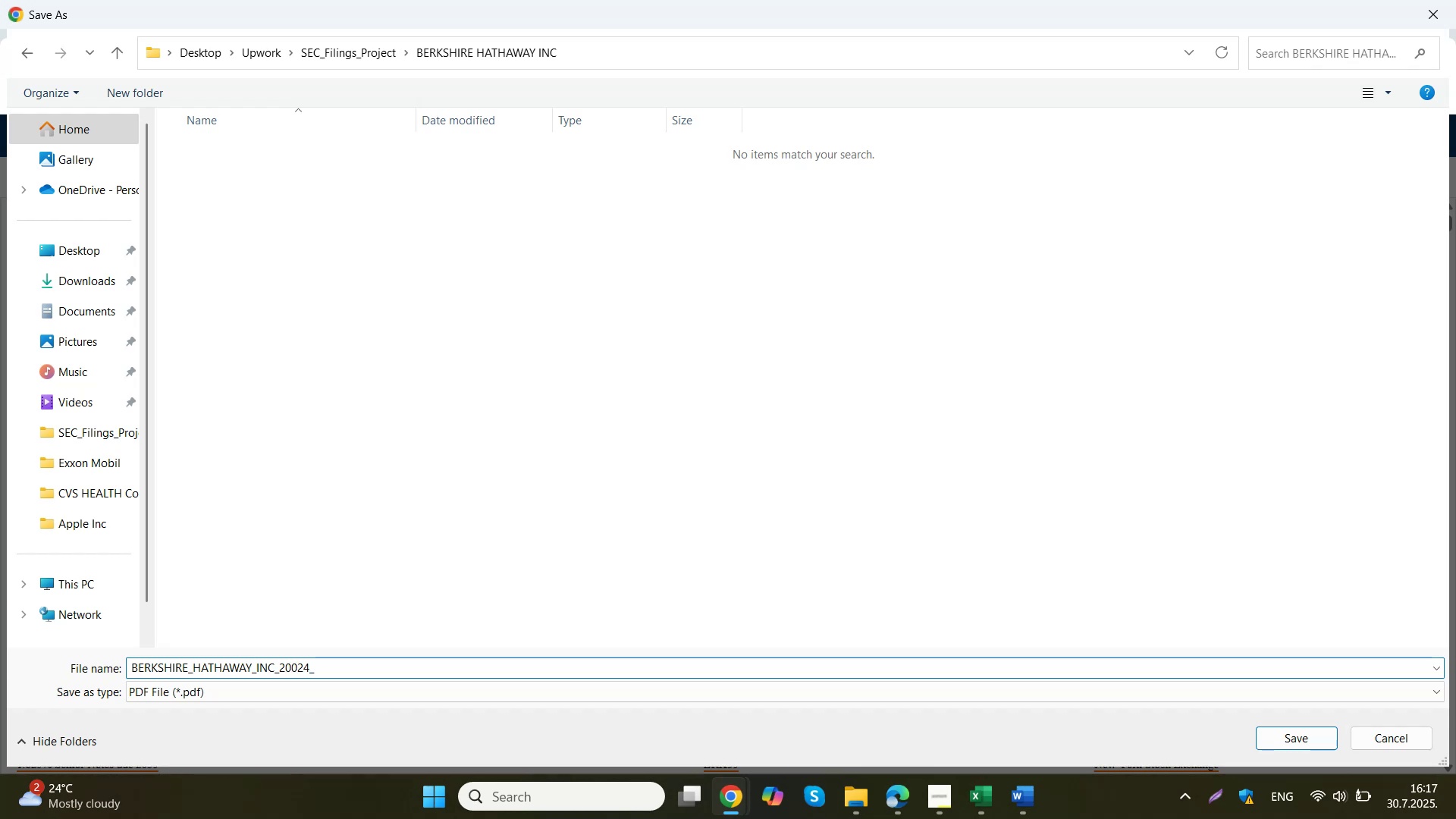 
key(Numpad1)
 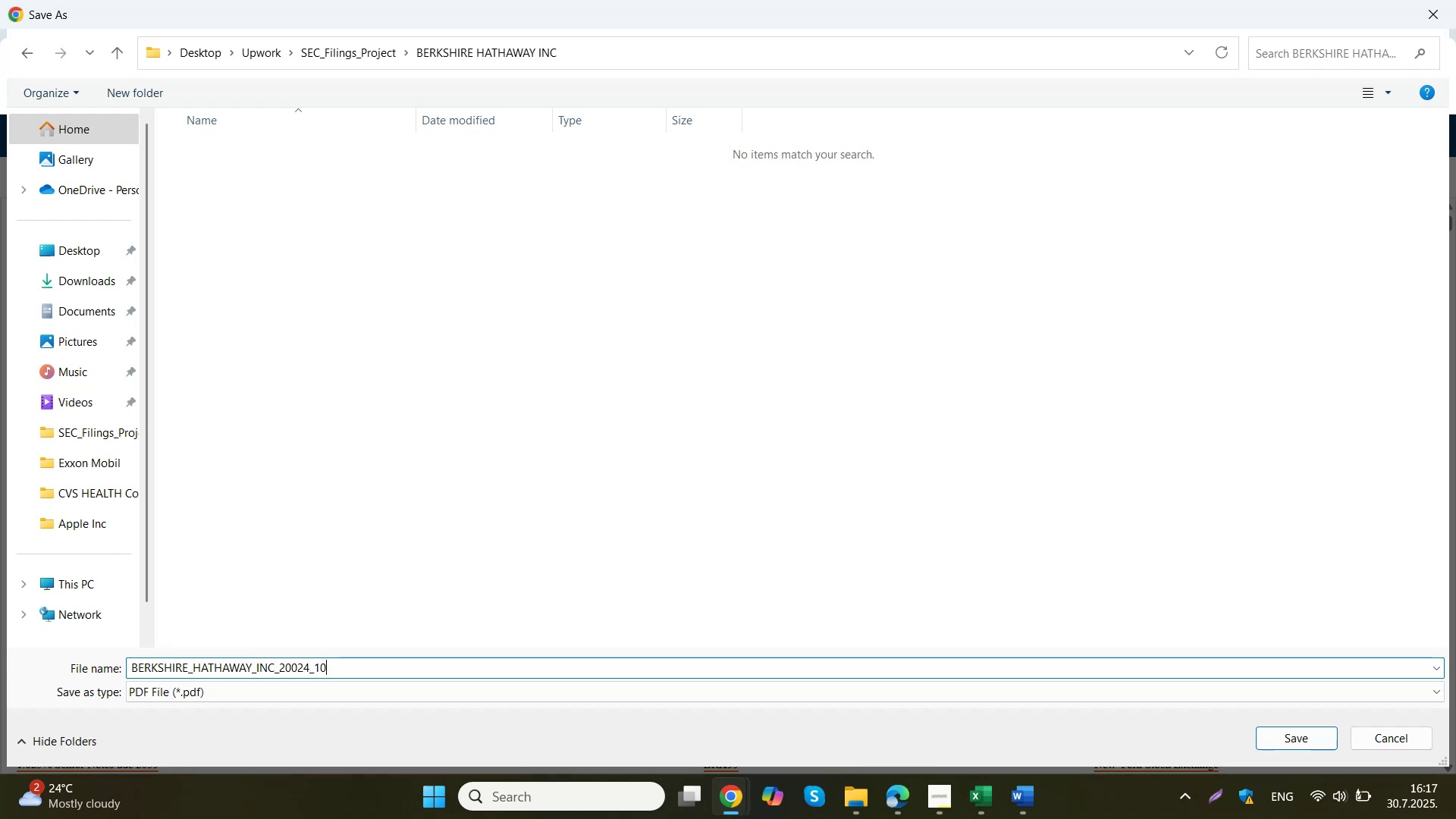 
key(Numpad0)
 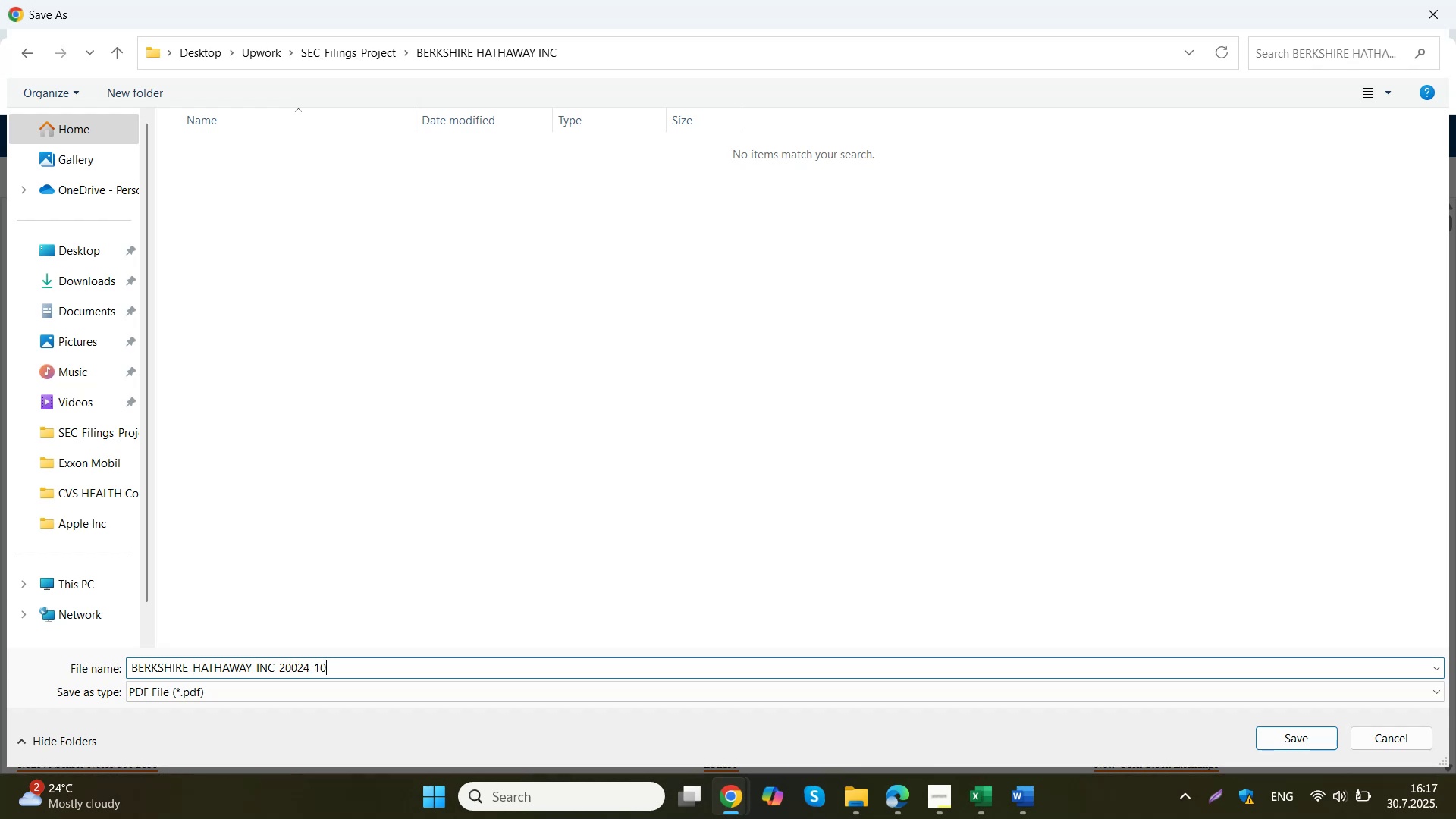 
key(Shift+K)
 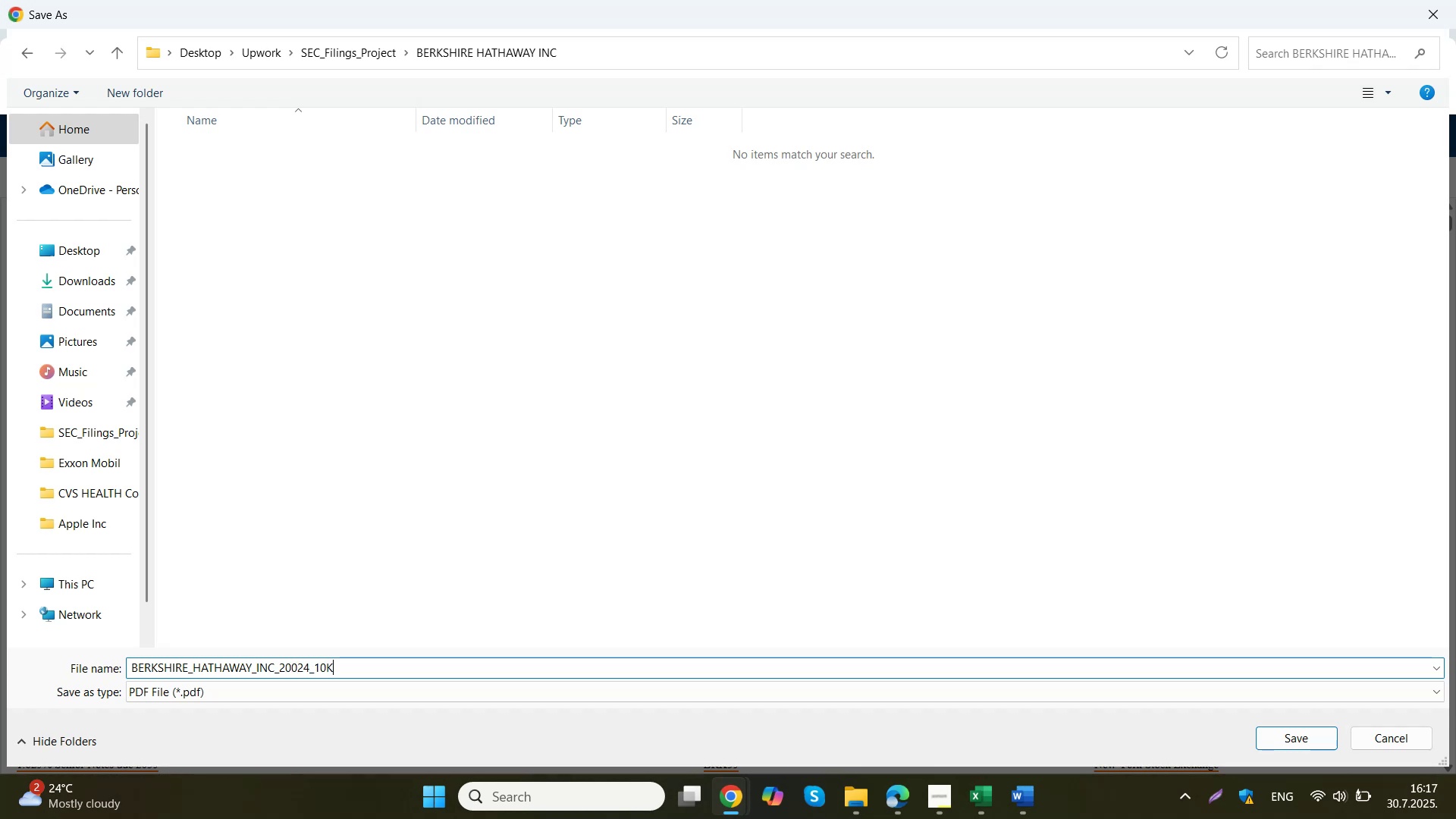 
key(NumpadEnter)
 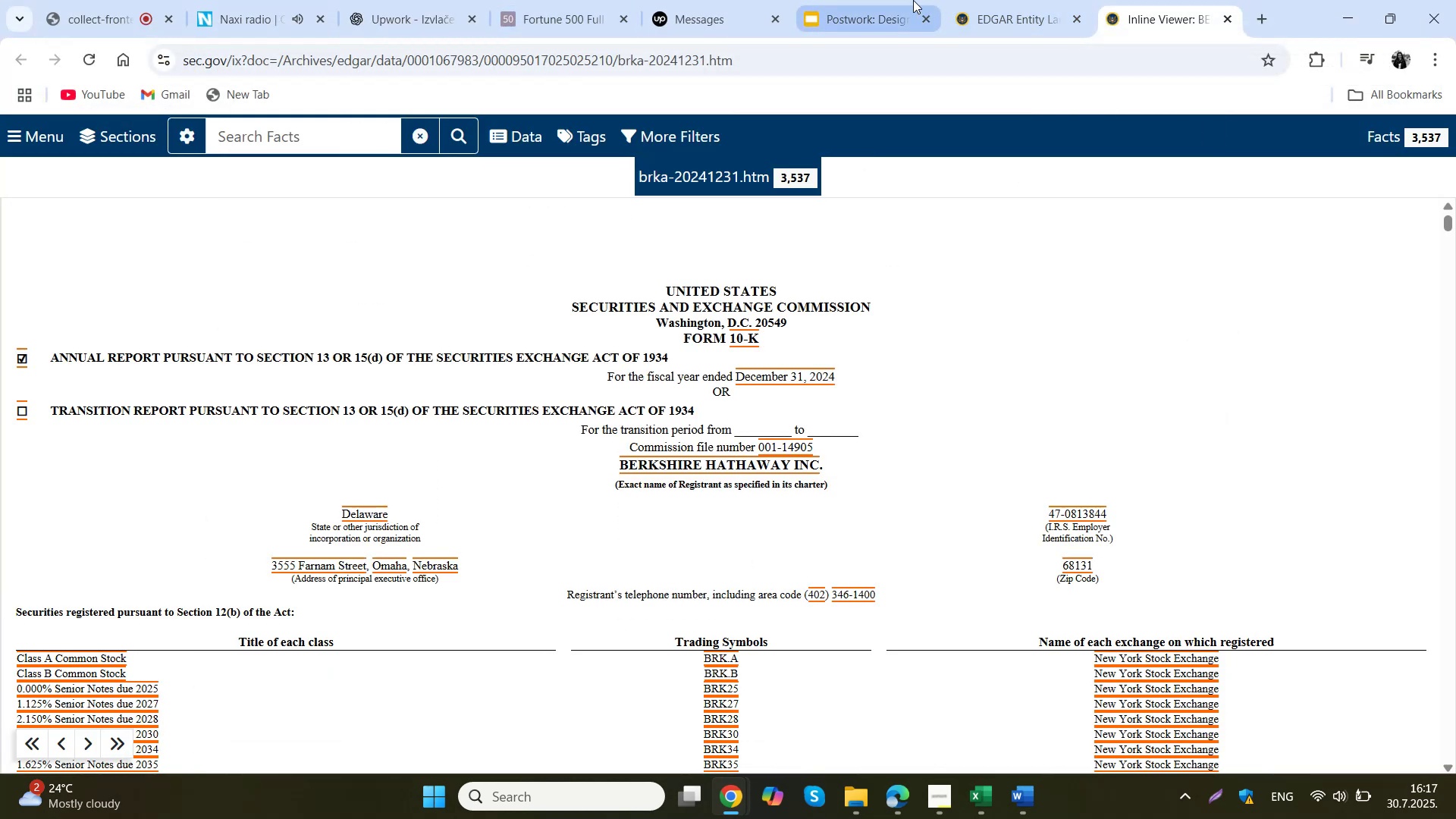 
left_click([985, 0])
 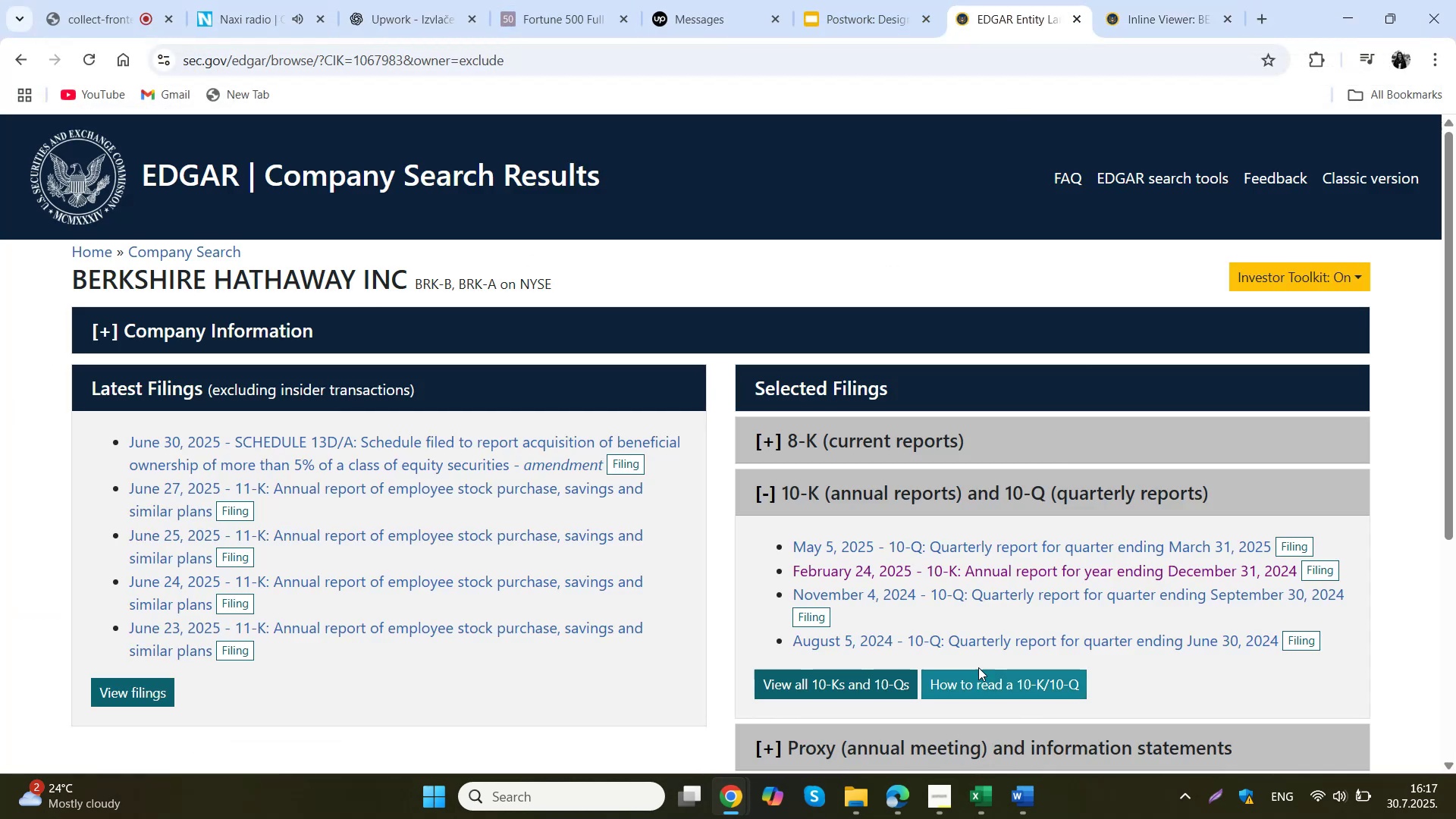 
scroll: coordinate [929, 680], scroll_direction: down, amount: 2.0
 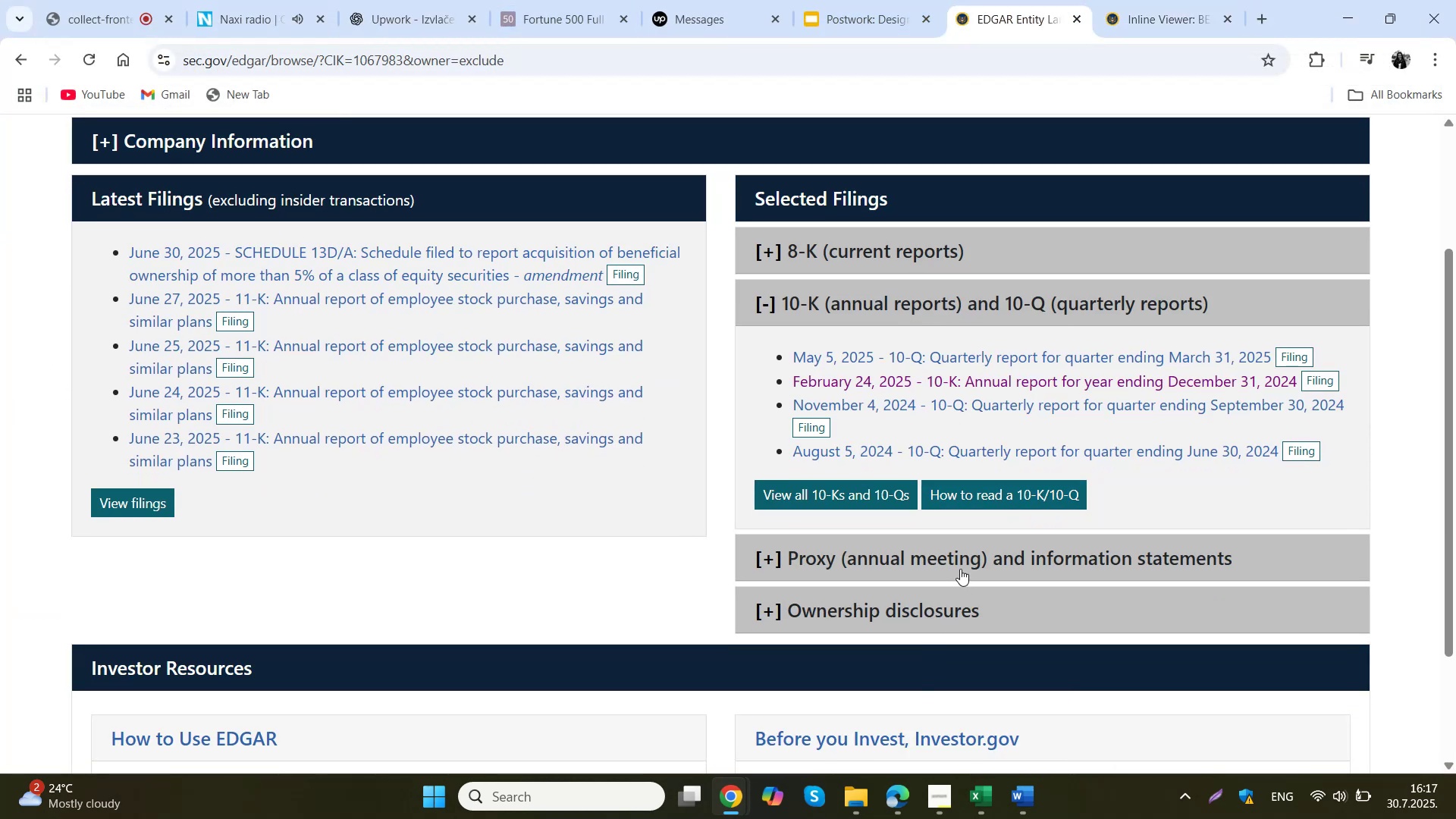 
left_click([964, 563])
 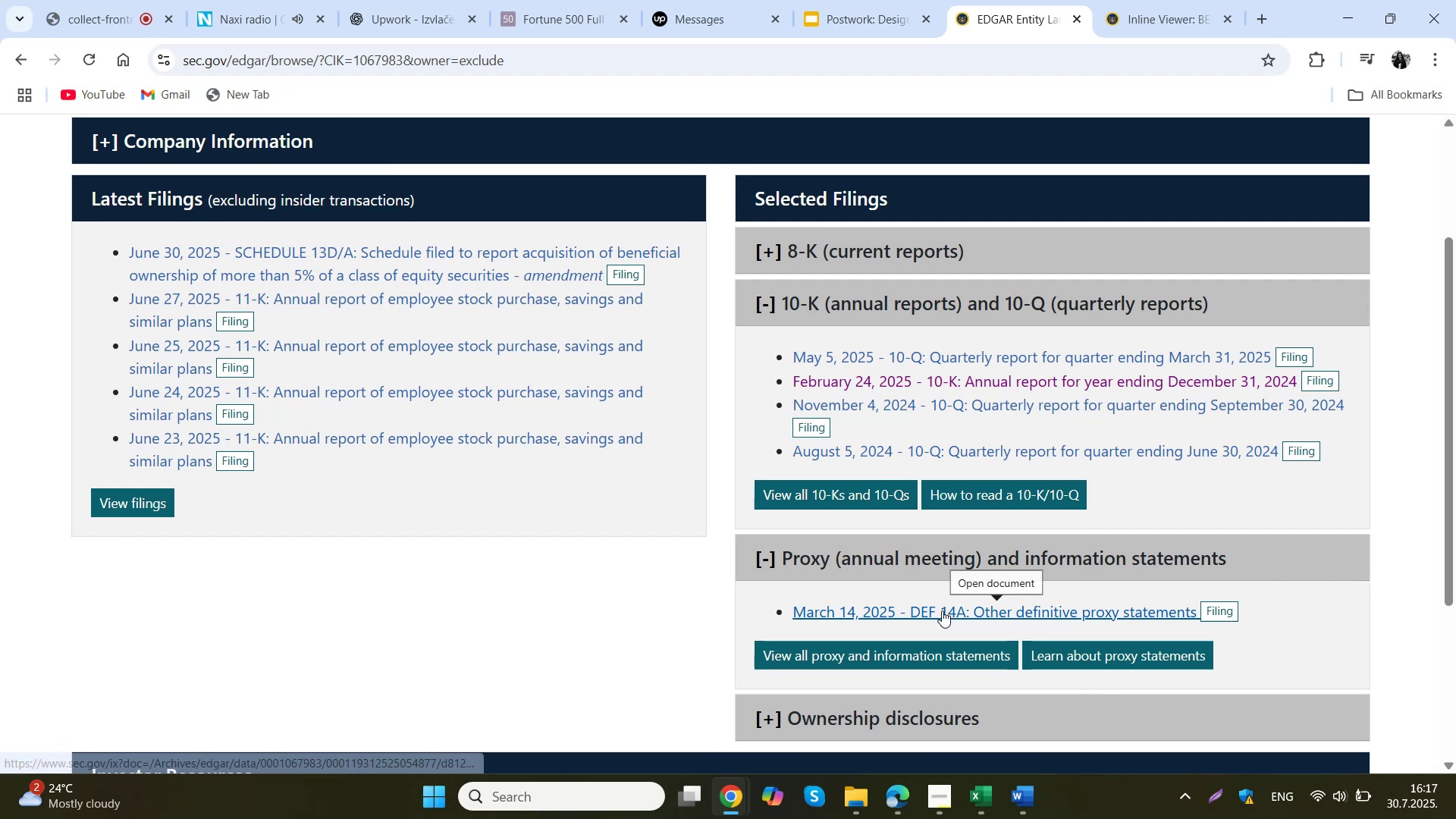 
left_click([942, 610])
 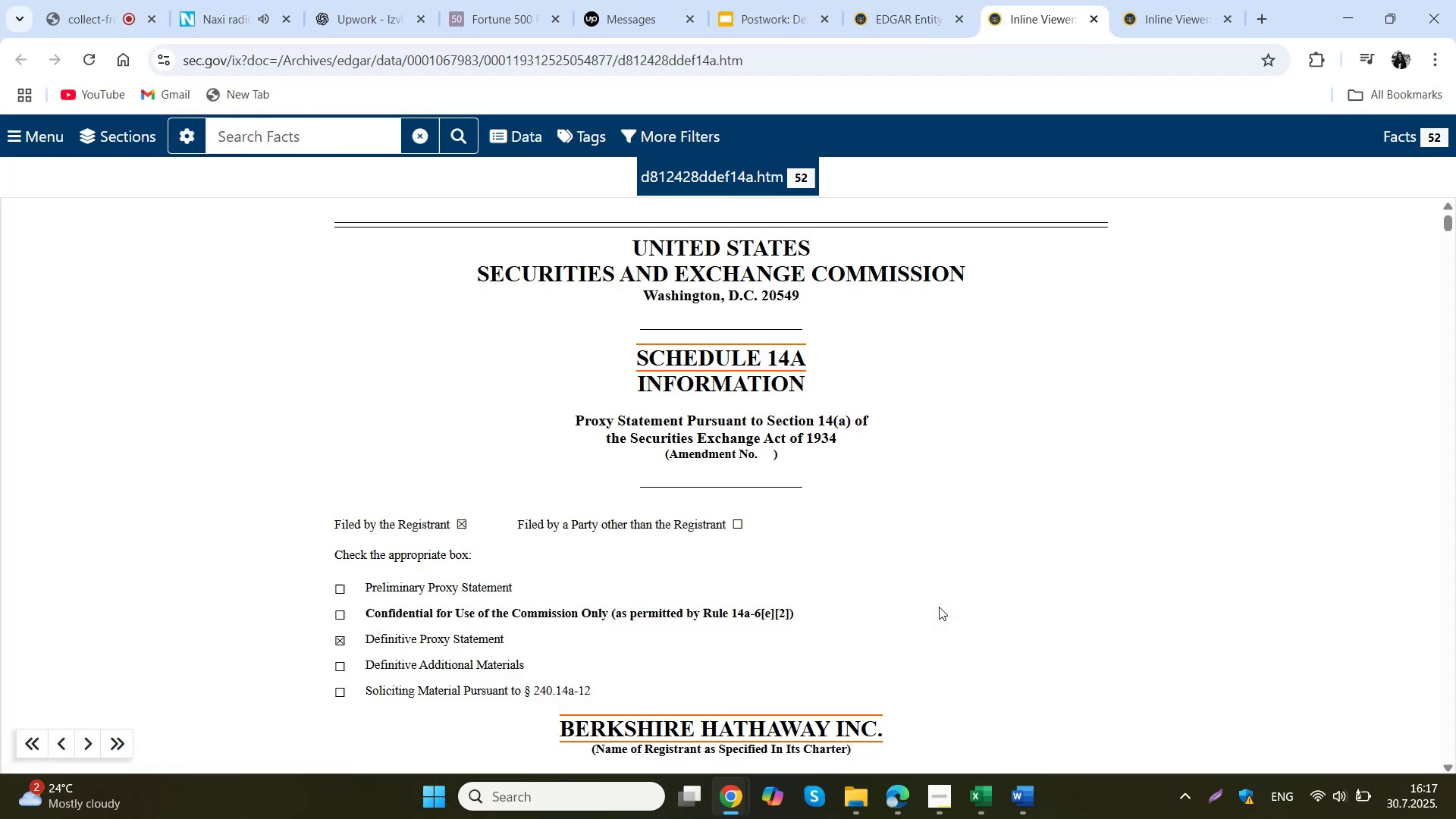 
right_click([396, 347])
 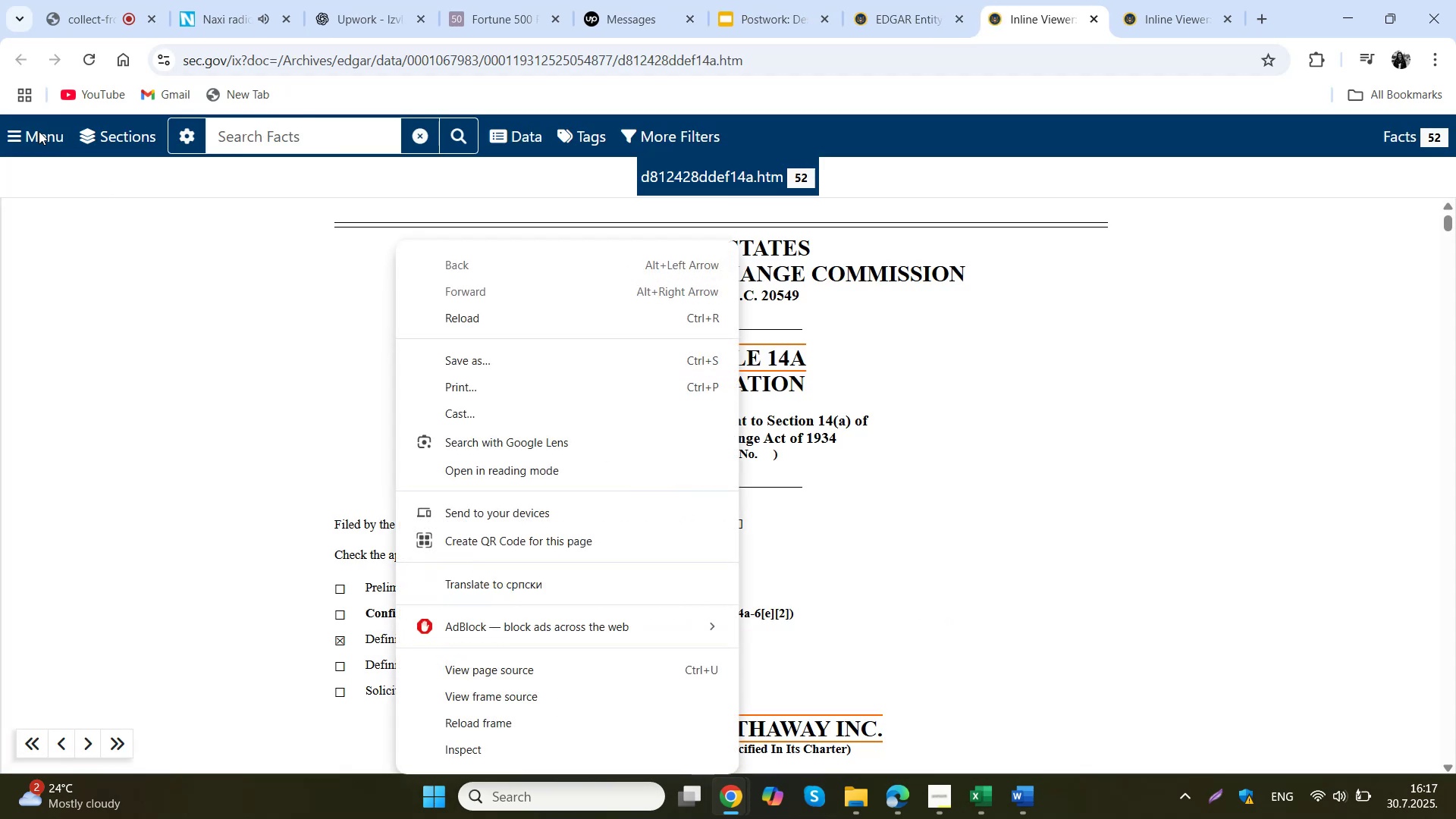 
left_click([31, 145])
 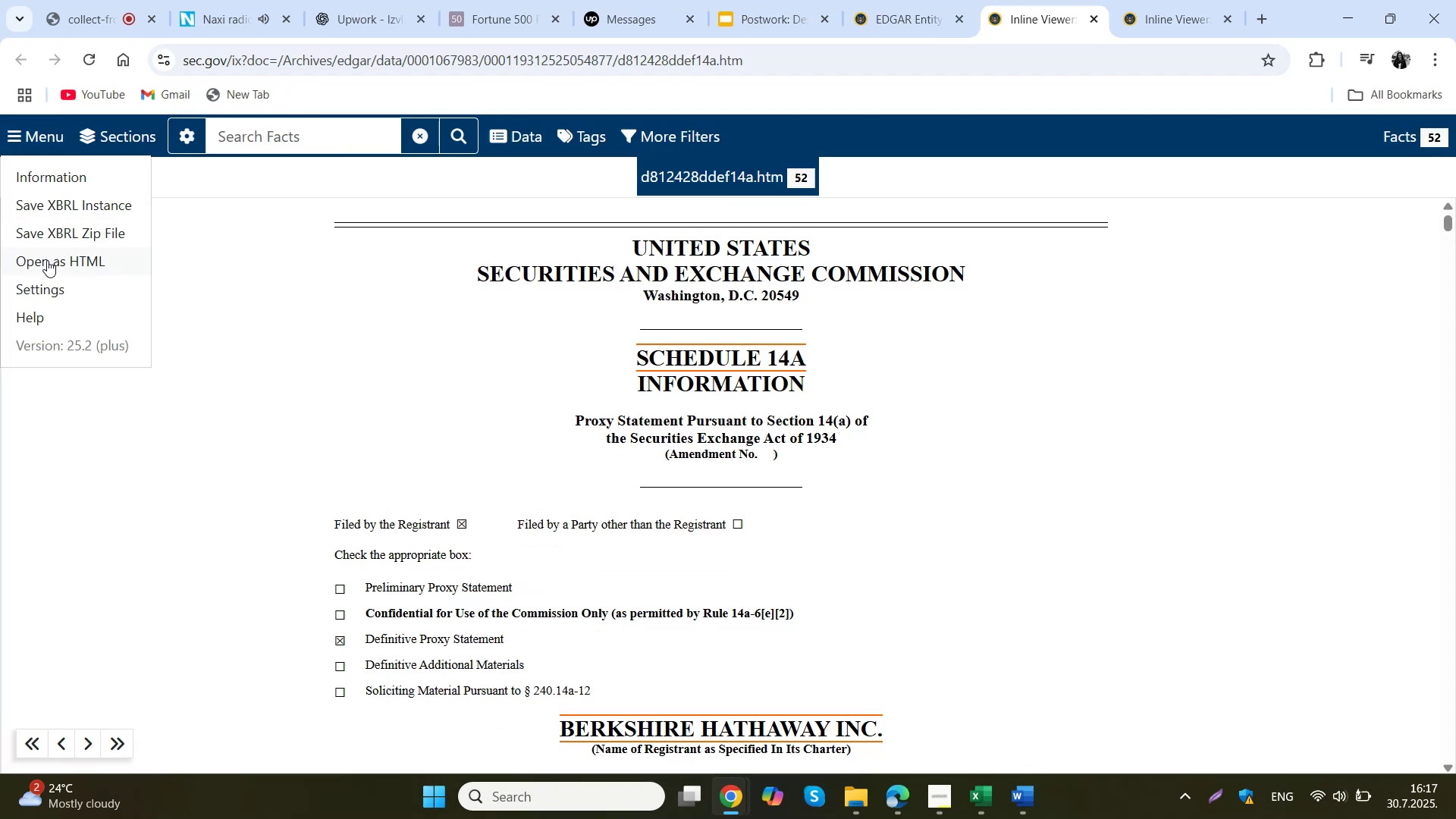 
left_click([47, 260])
 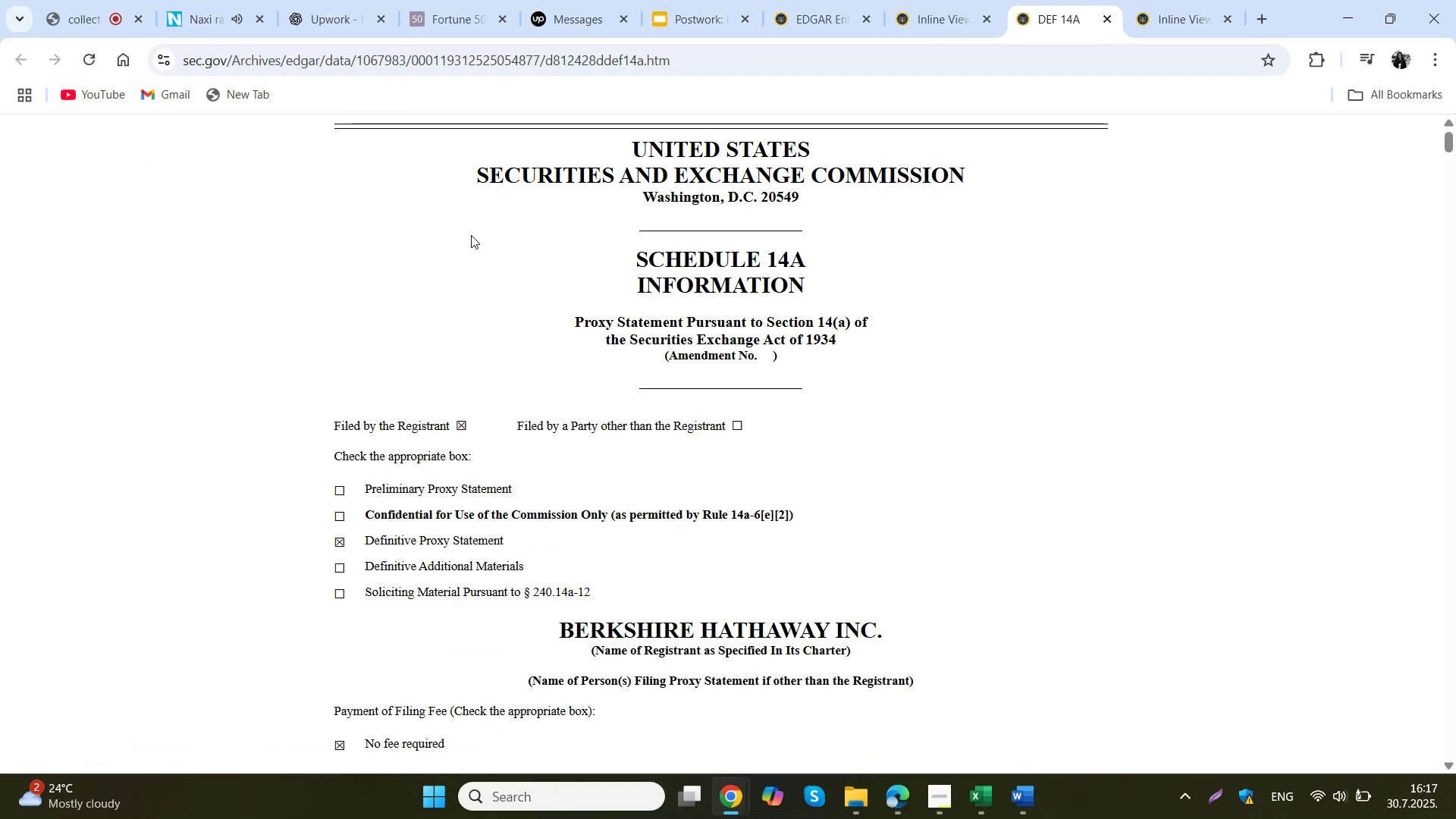 
right_click([440, 250])
 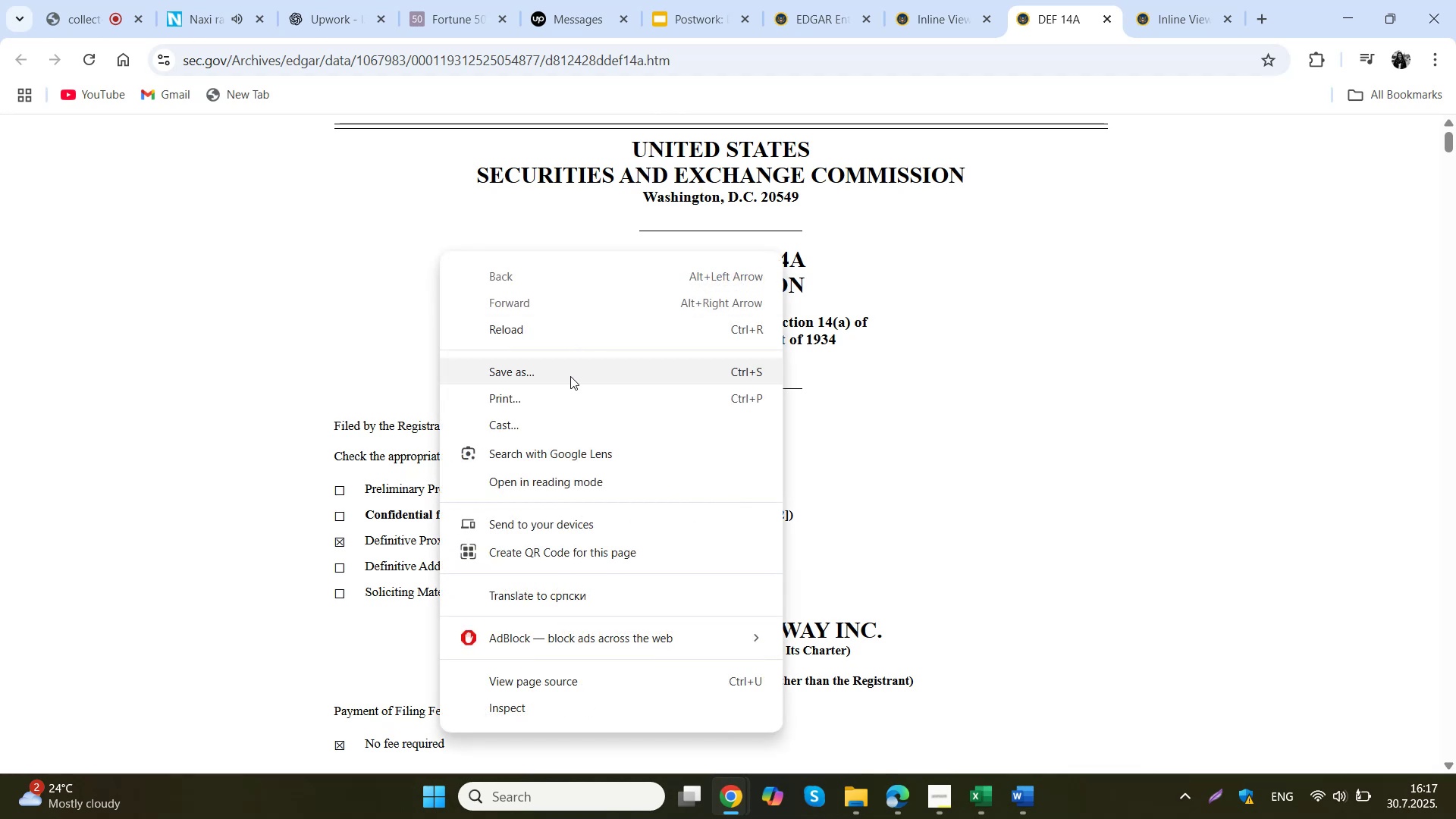 
left_click([564, 391])
 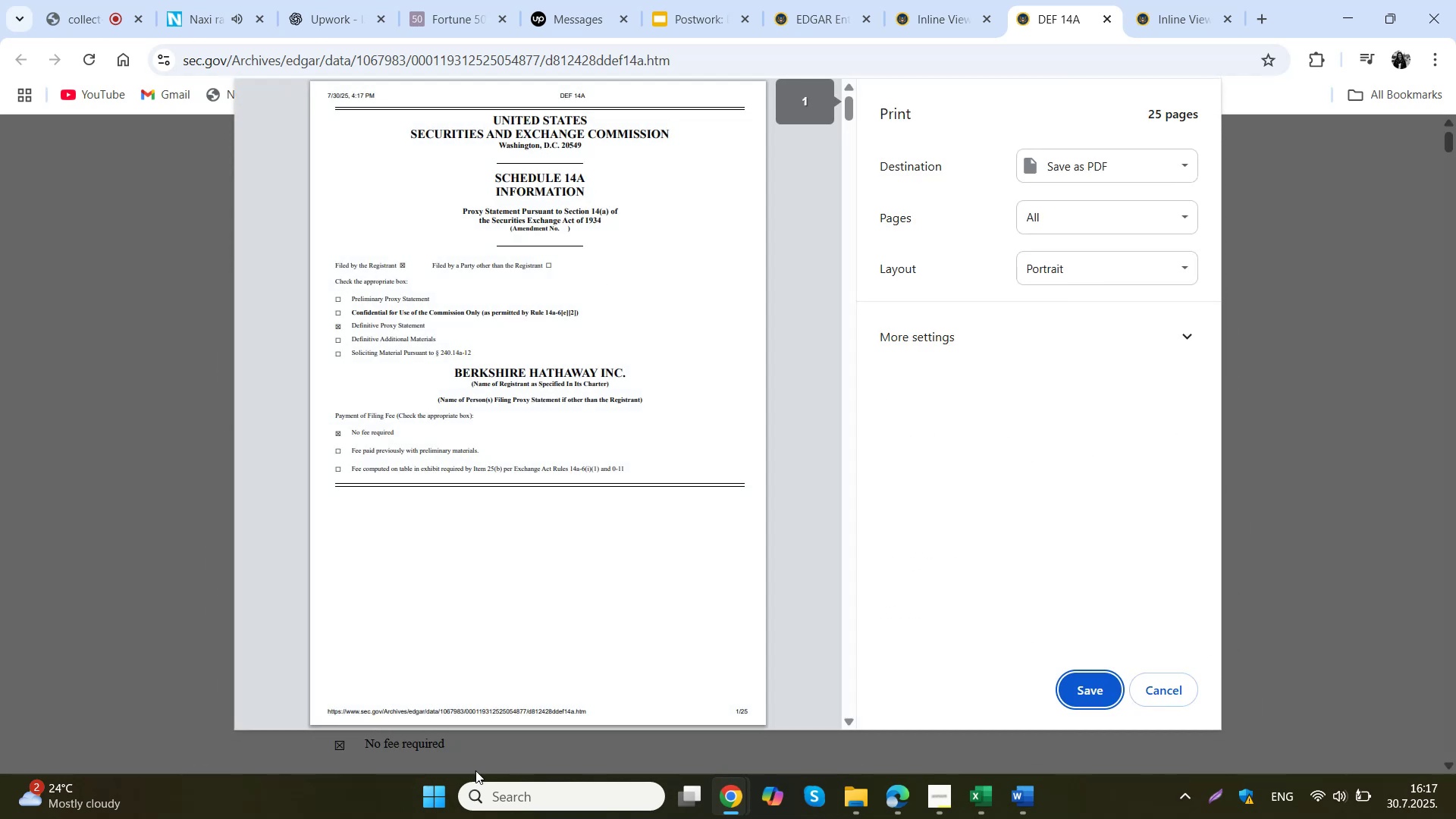 
left_click([1066, 700])
 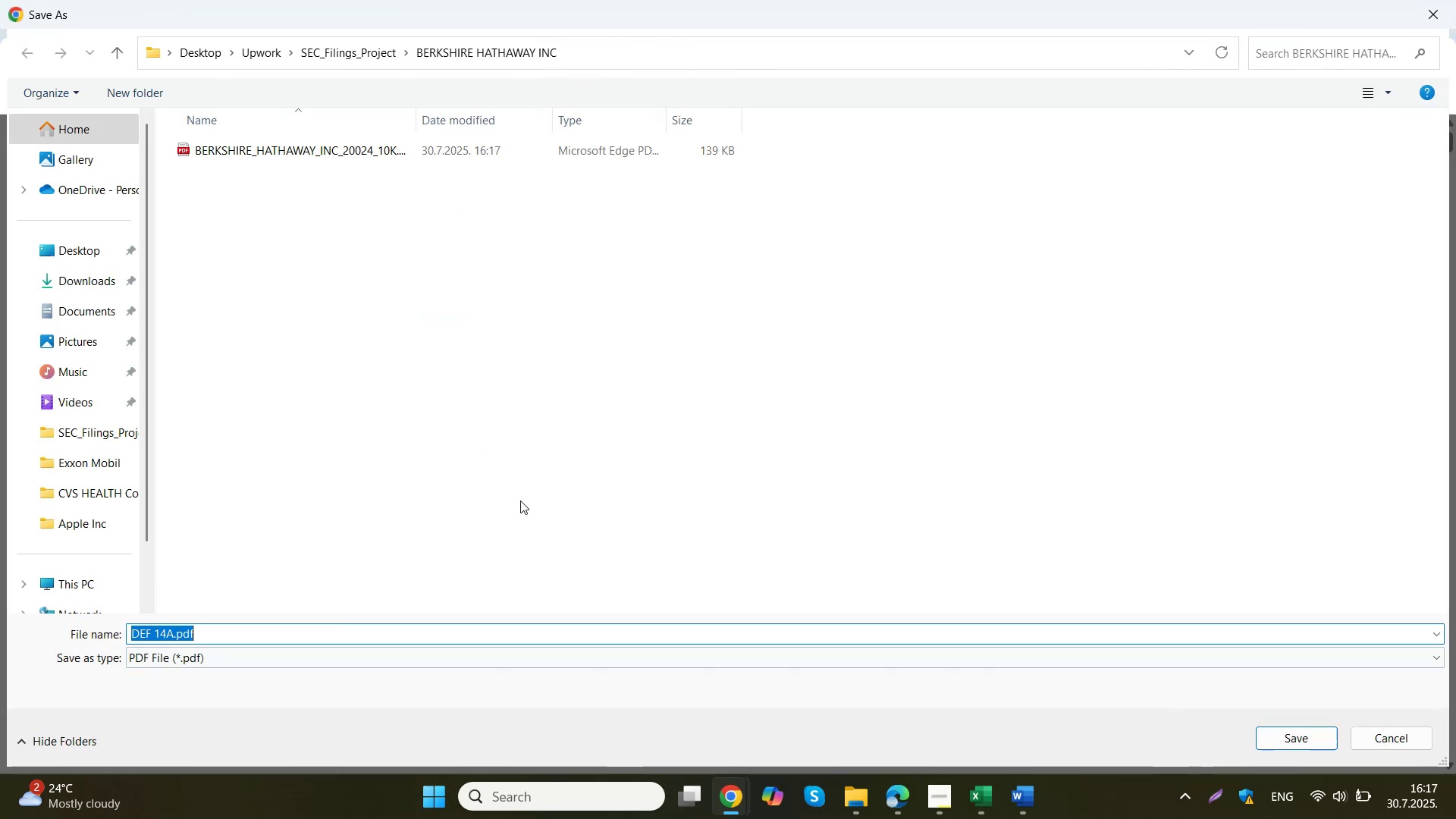 
key(Control+ControlLeft)
 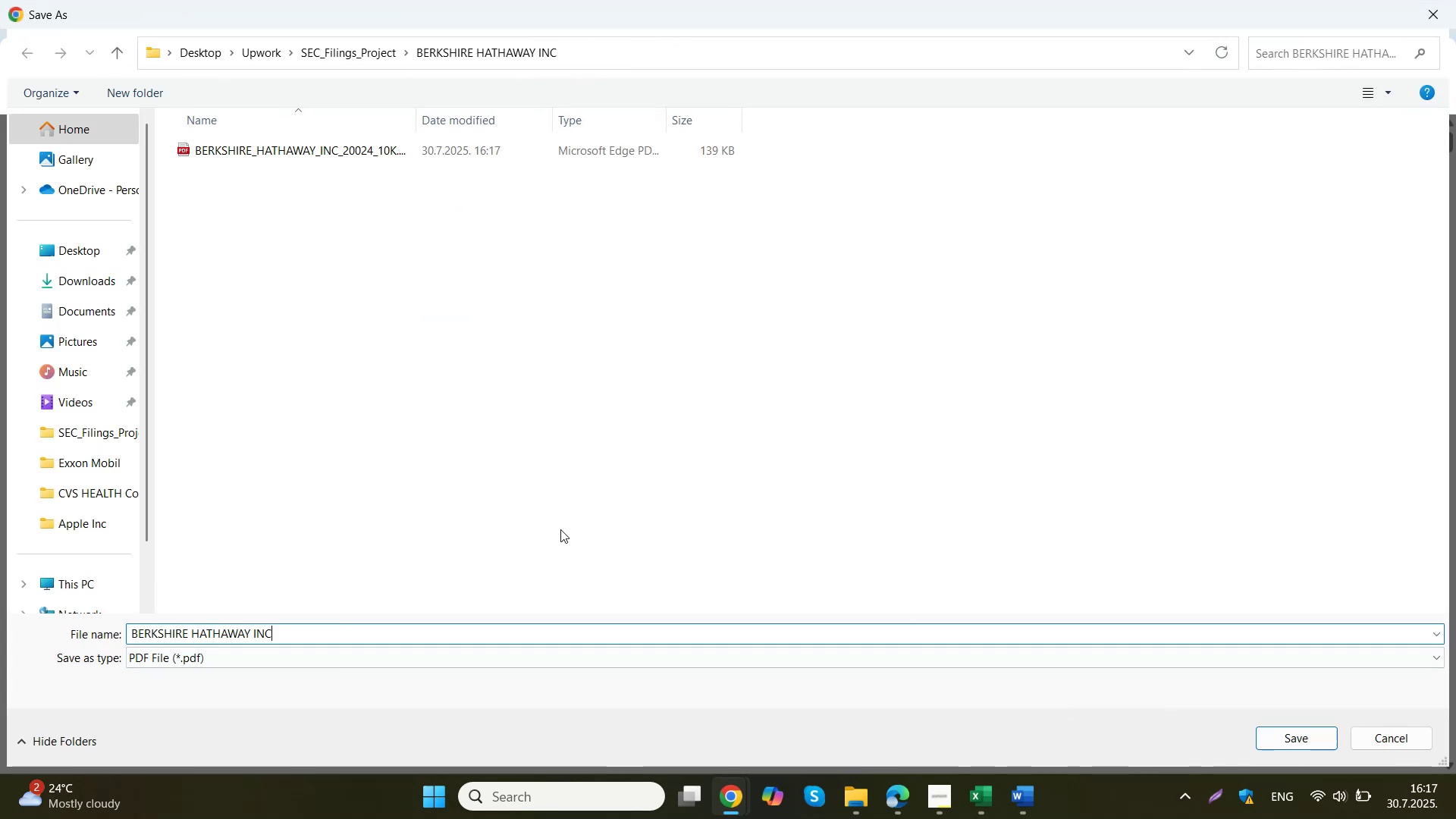 
key(Control+V)
 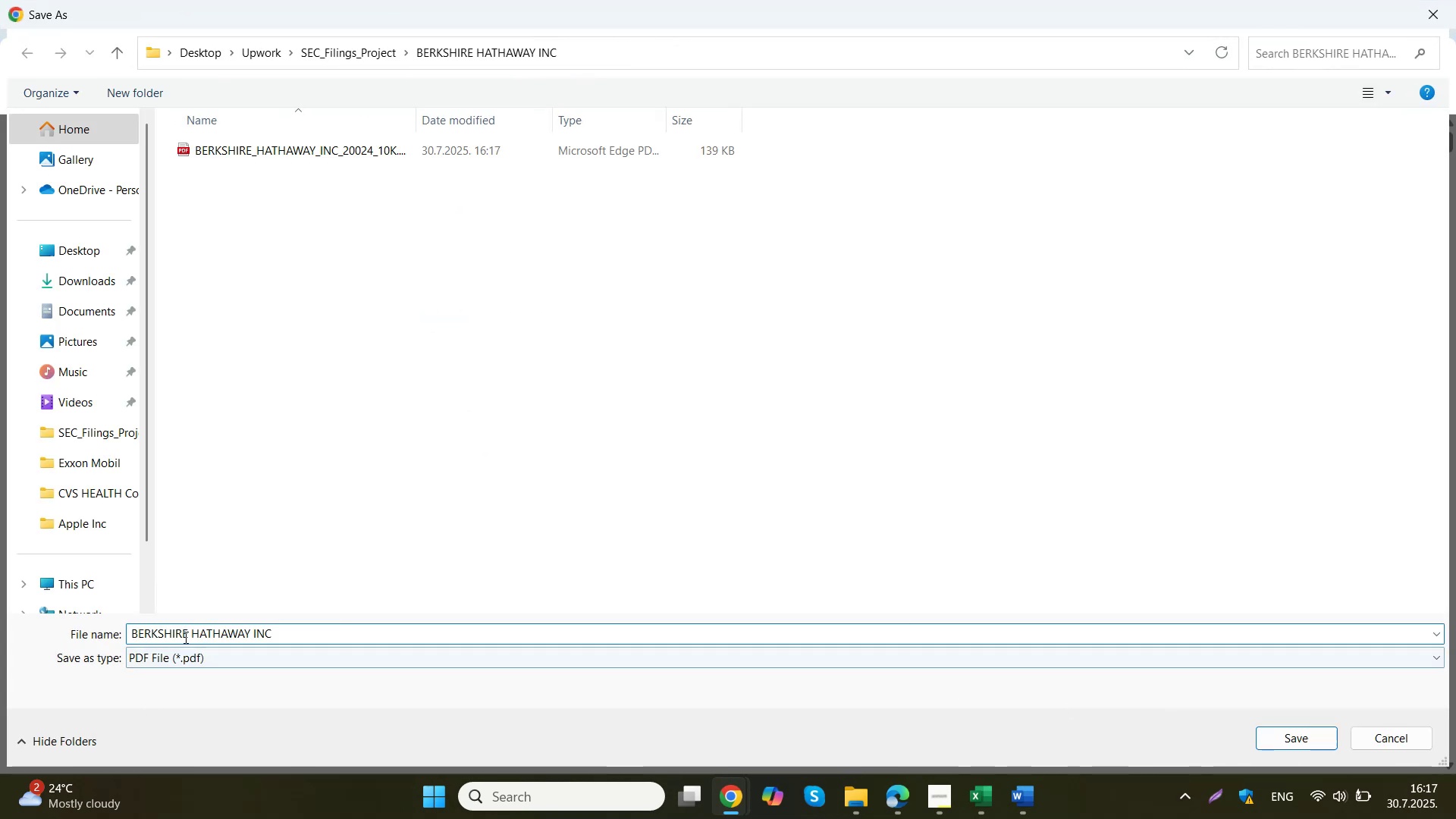 
left_click([191, 629])
 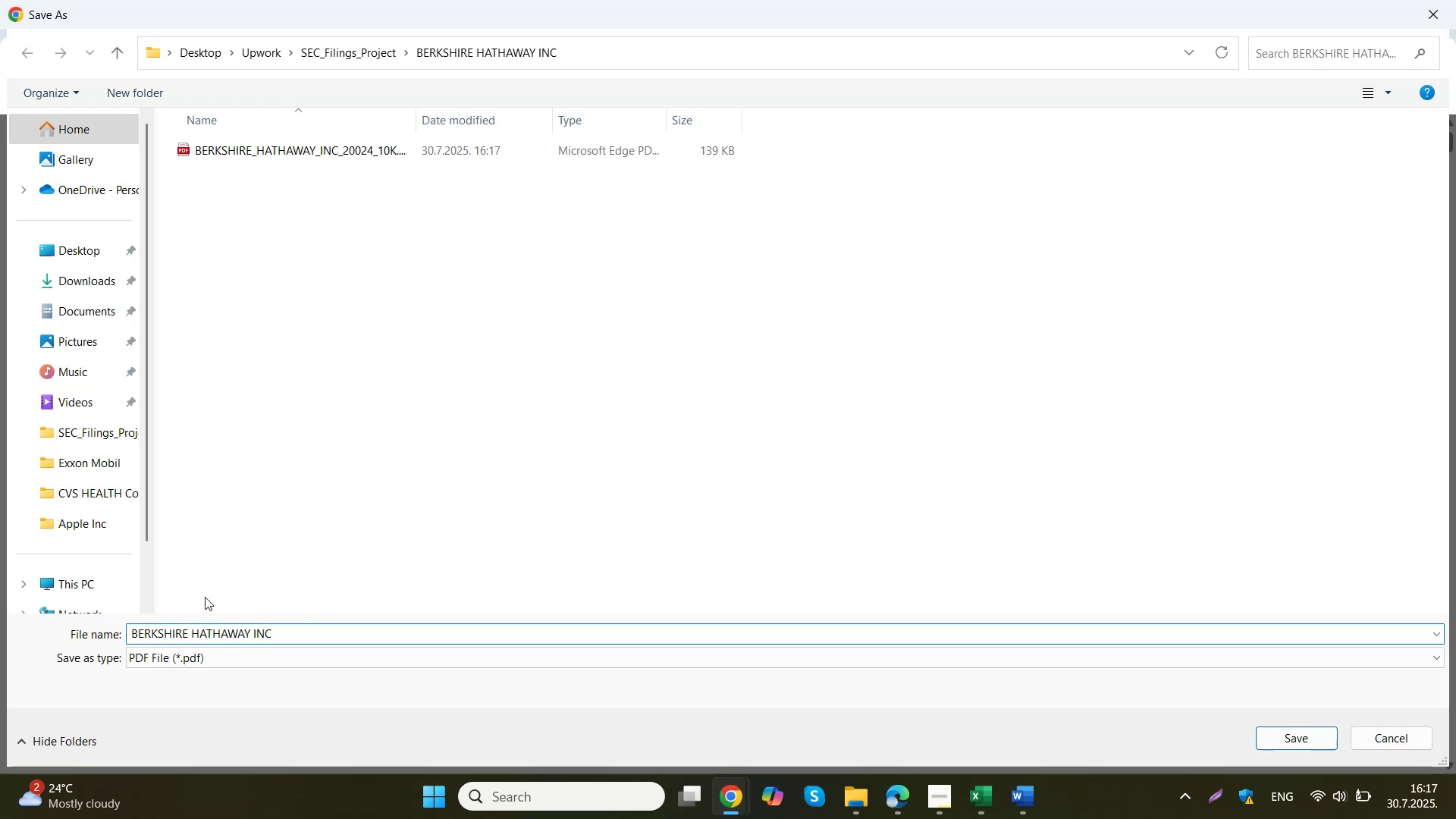 
key(Backspace)
 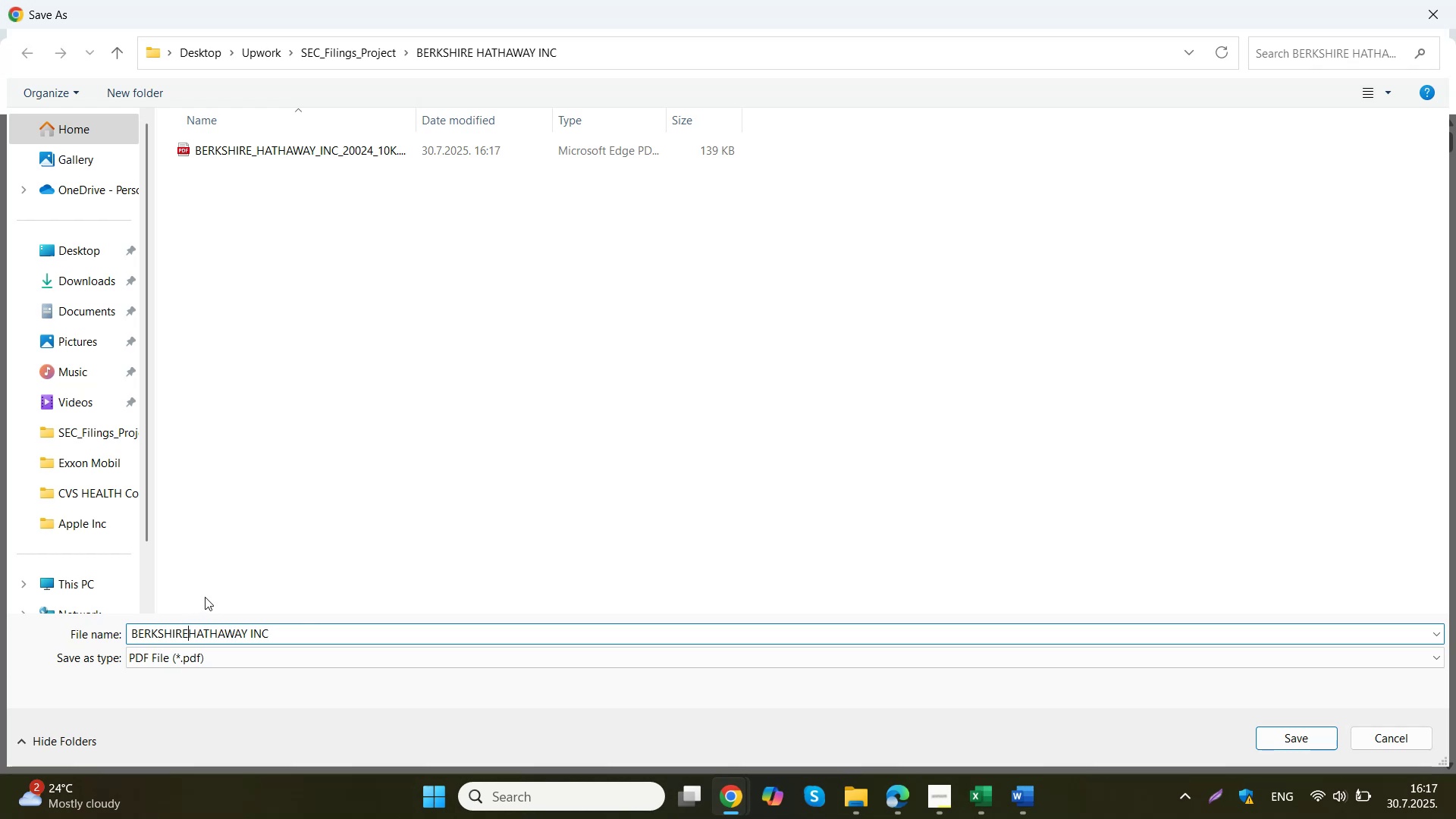 
key(Shift+Minus)
 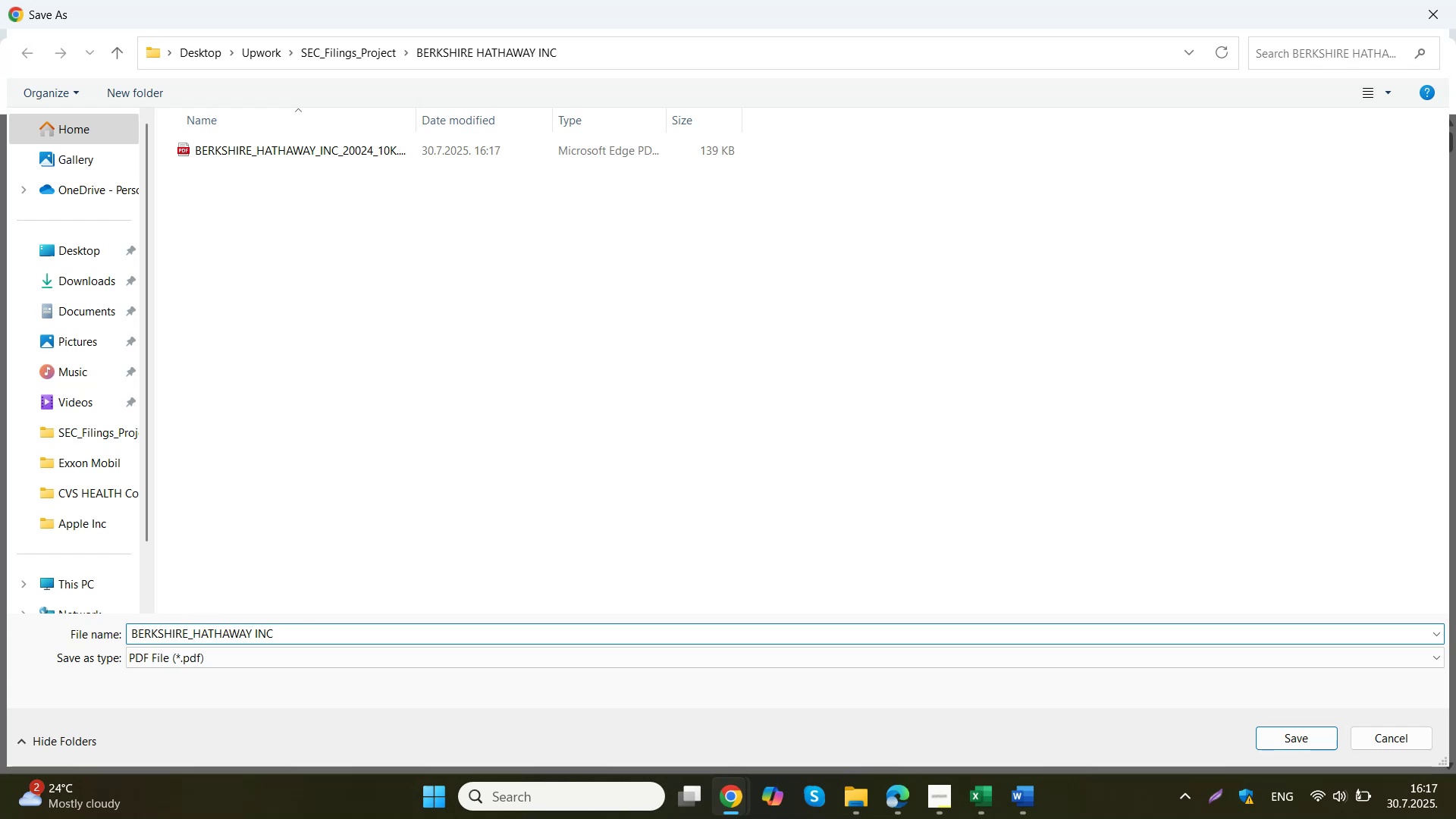 
key(ArrowRight)
 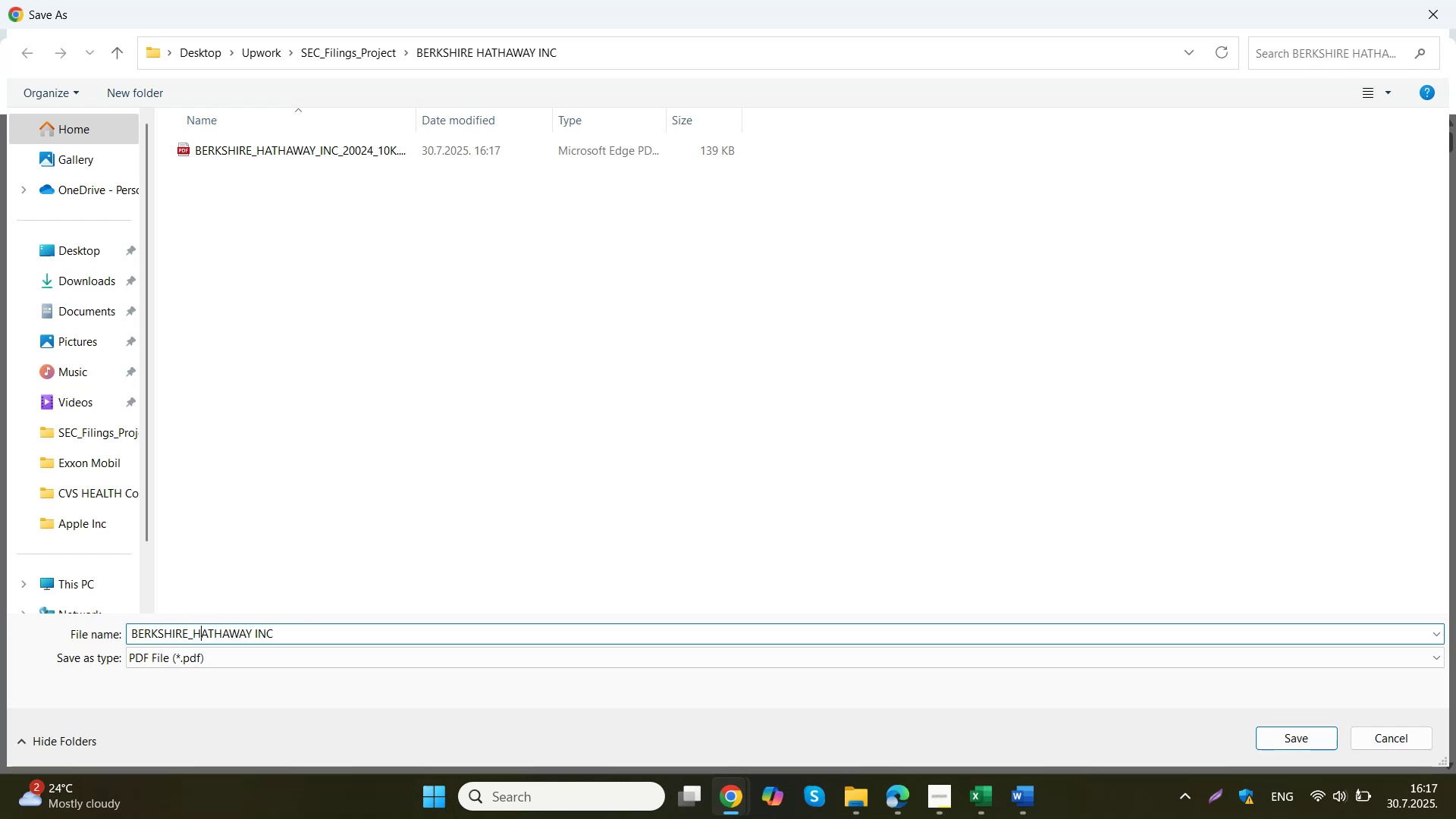 
key(ArrowRight)
 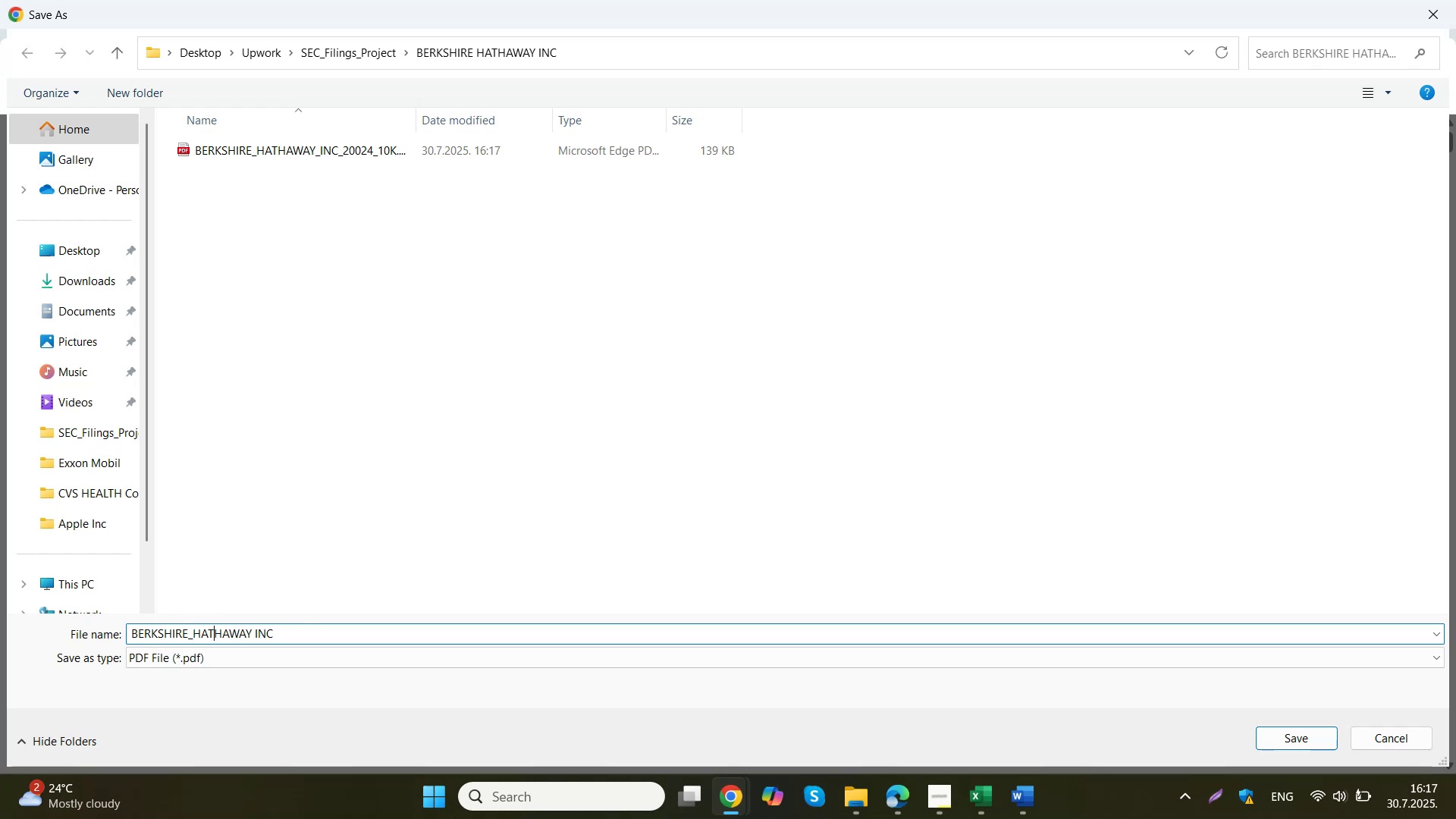 
key(ArrowRight)
 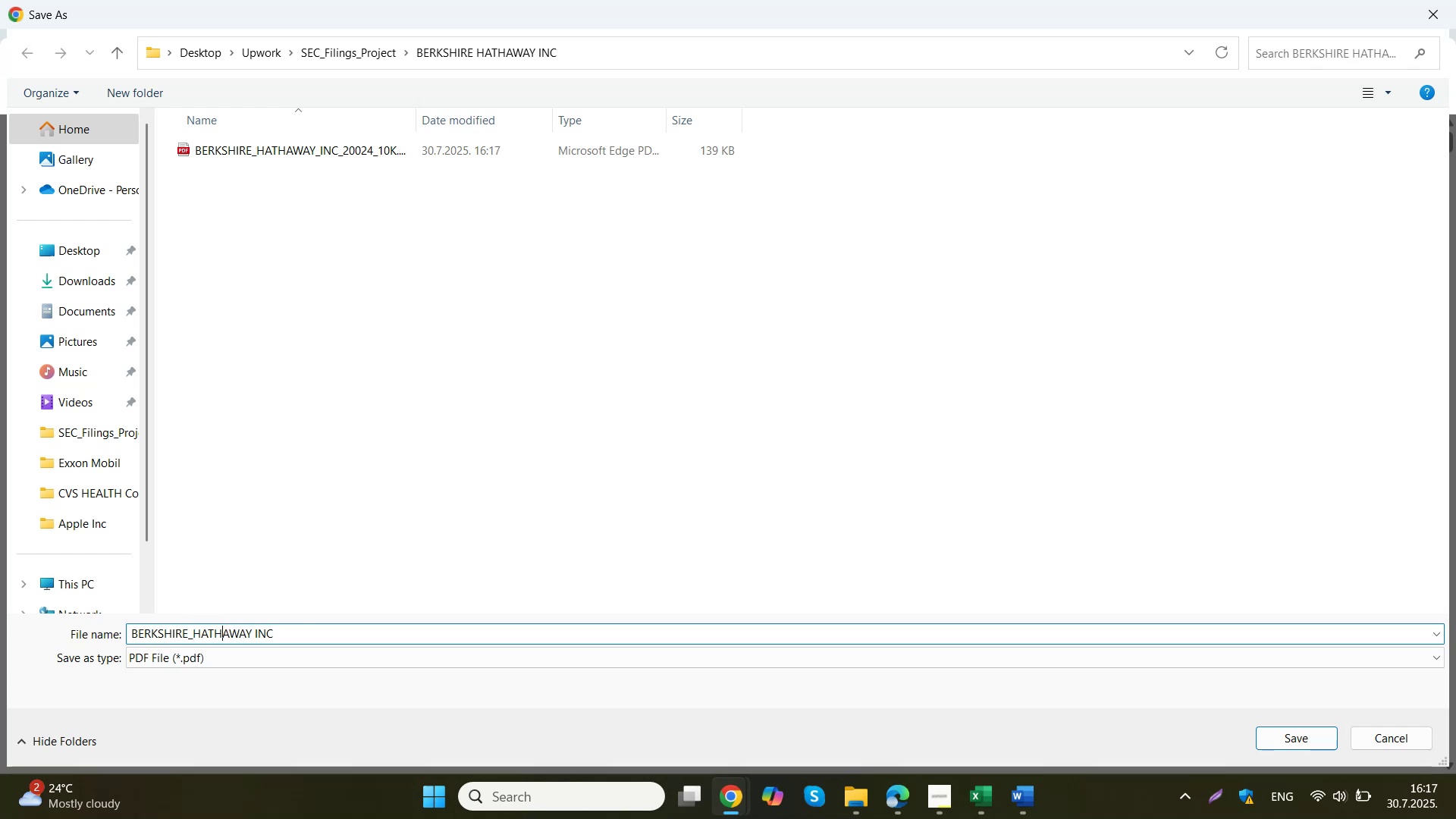 
key(ArrowRight)
 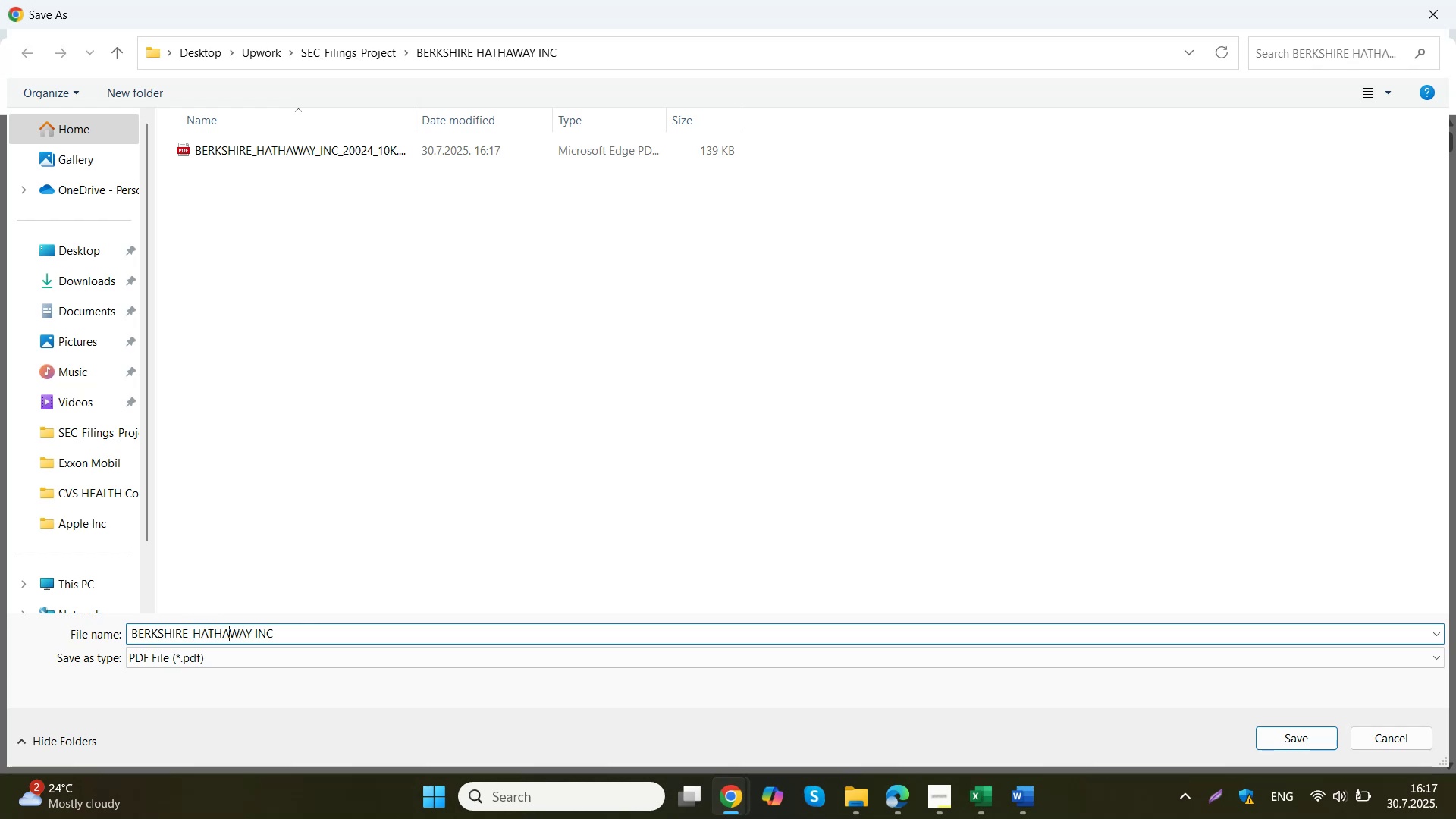 
key(ArrowRight)
 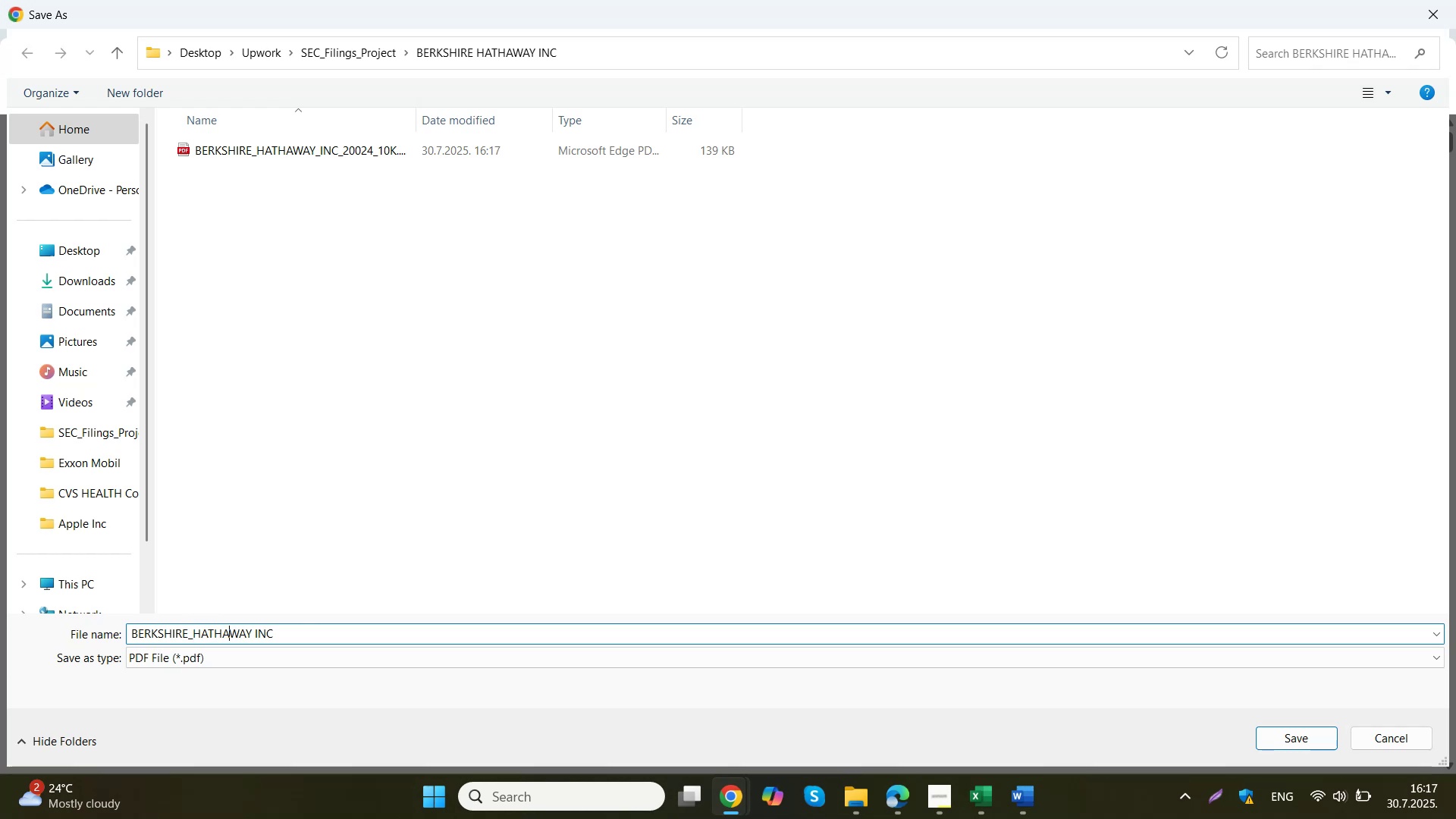 
key(ArrowRight)
 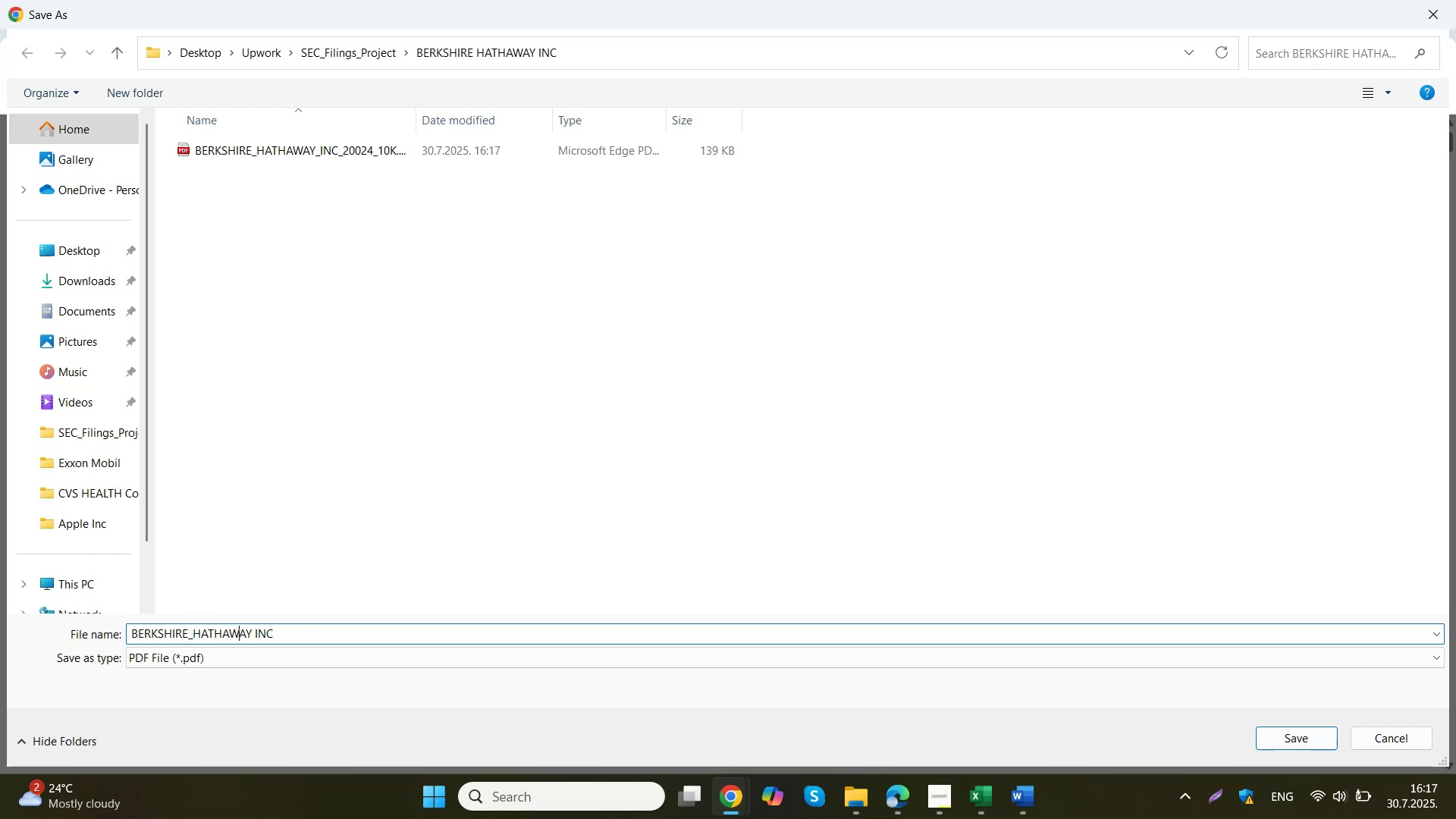 
key(ArrowRight)
 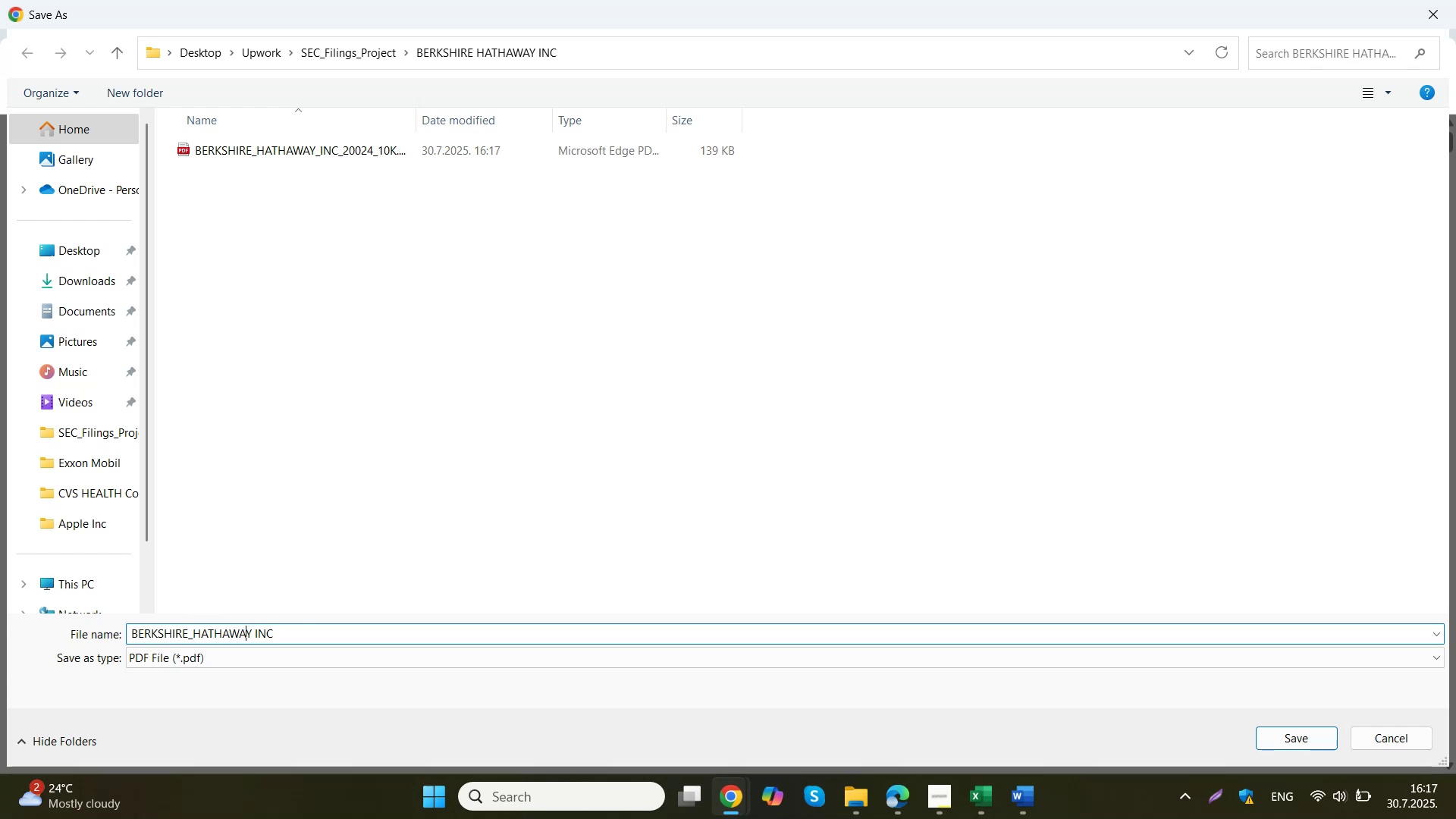 
key(ArrowRight)
 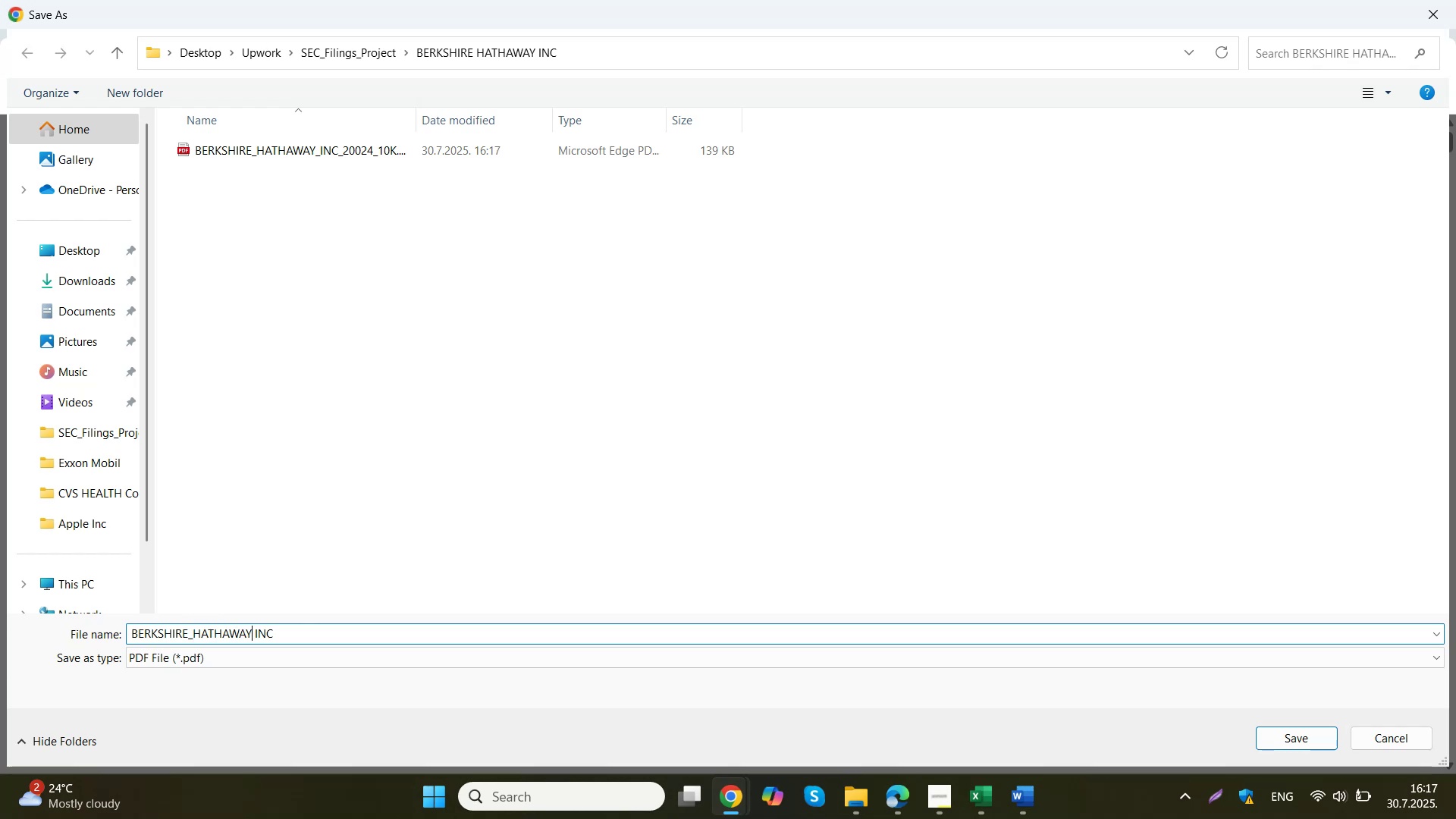 
key(ArrowRight)
 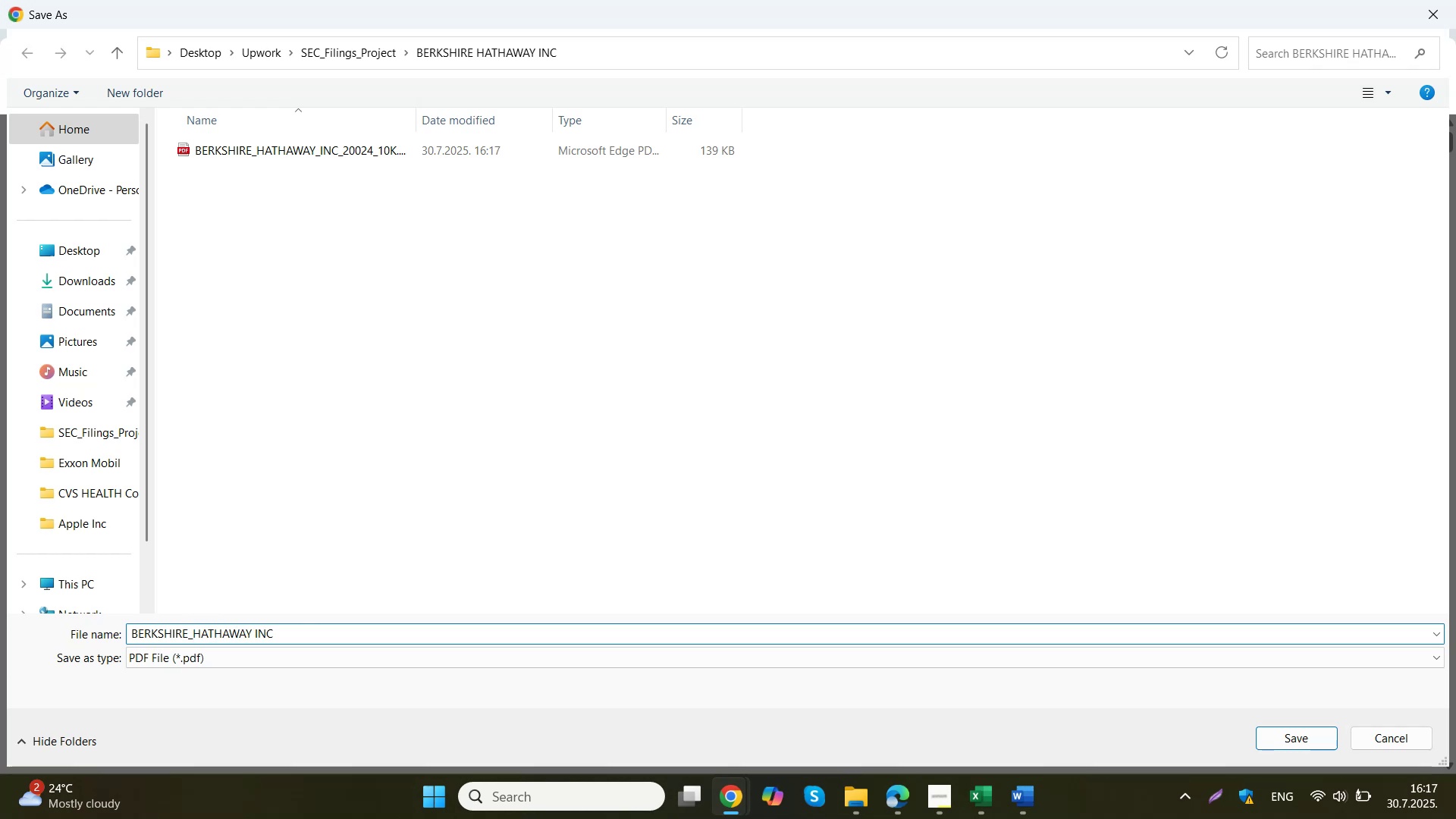 
key(Backspace)
 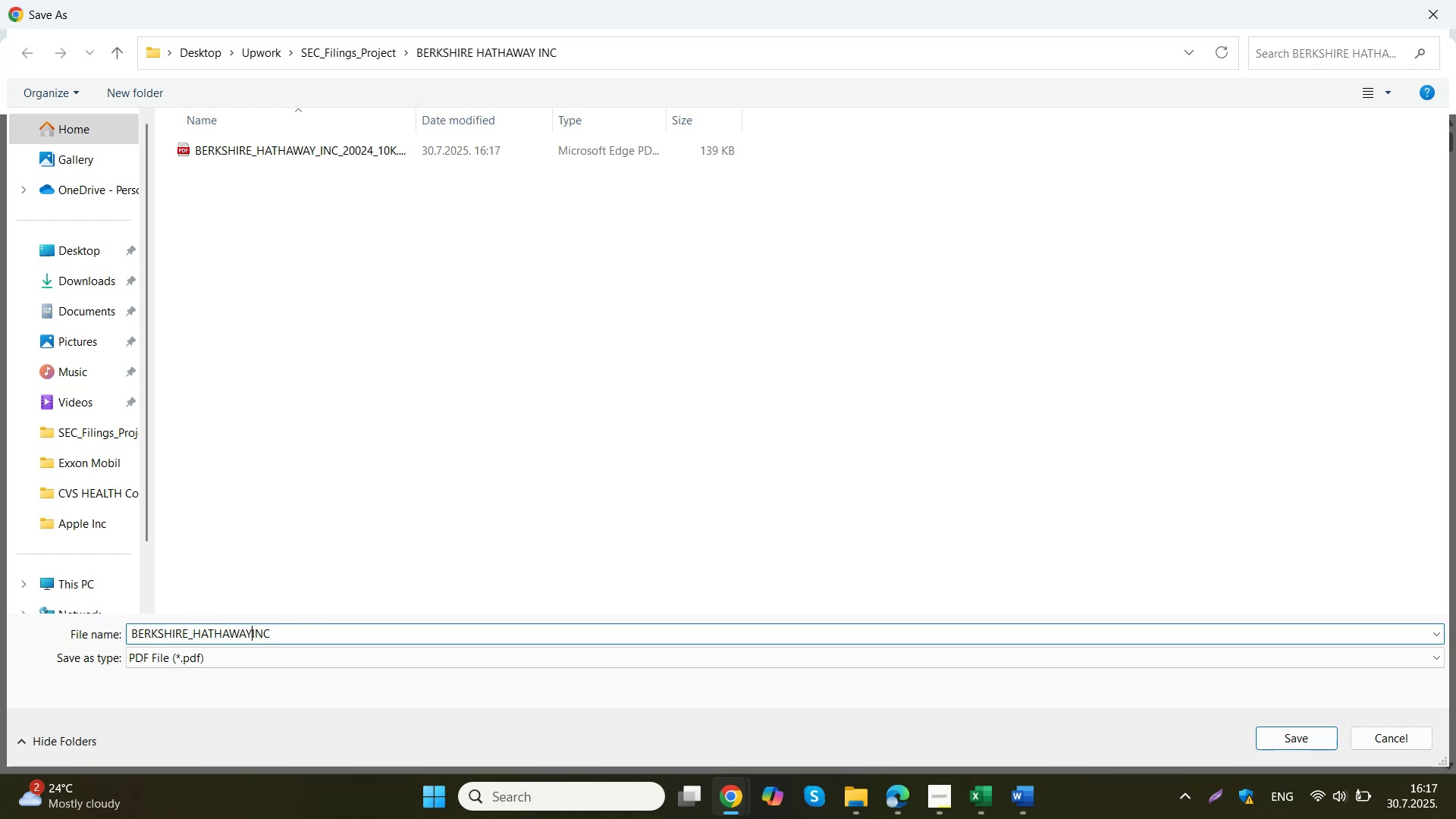 
key(Shift+Minus)
 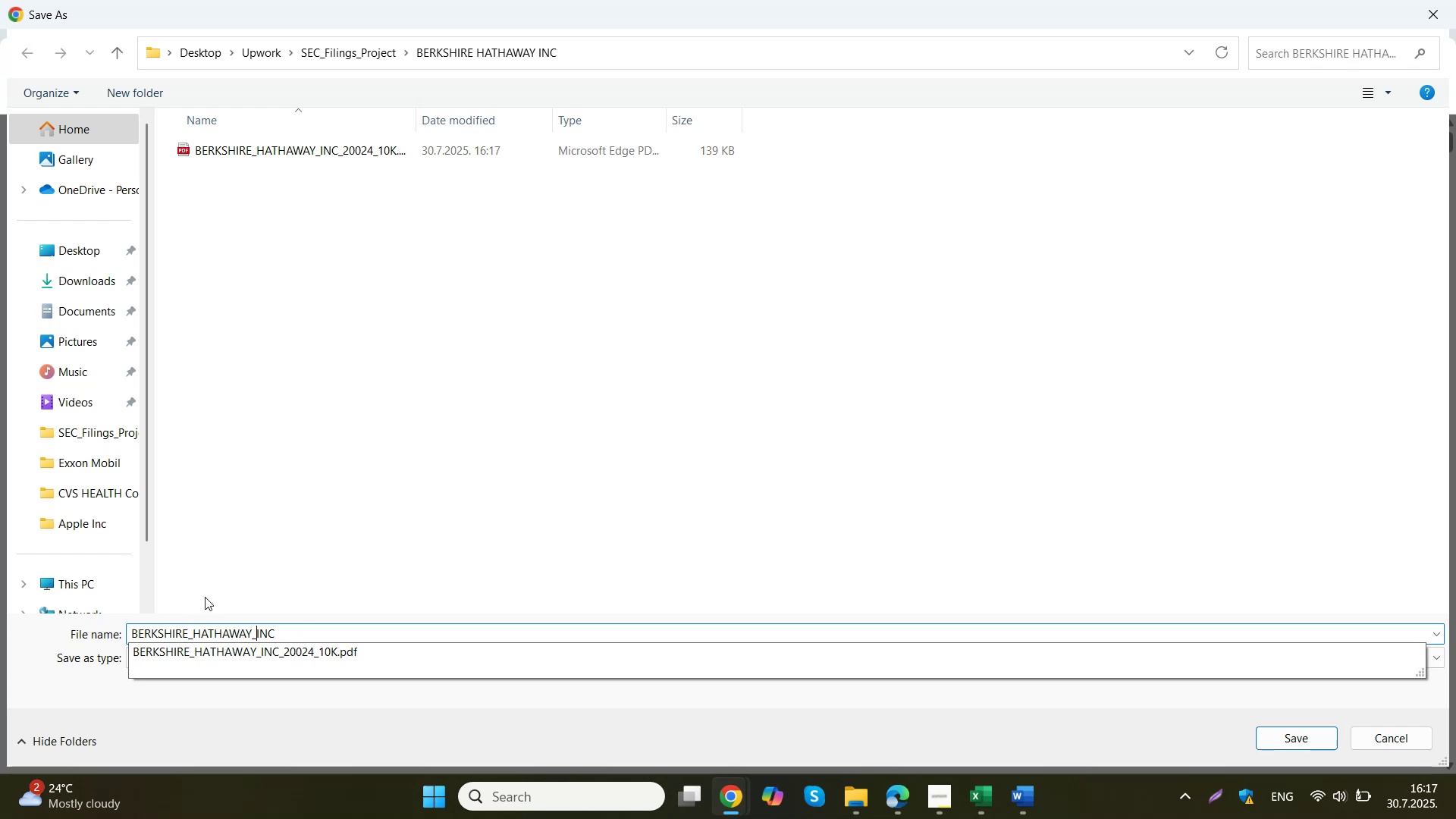 
key(ArrowRight)
 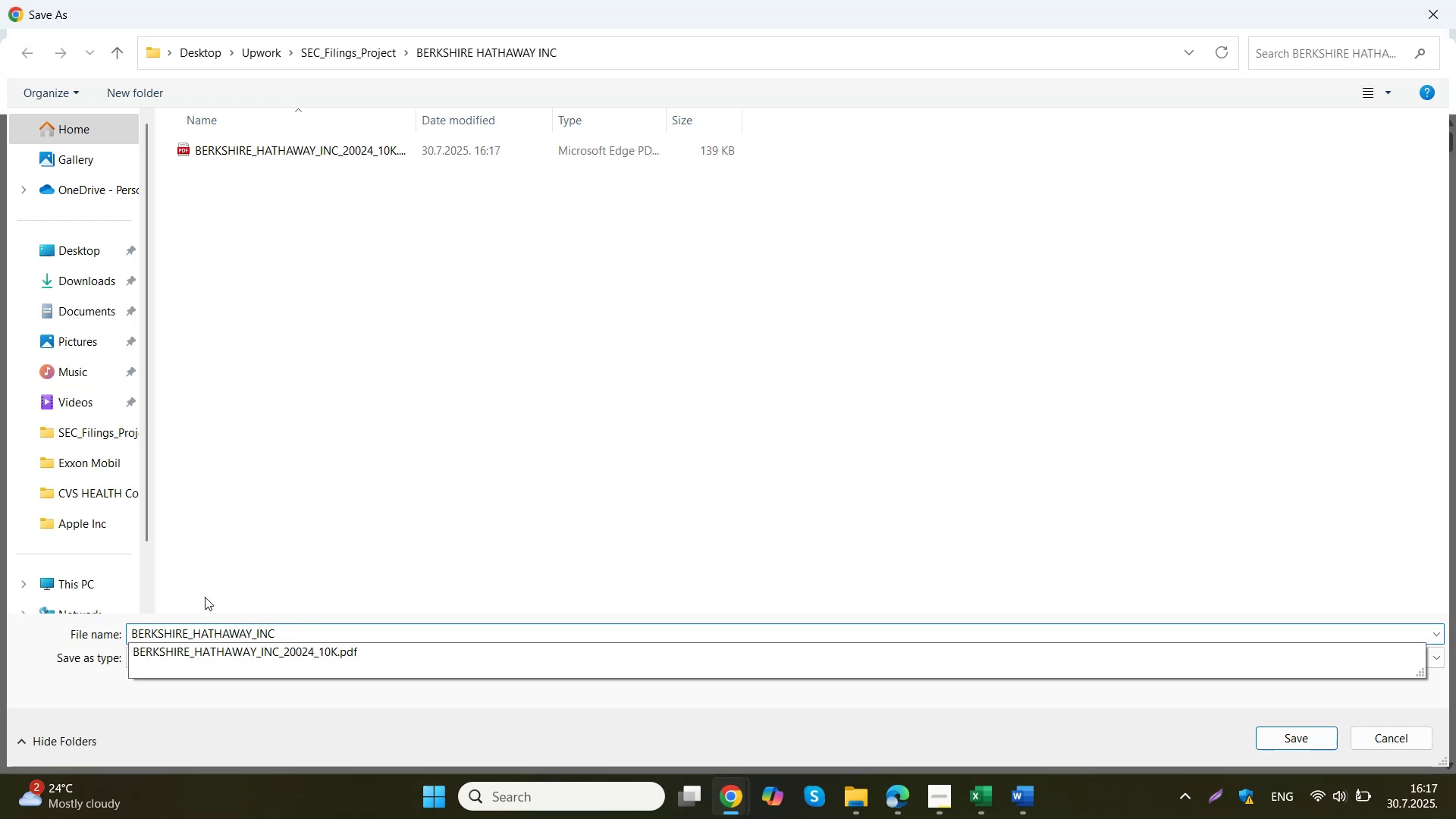 
key(ArrowRight)
 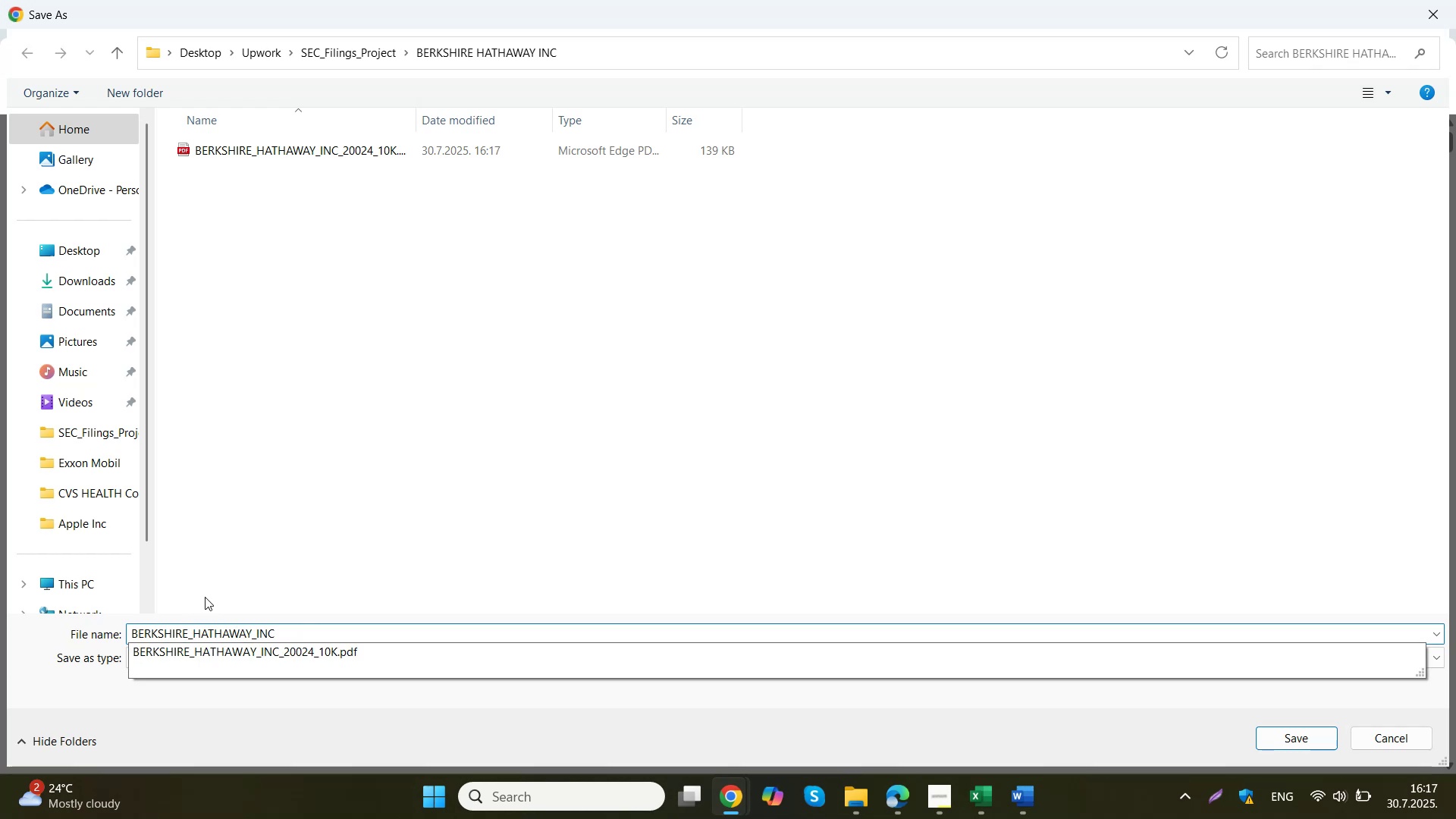 
key(ArrowRight)
 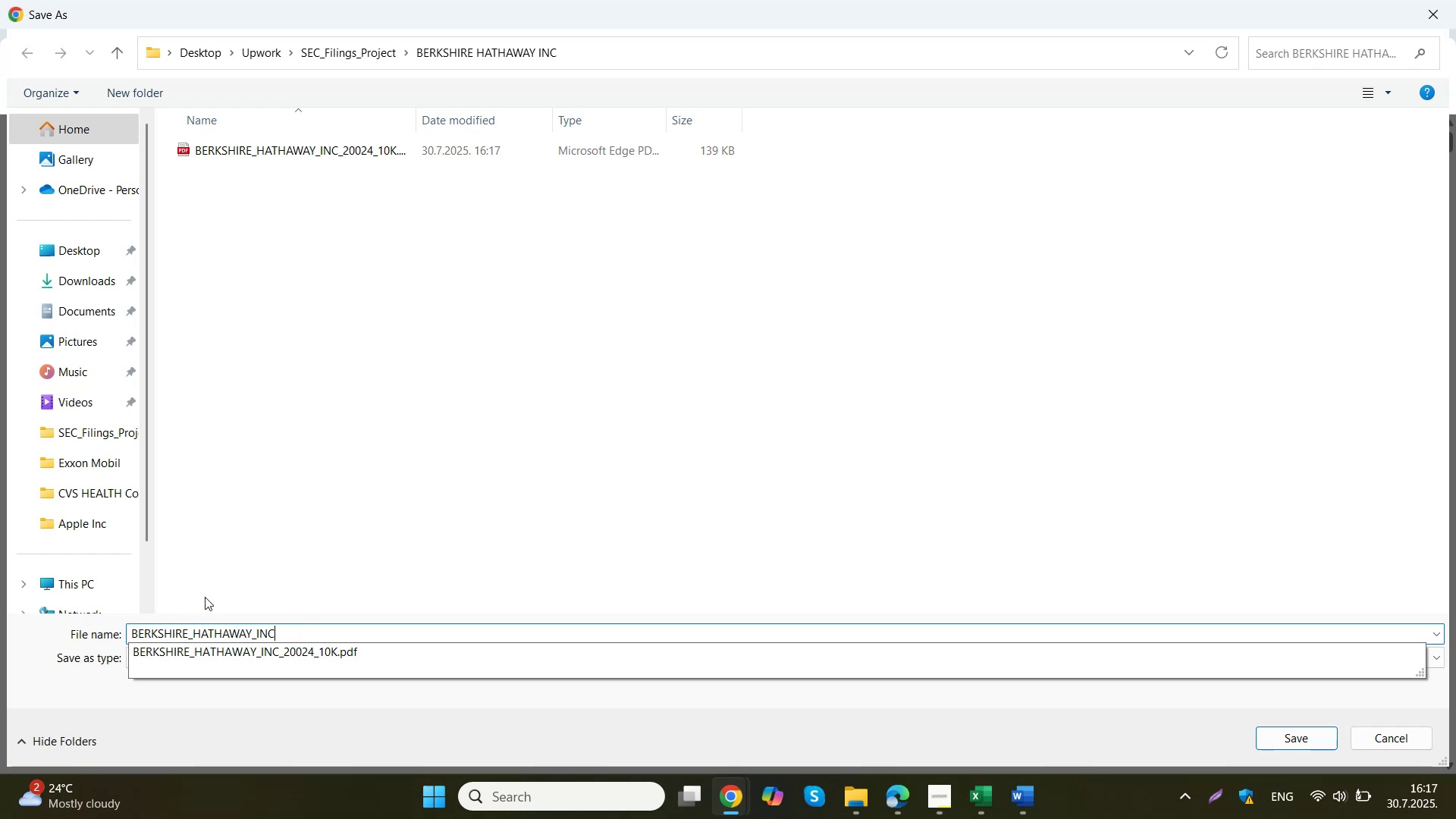 
type(_2024_d)
key(Backspace)
type(DEF14A)
key(NumpadEnter)
 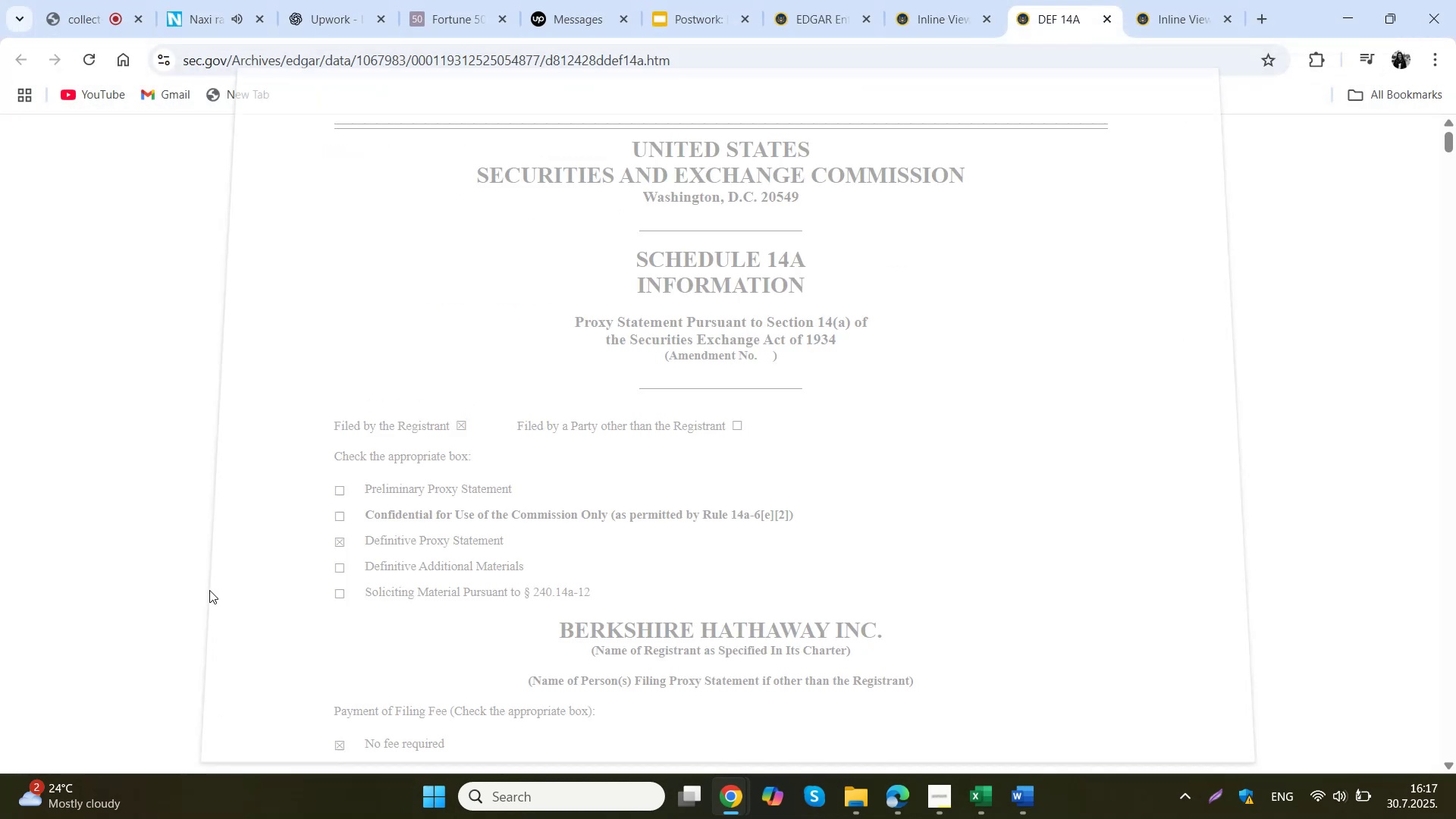 
left_click([865, 792])
 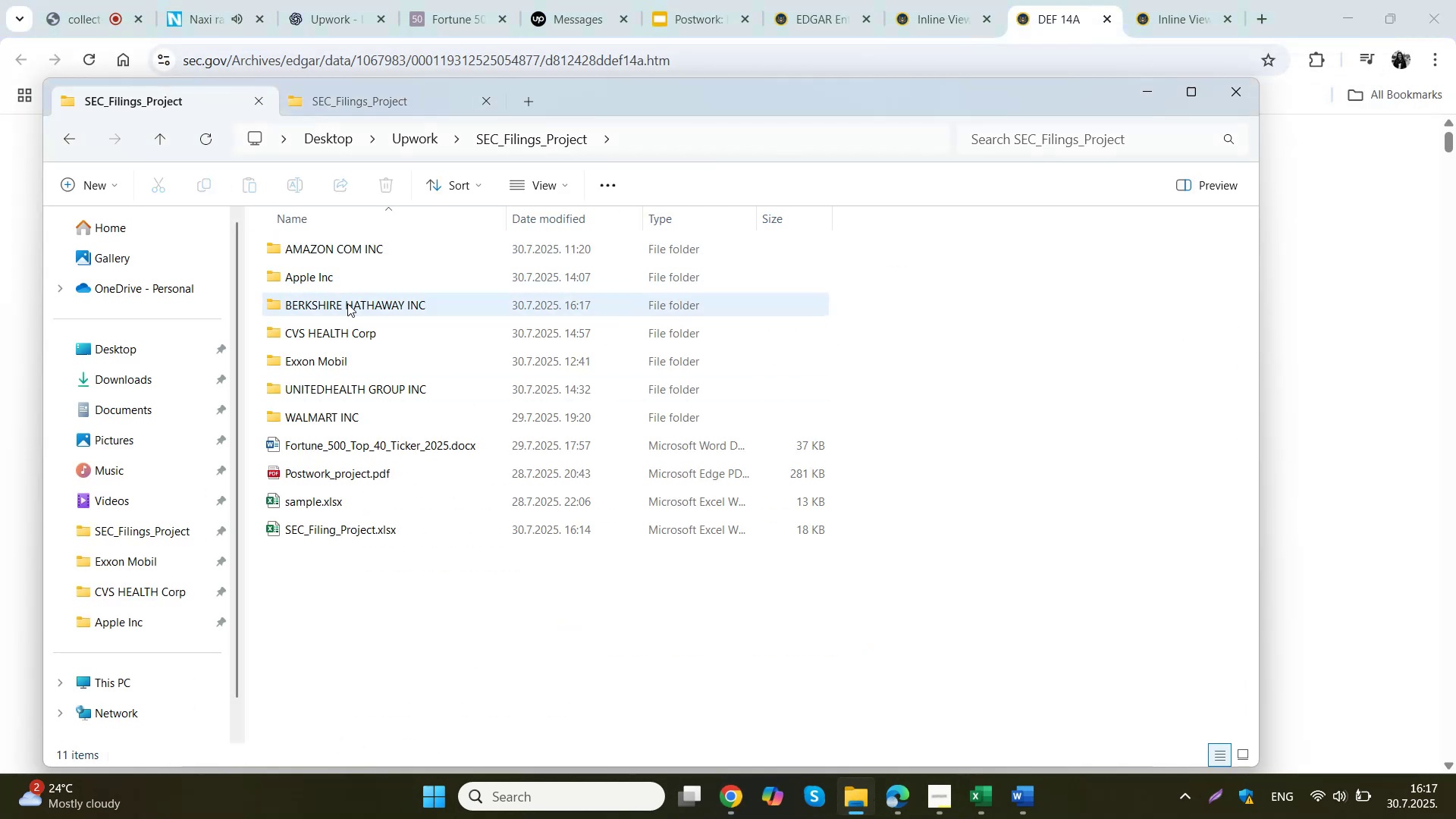 
double_click([350, 308])
 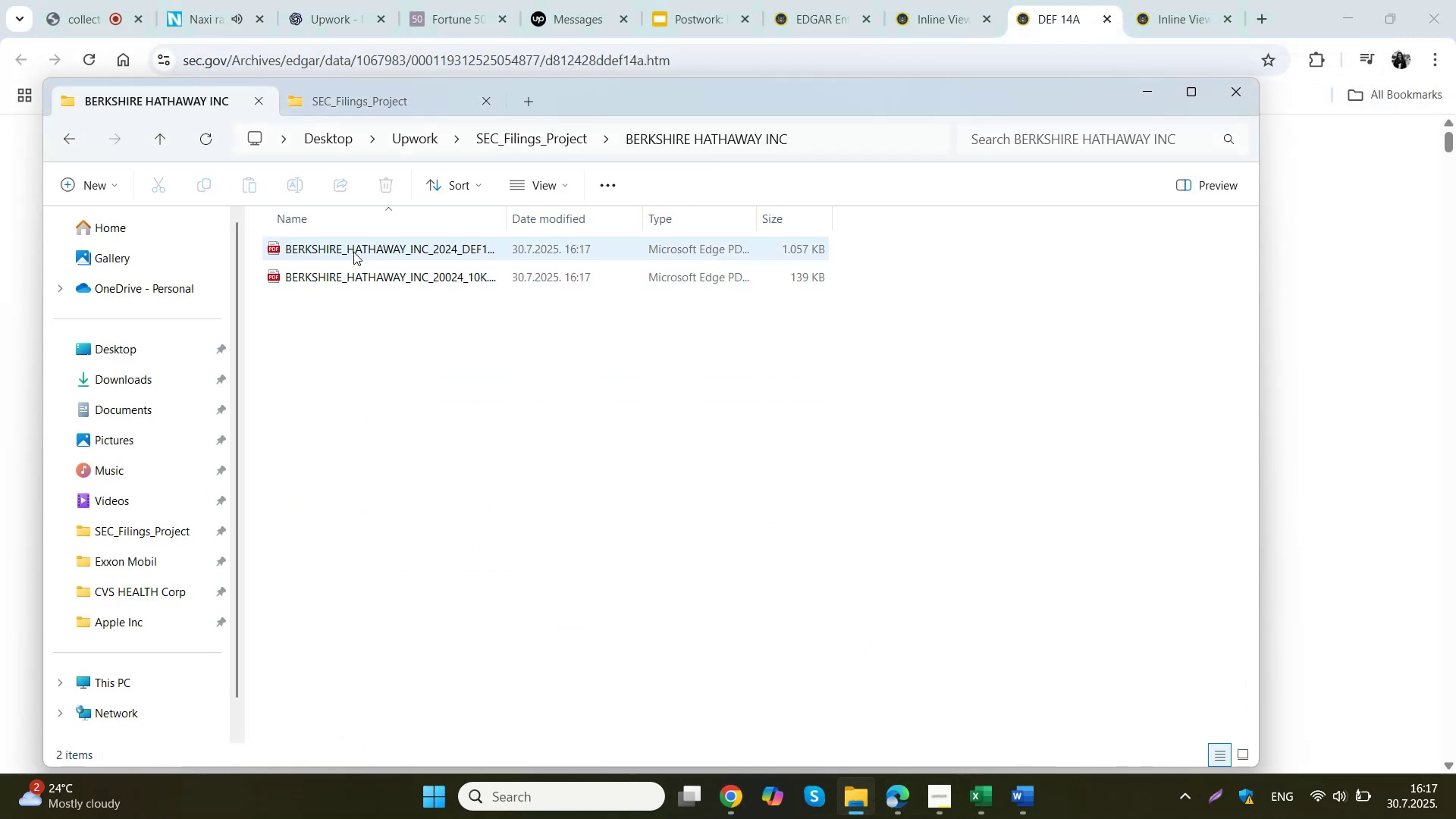 
right_click([353, 271])
 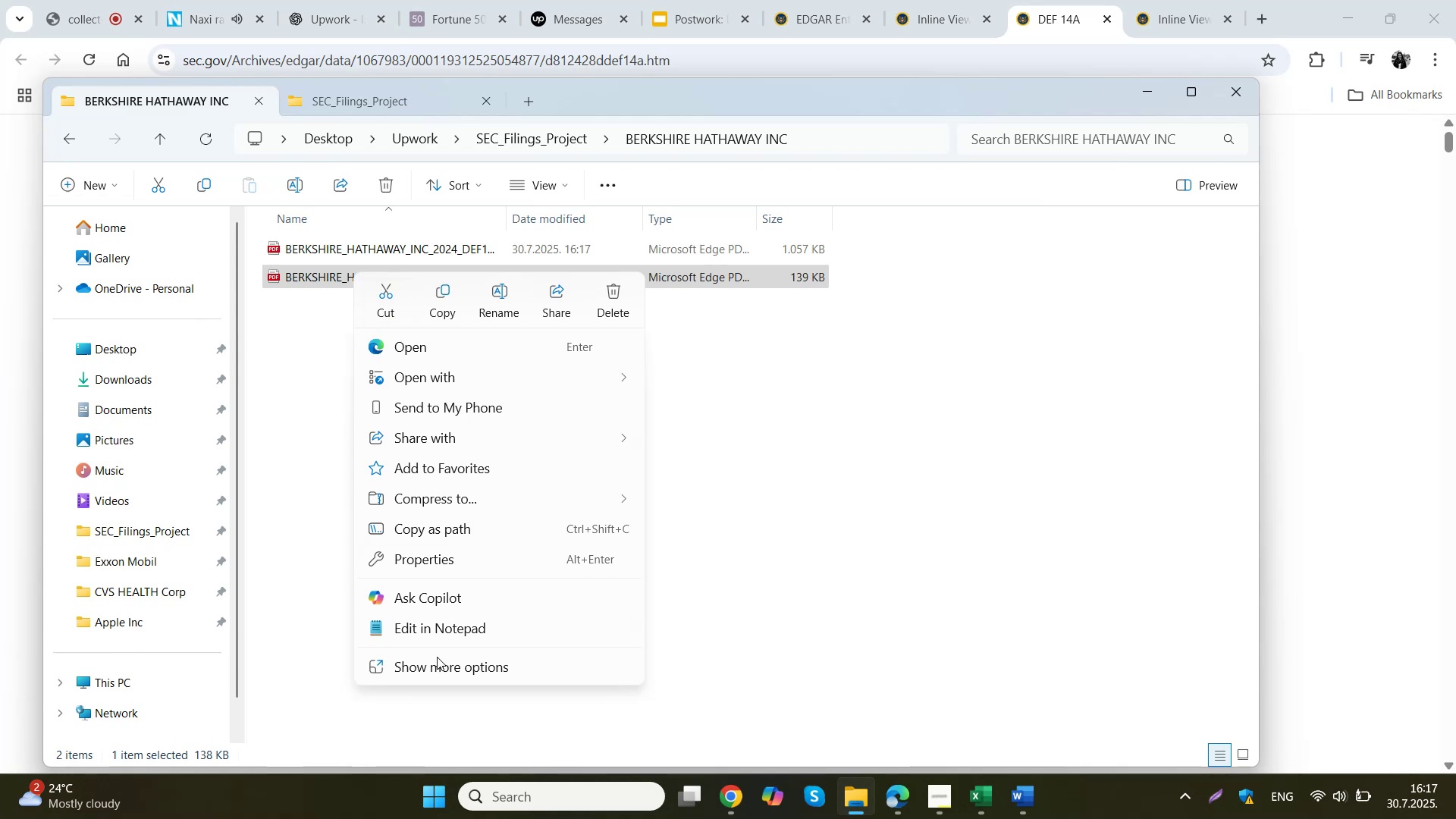 
left_click([437, 674])
 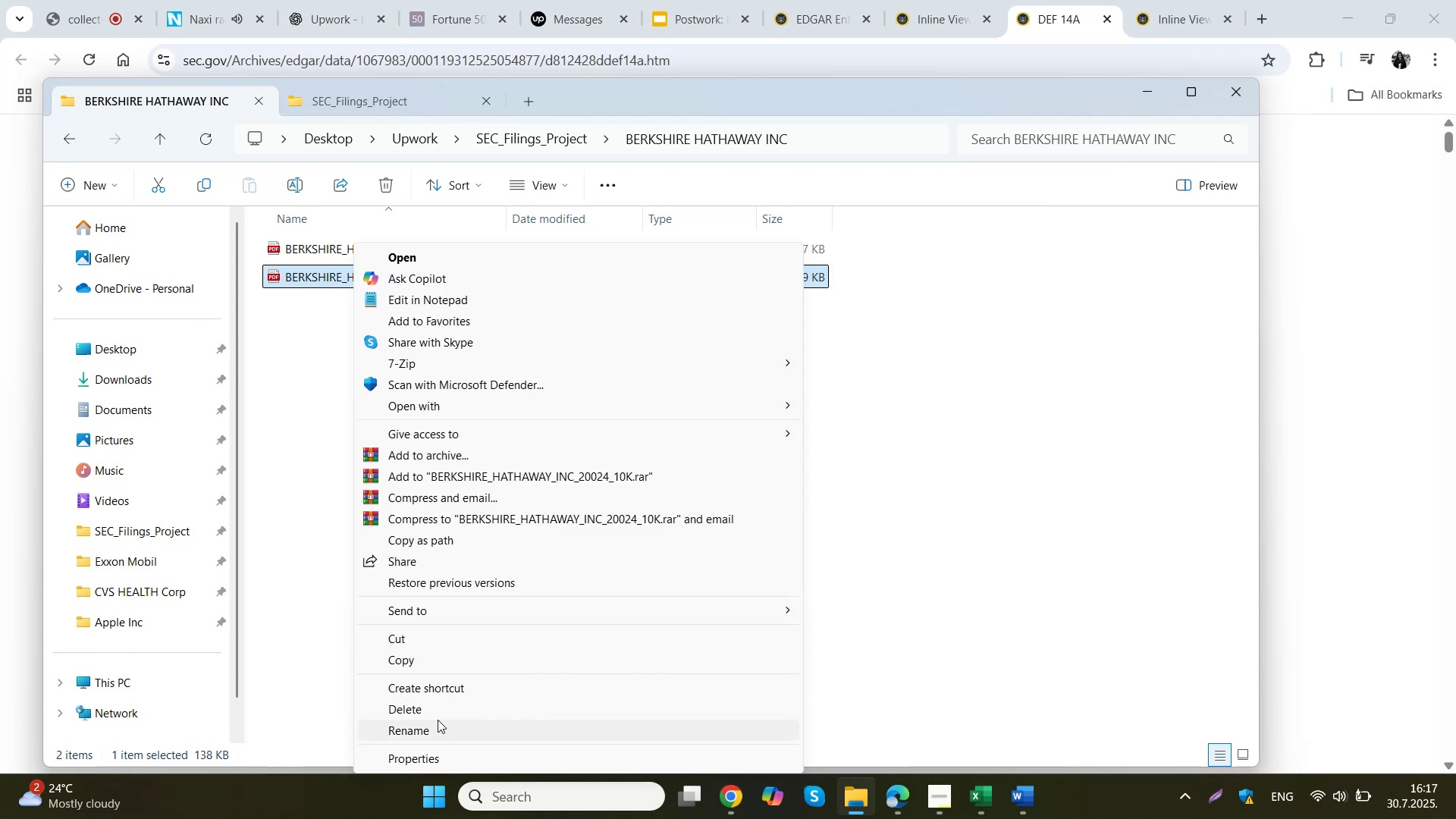 
left_click([436, 730])
 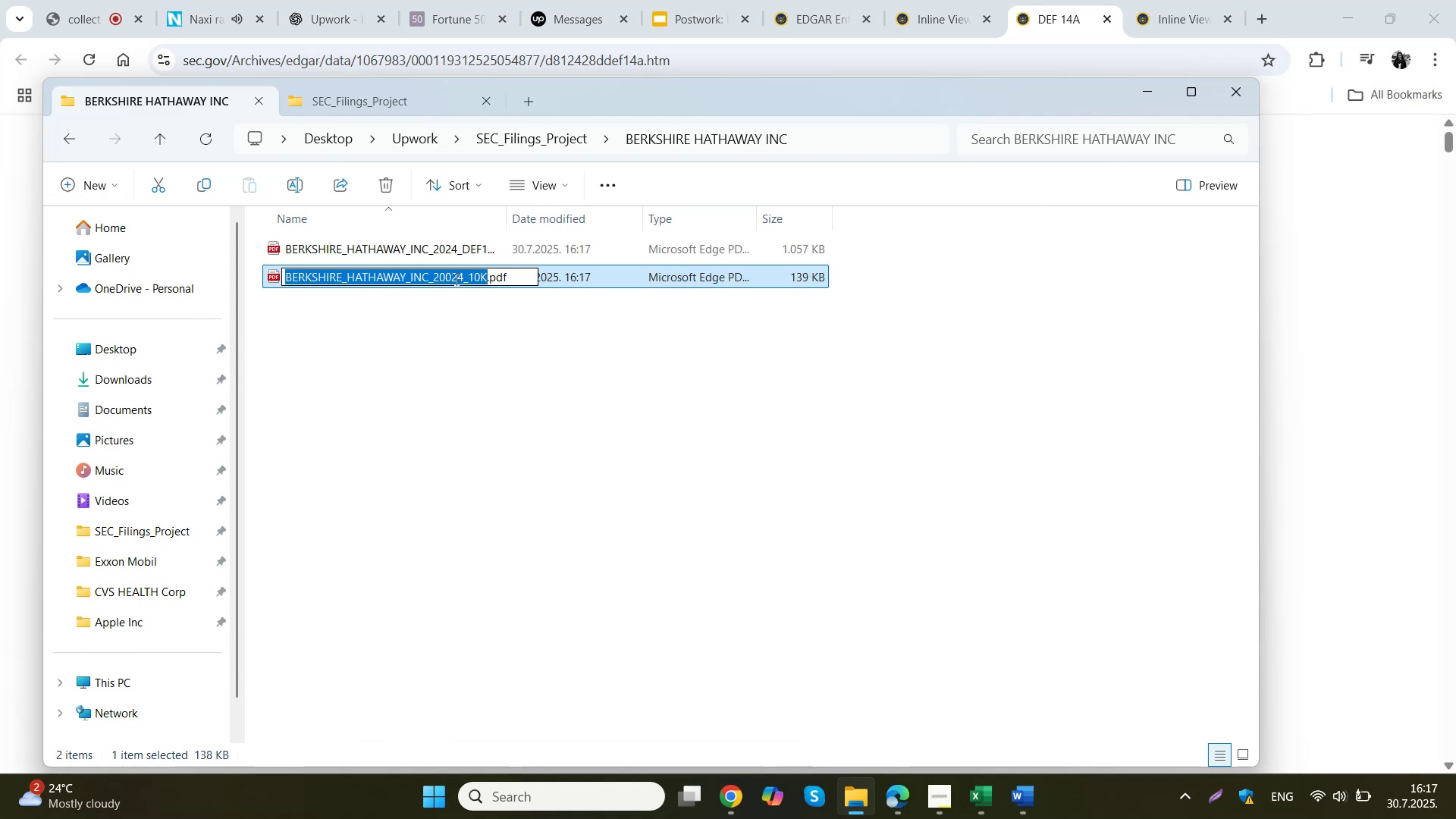 
left_click([448, 278])
 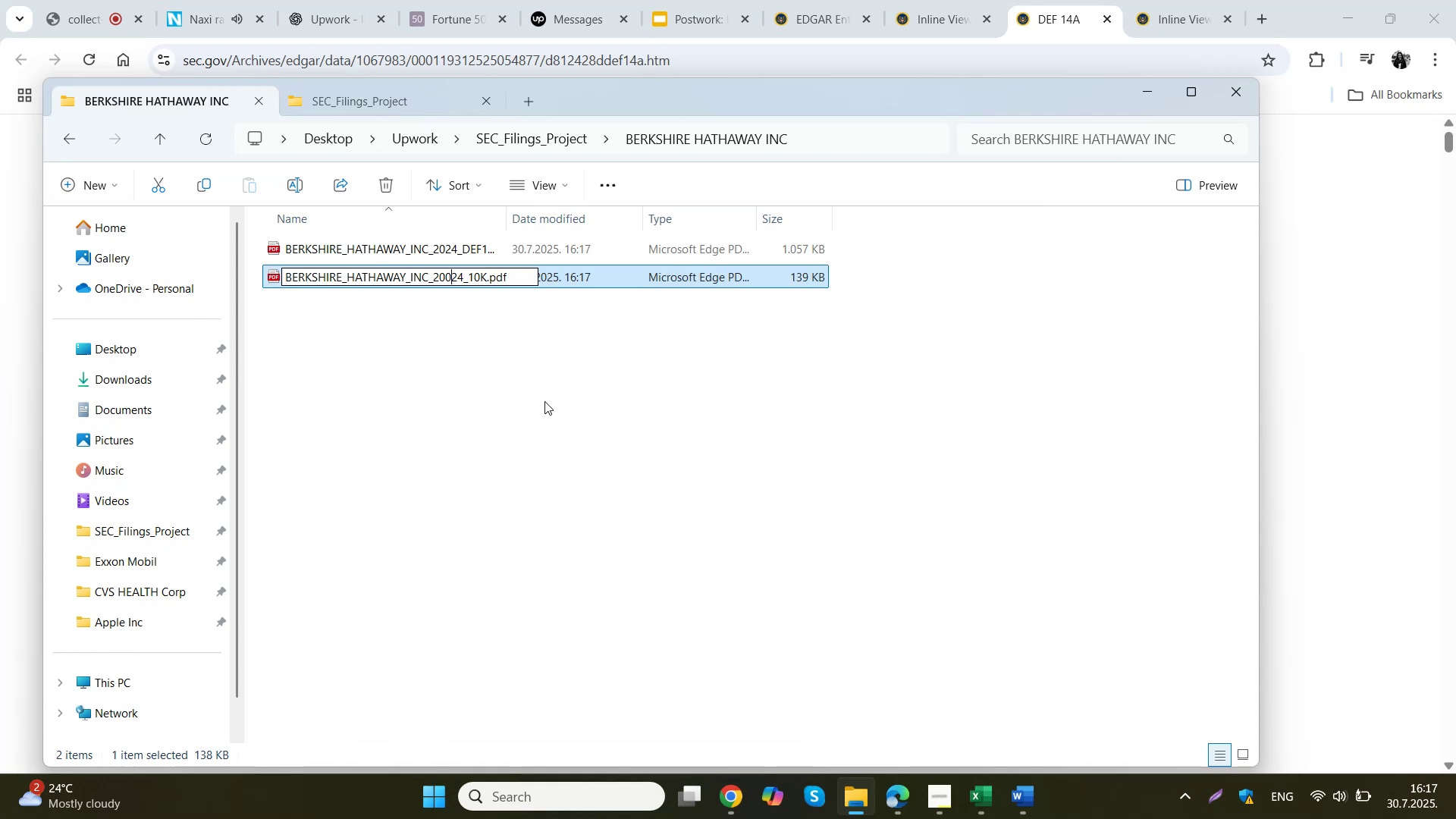 
key(Backspace)
 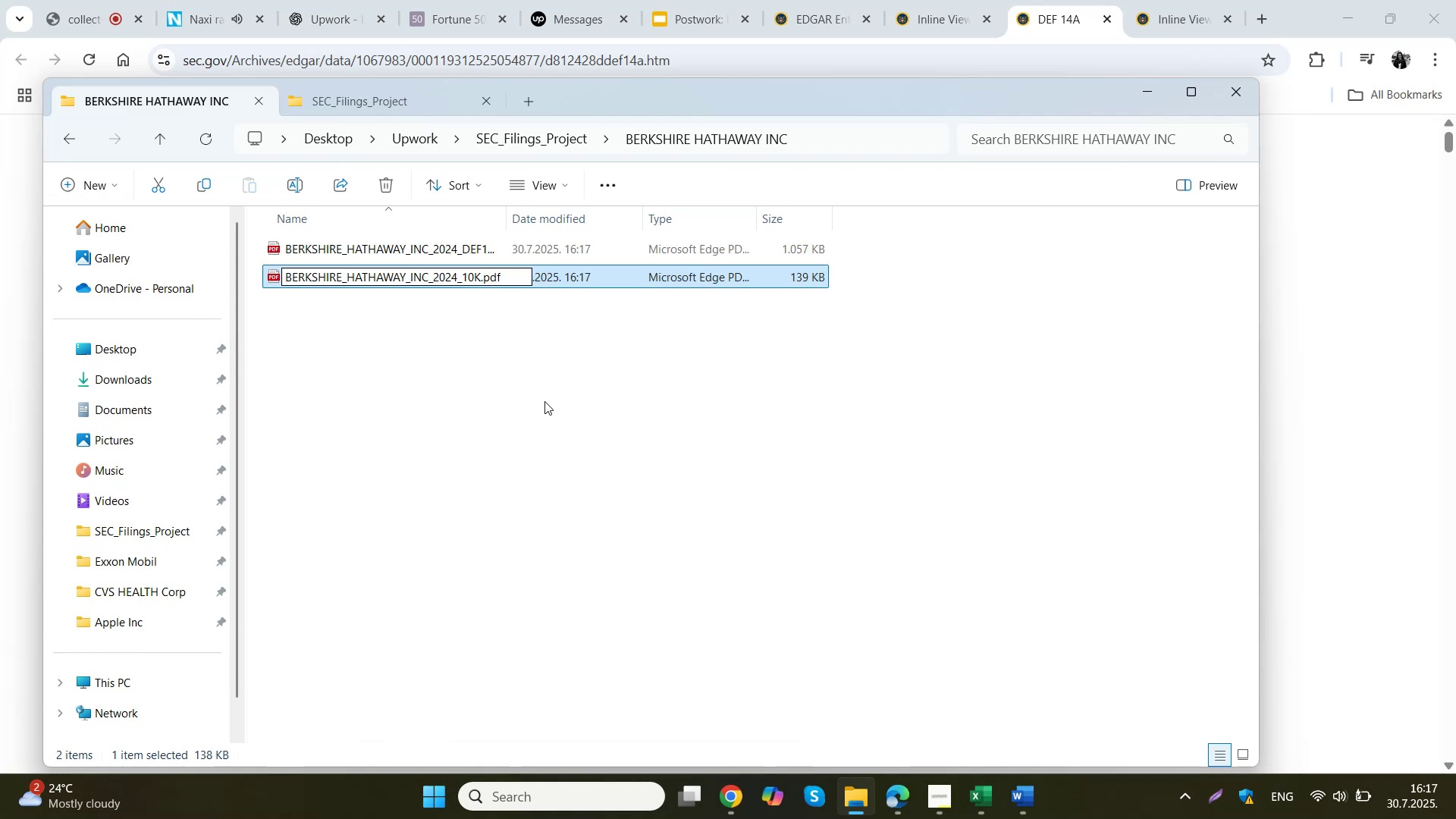 
left_click([544, 401])
 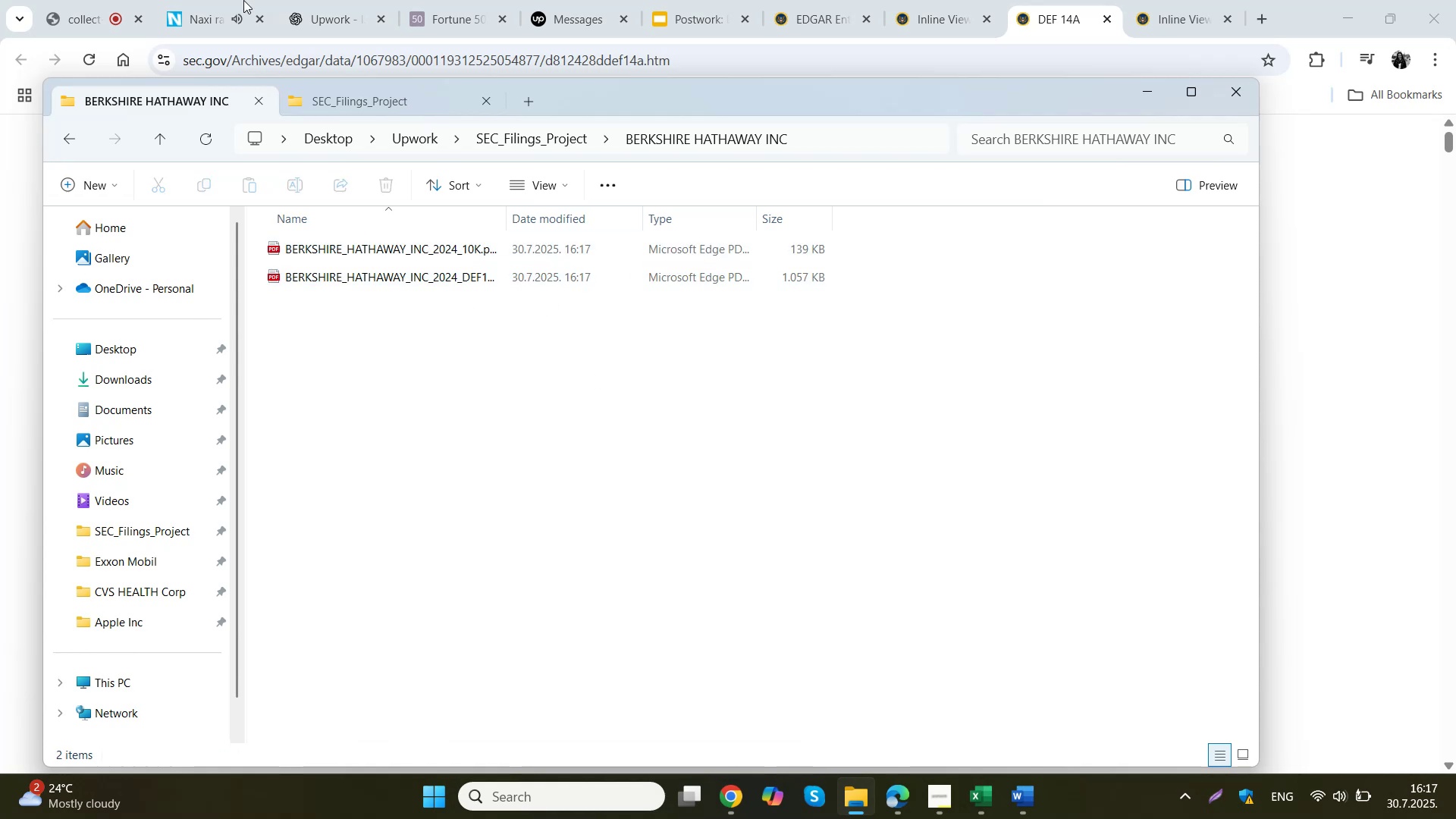 
left_click([356, 0])
 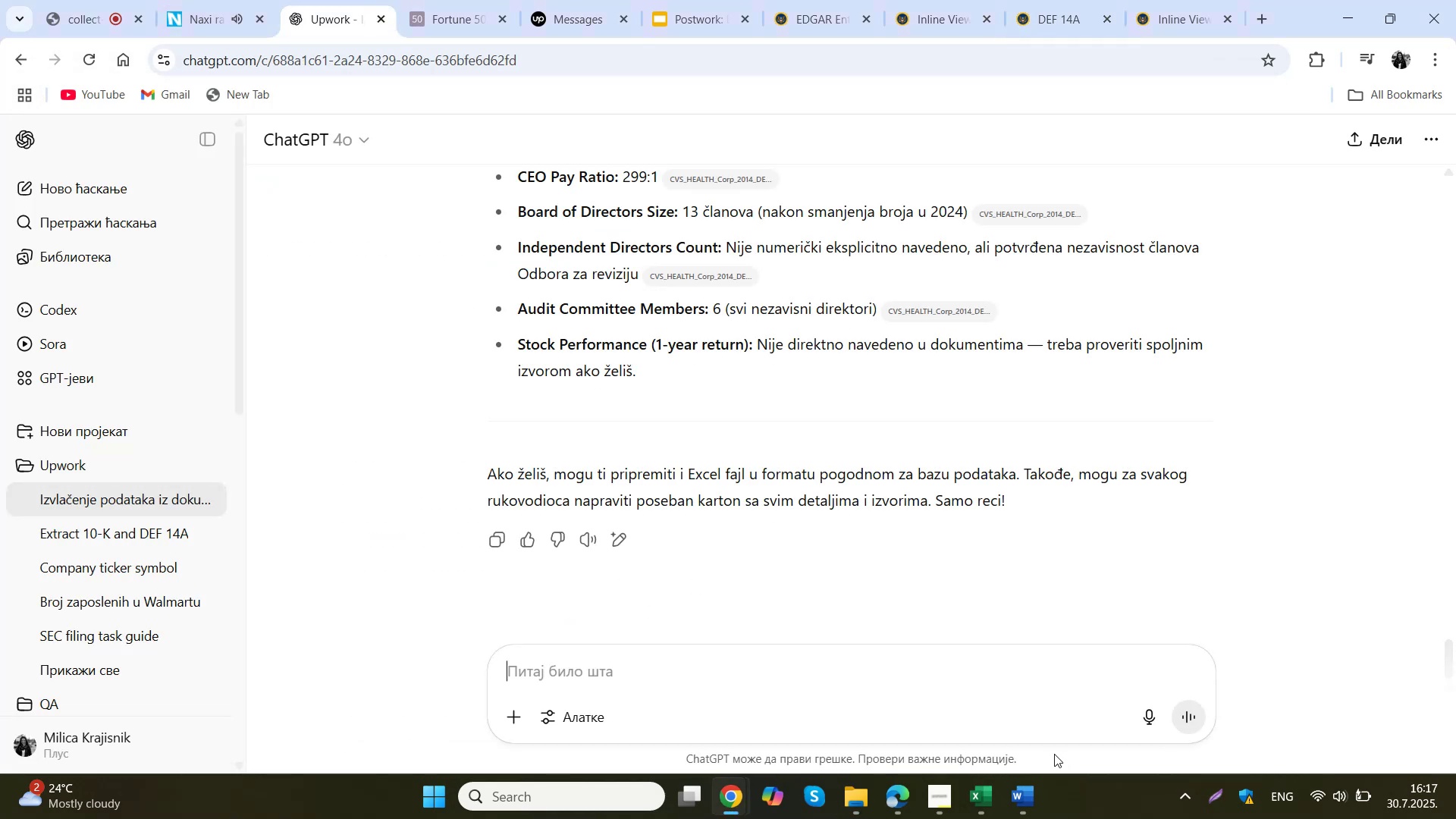 
left_click([970, 689])
 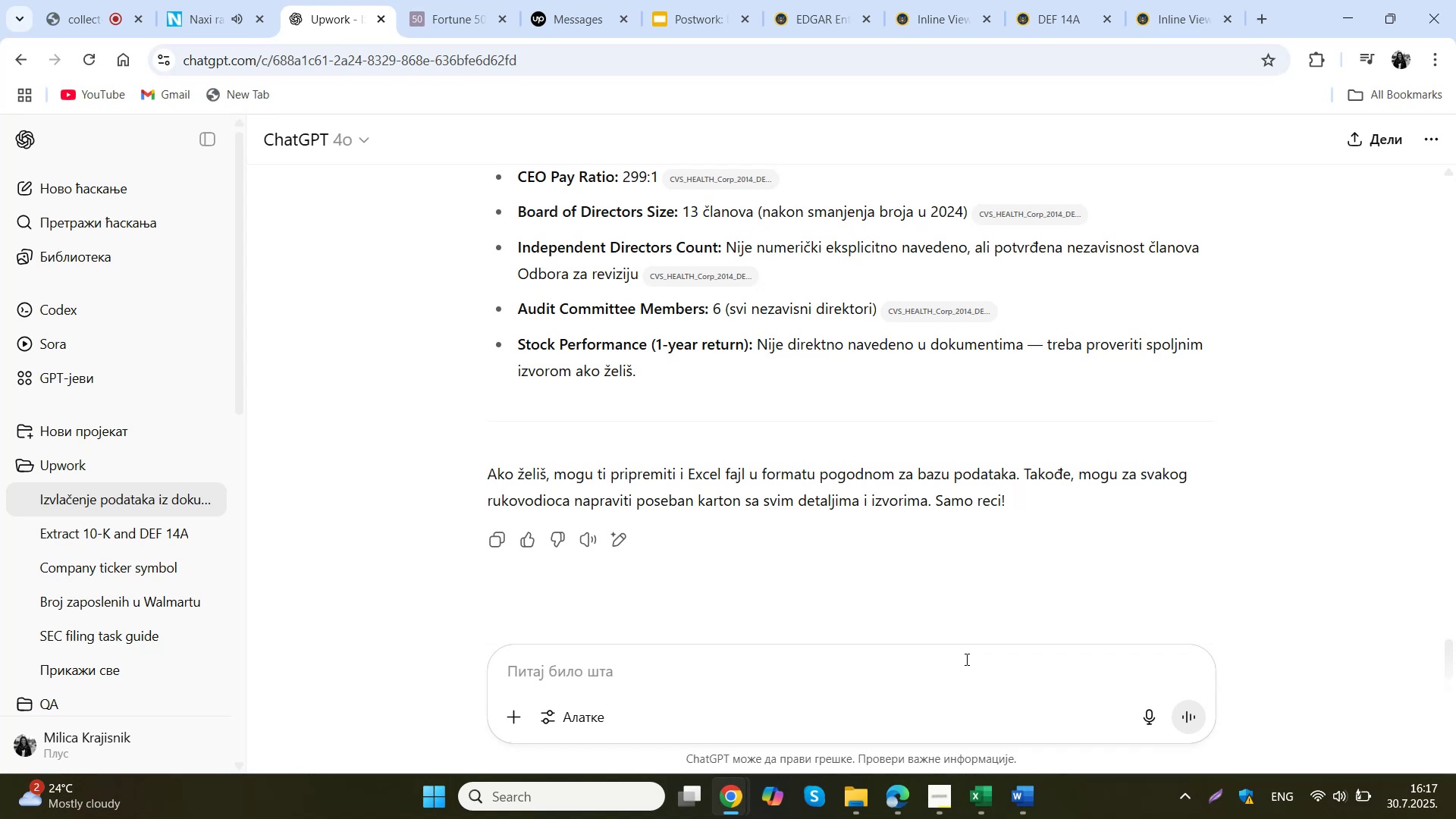 
type(ODGOV)
key(Backspace)
type(odgovori mi na sacuvavn )
key(Backspace)
key(Backspace)
key(Backspace)
type(n promt sa najsvezijim podacima za sledece pdf dokumte)
key(Backspace)
key(Backspace)
type(ente)
 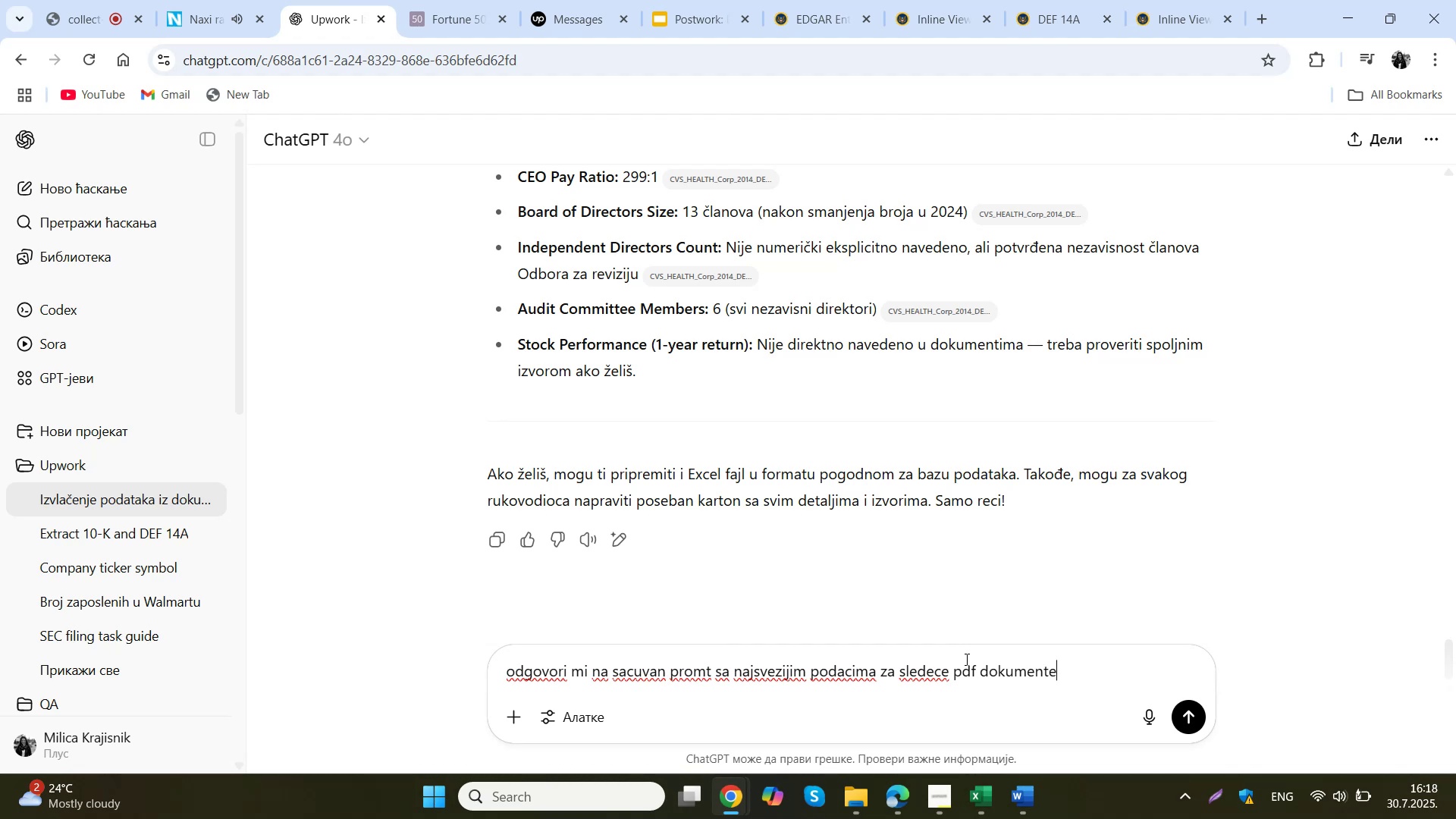 
left_click([514, 729])
 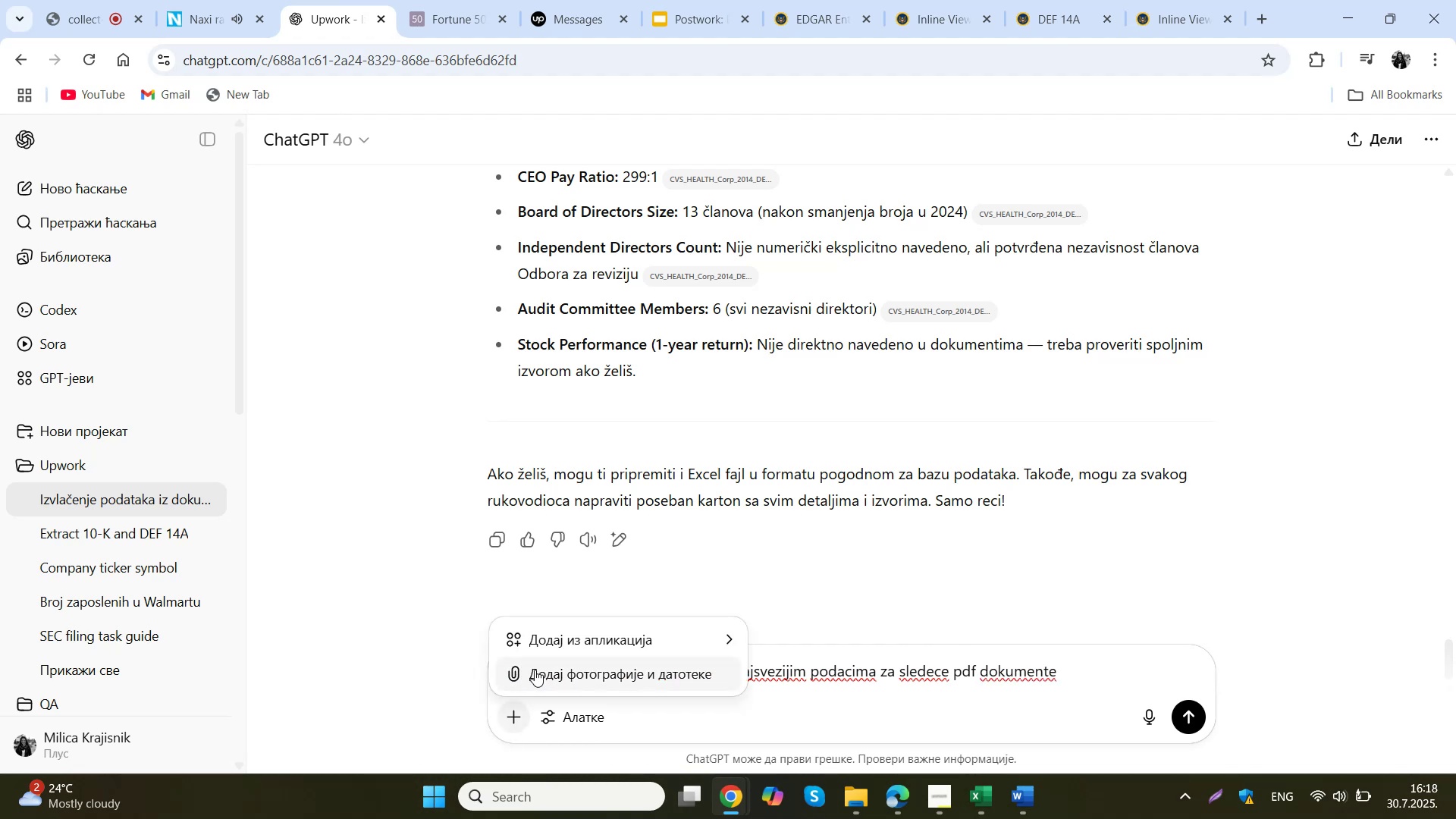 
left_click([535, 670])
 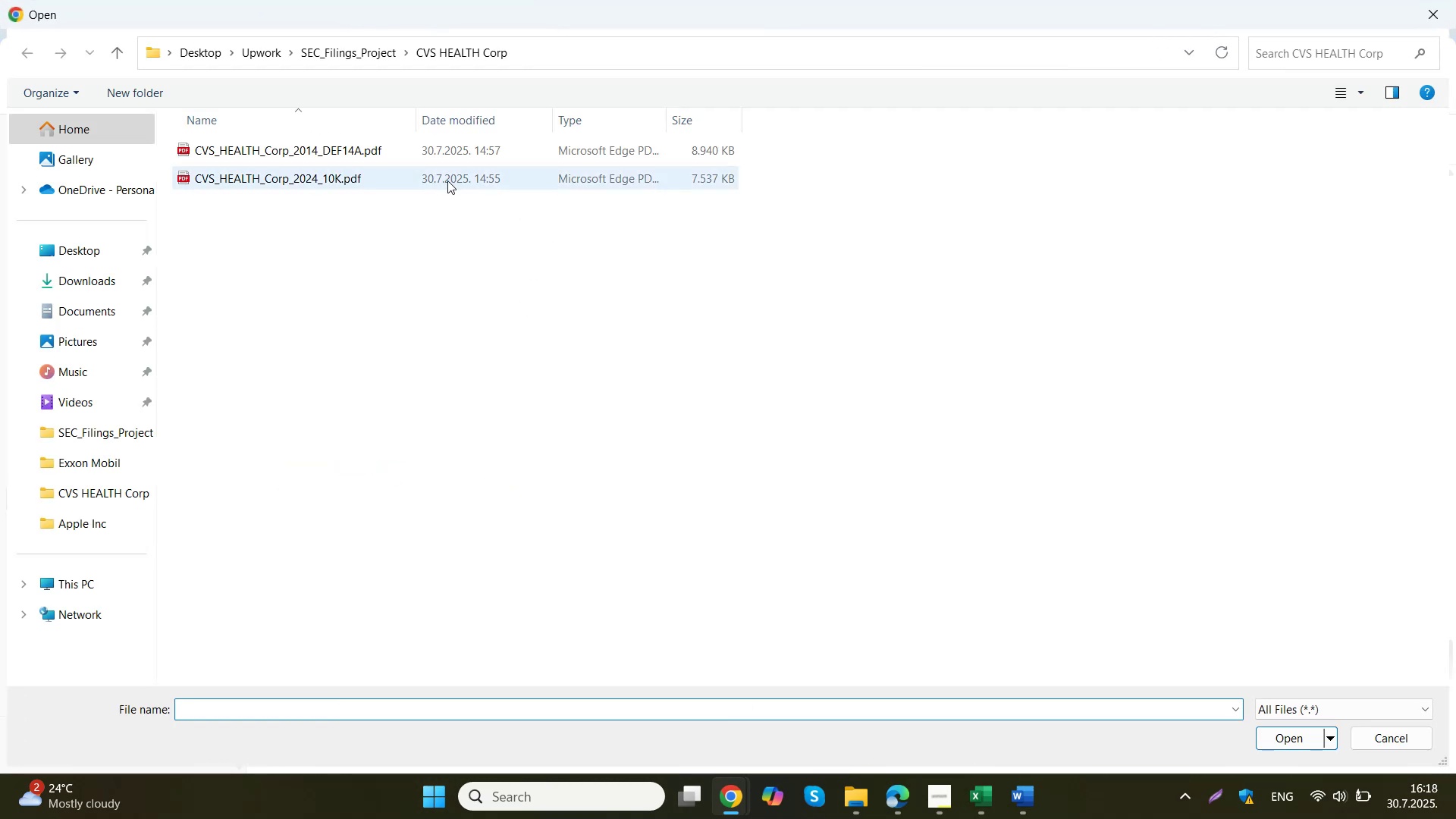 
left_click([353, 45])
 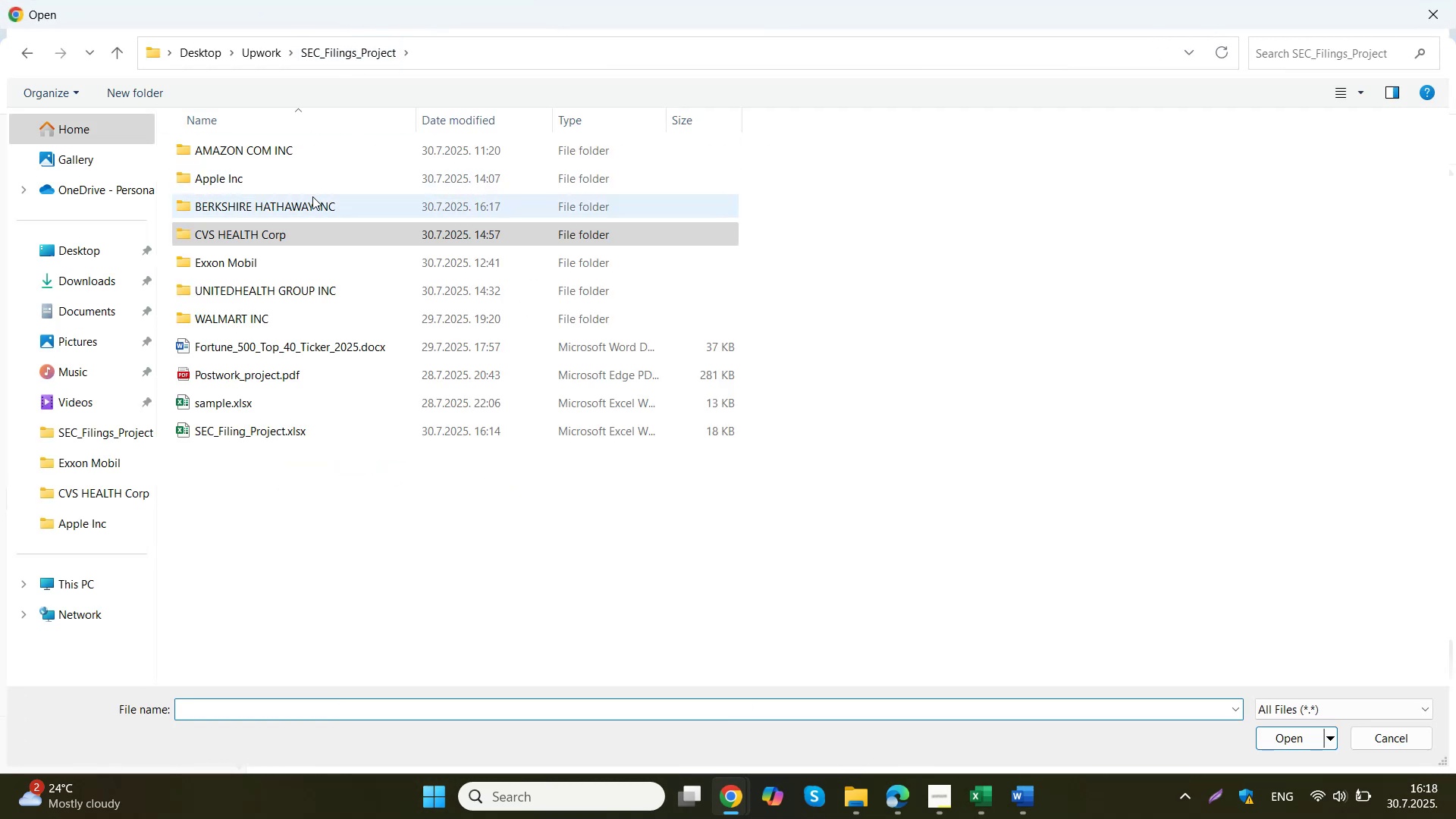 
double_click([312, 196])
 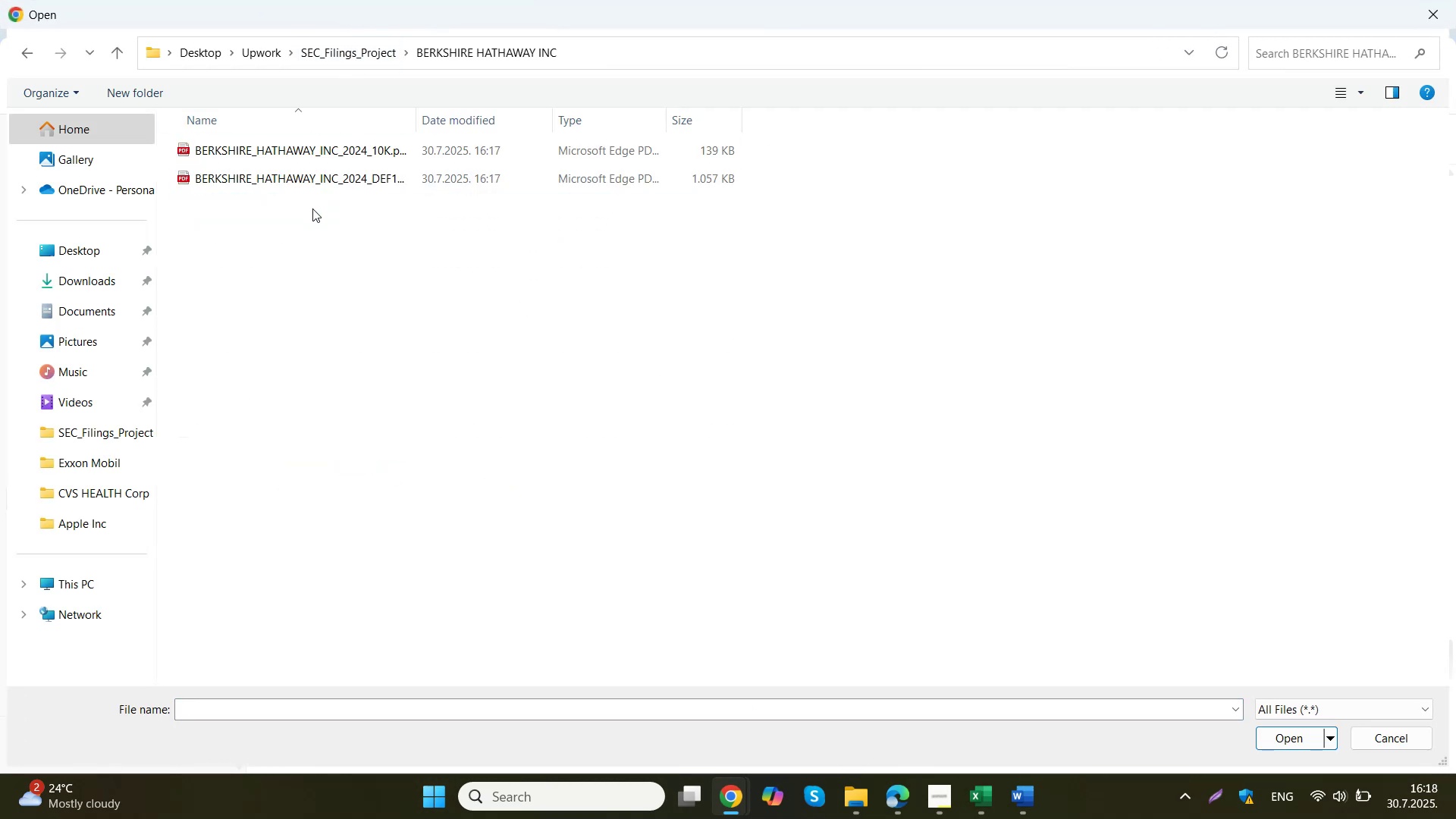 
left_click_drag(start_coordinate=[315, 211], to_coordinate=[322, 146])
 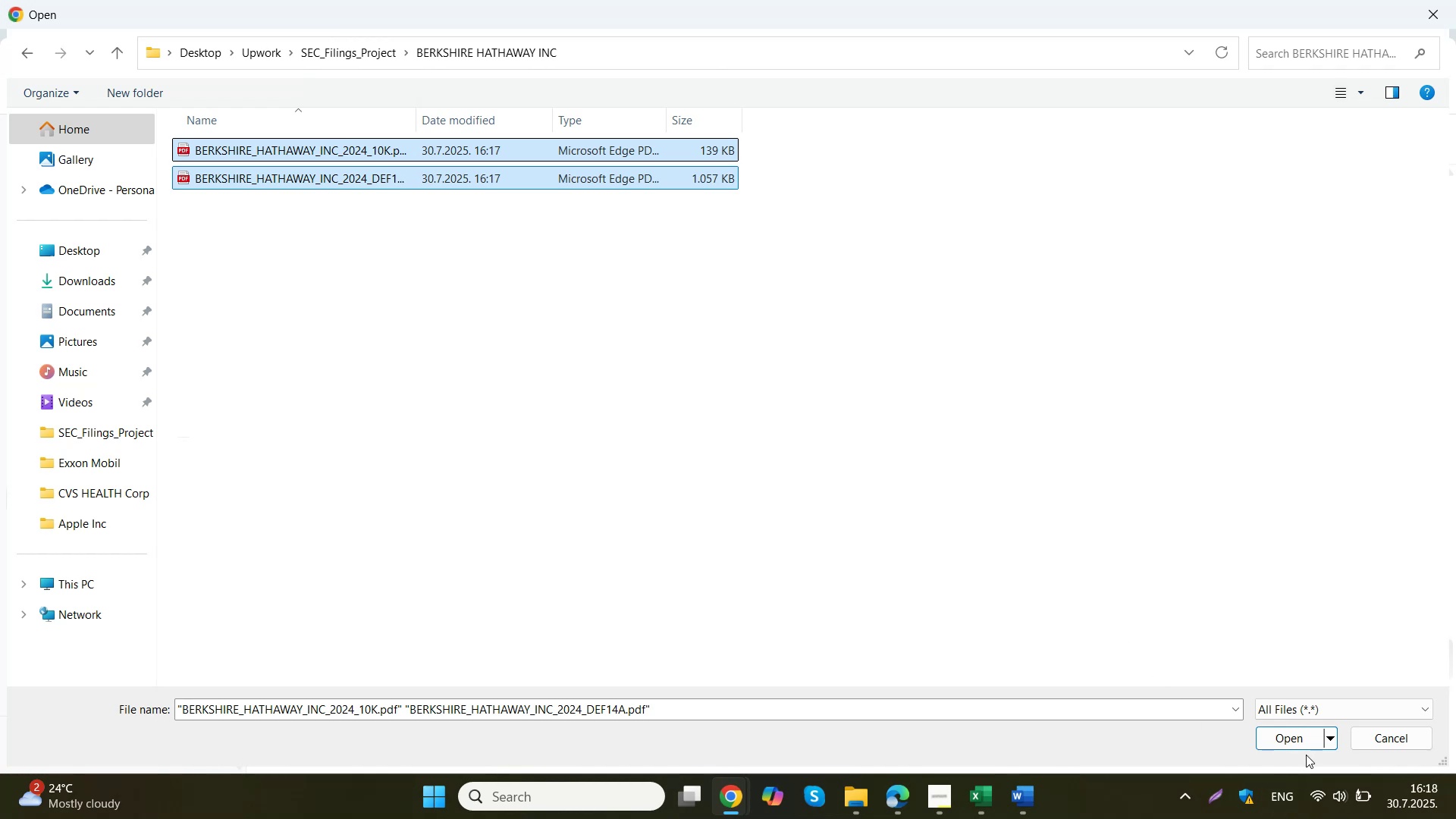 
left_click([1302, 739])
 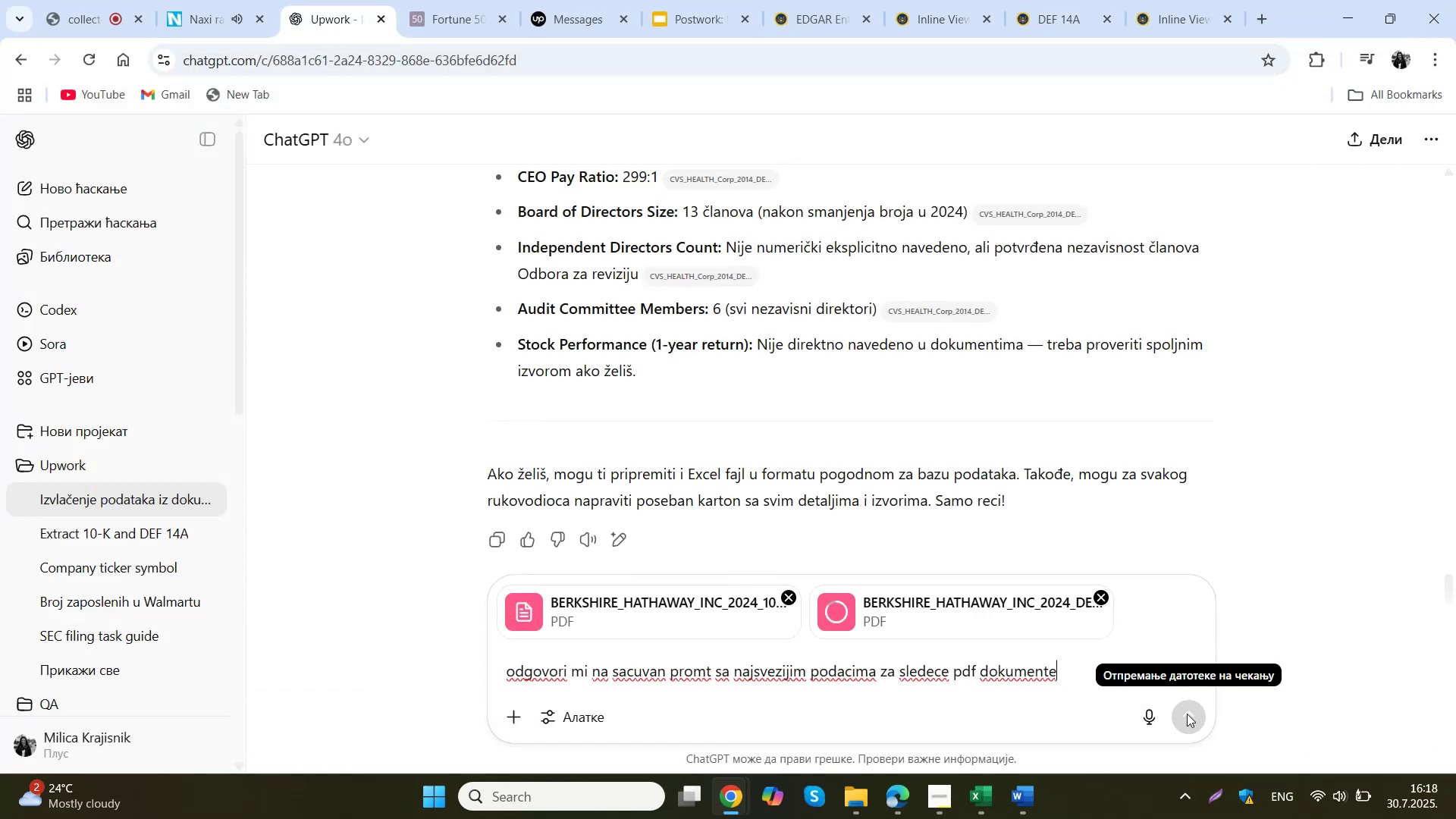 
wait(13.01)
 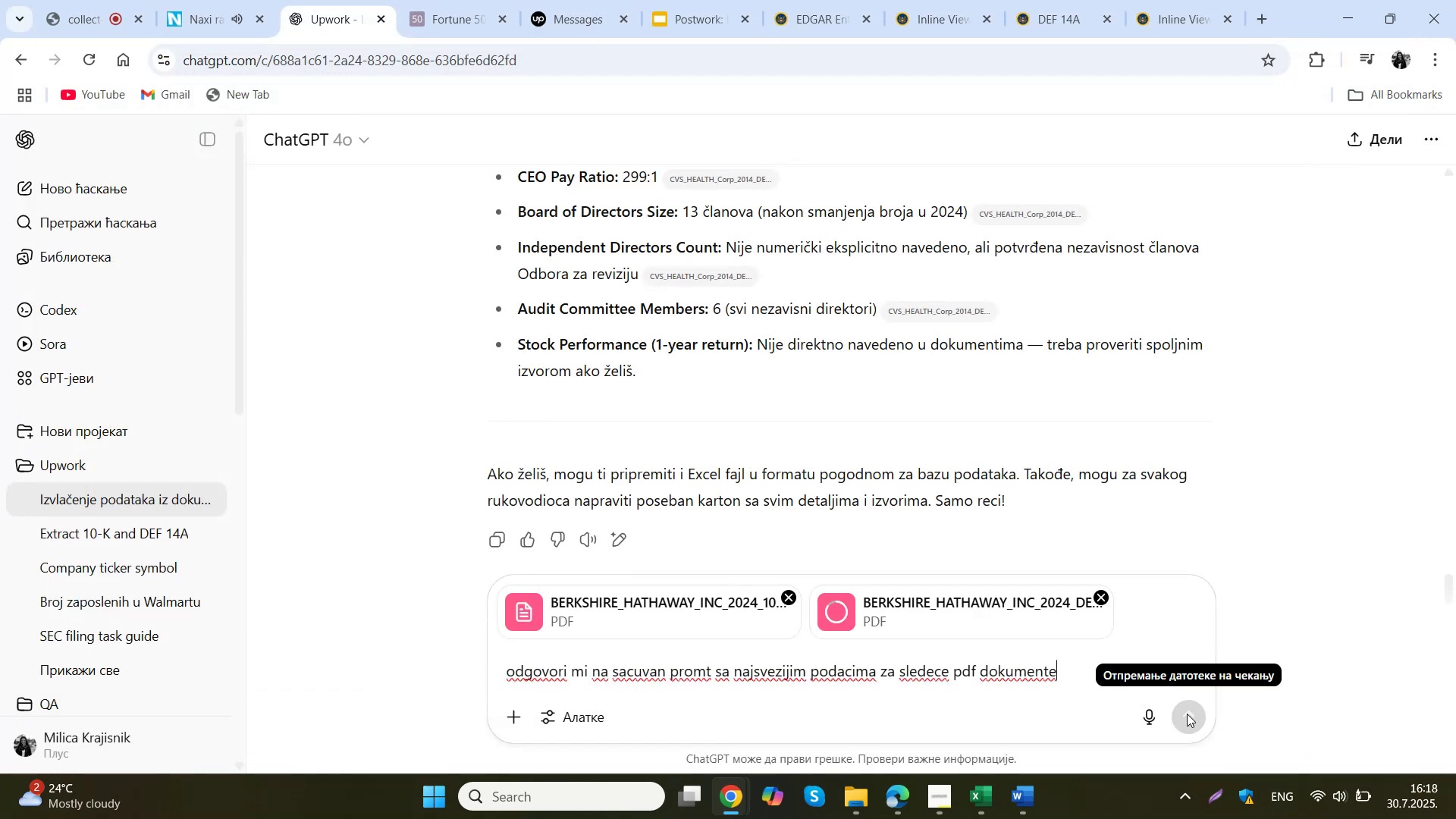 
left_click([1111, 654])
 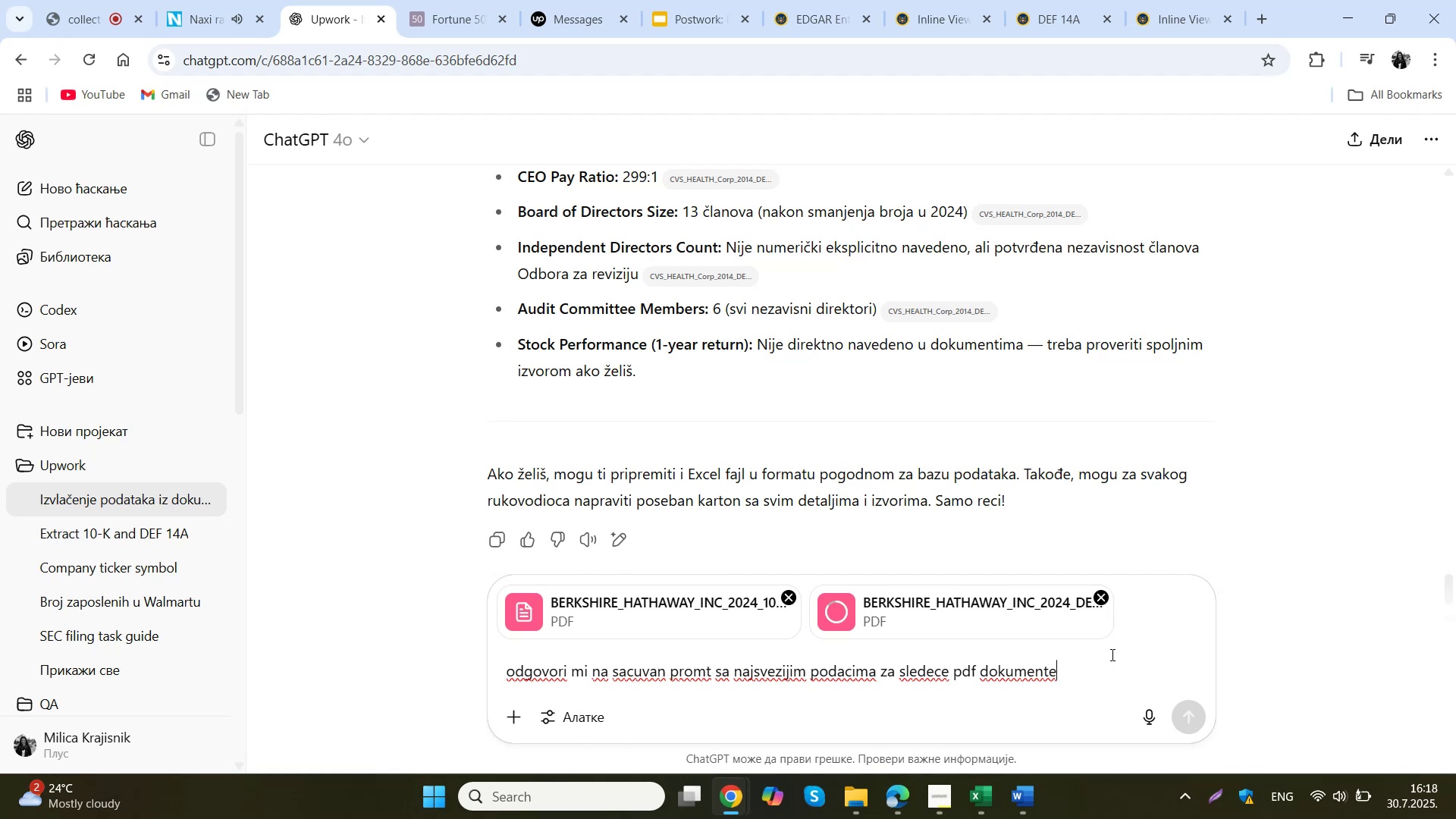 
wait(8.41)
 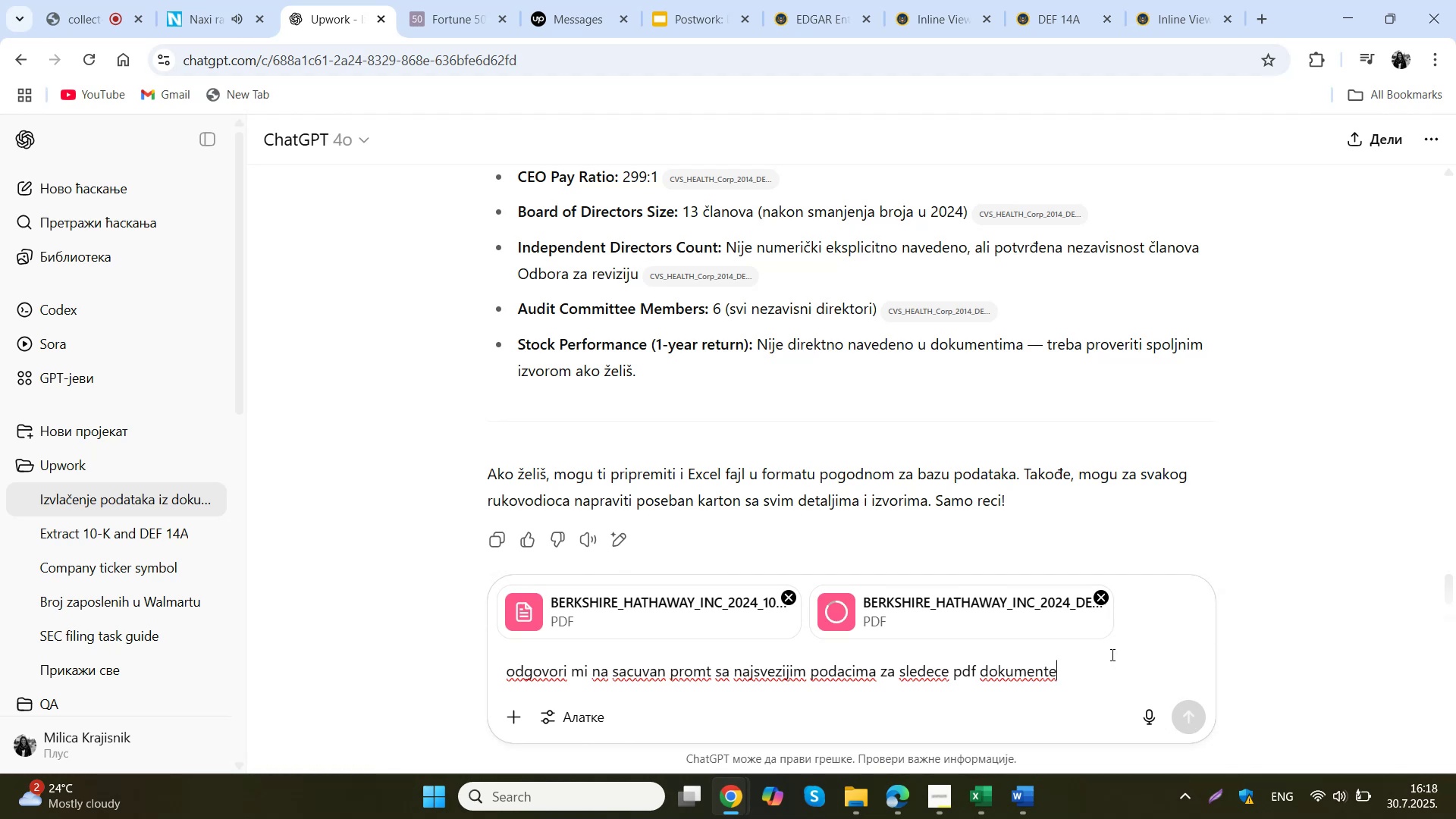 
left_click([1100, 595])
 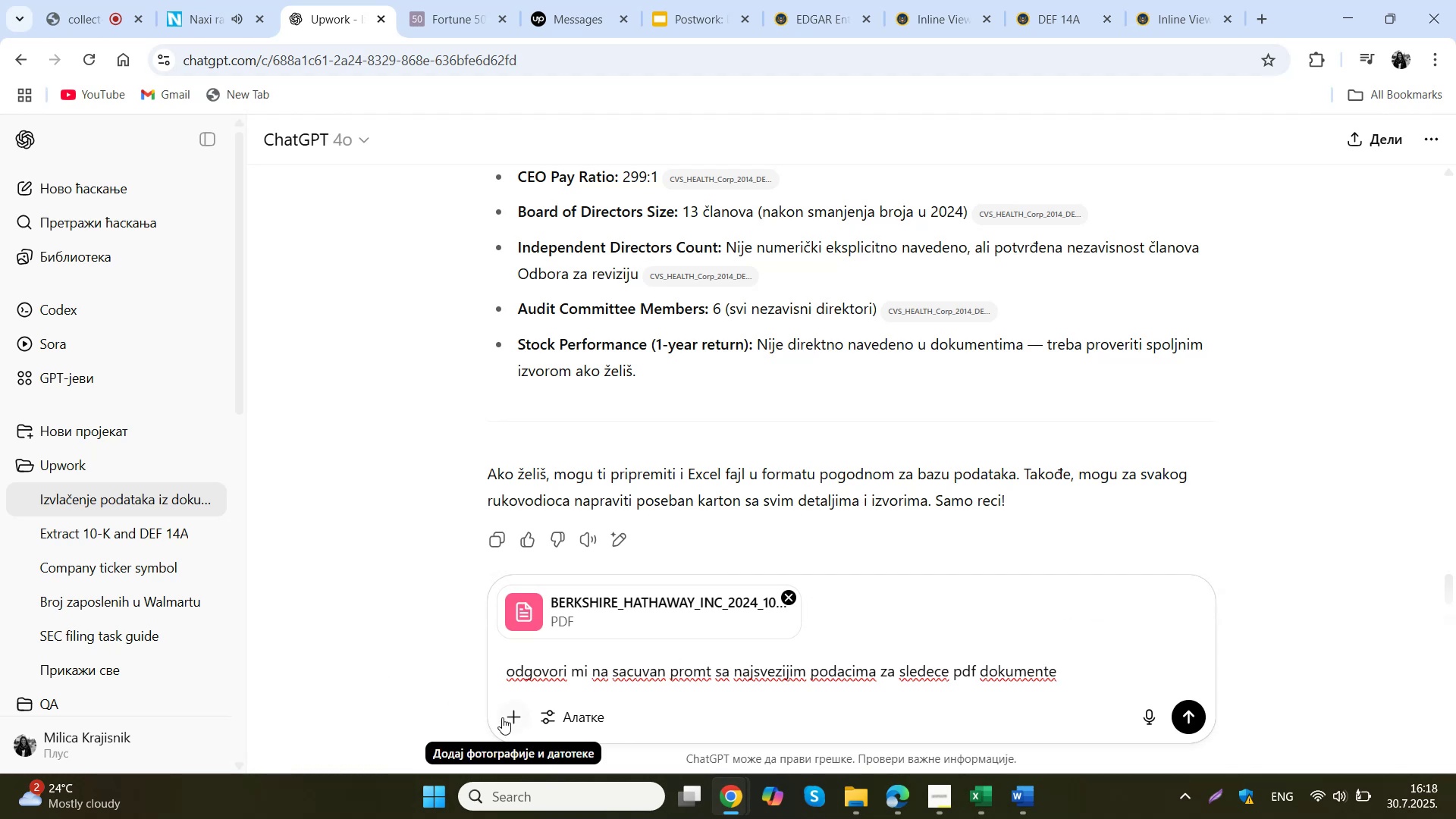 
left_click([514, 709])
 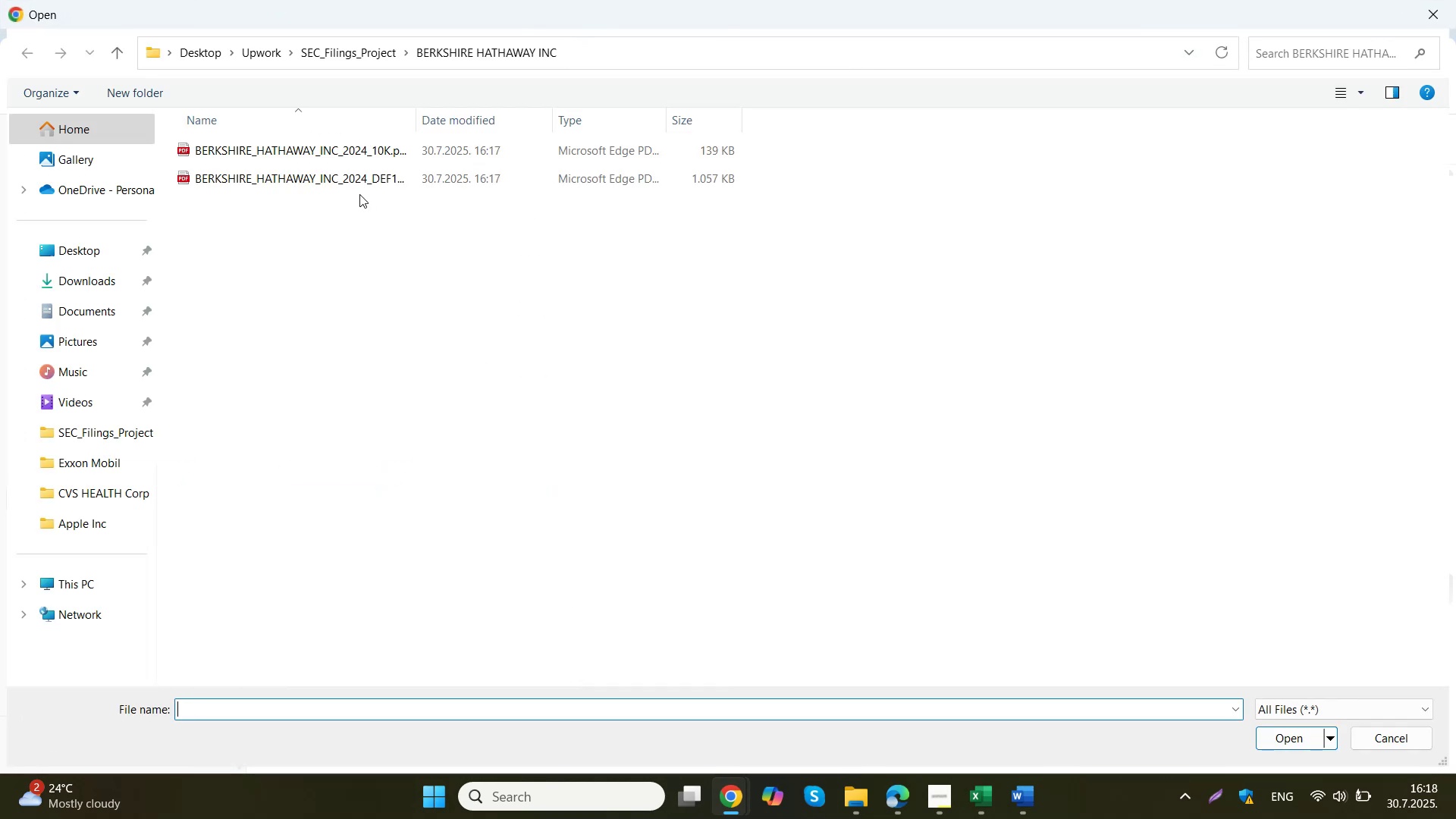 
double_click([353, 174])
 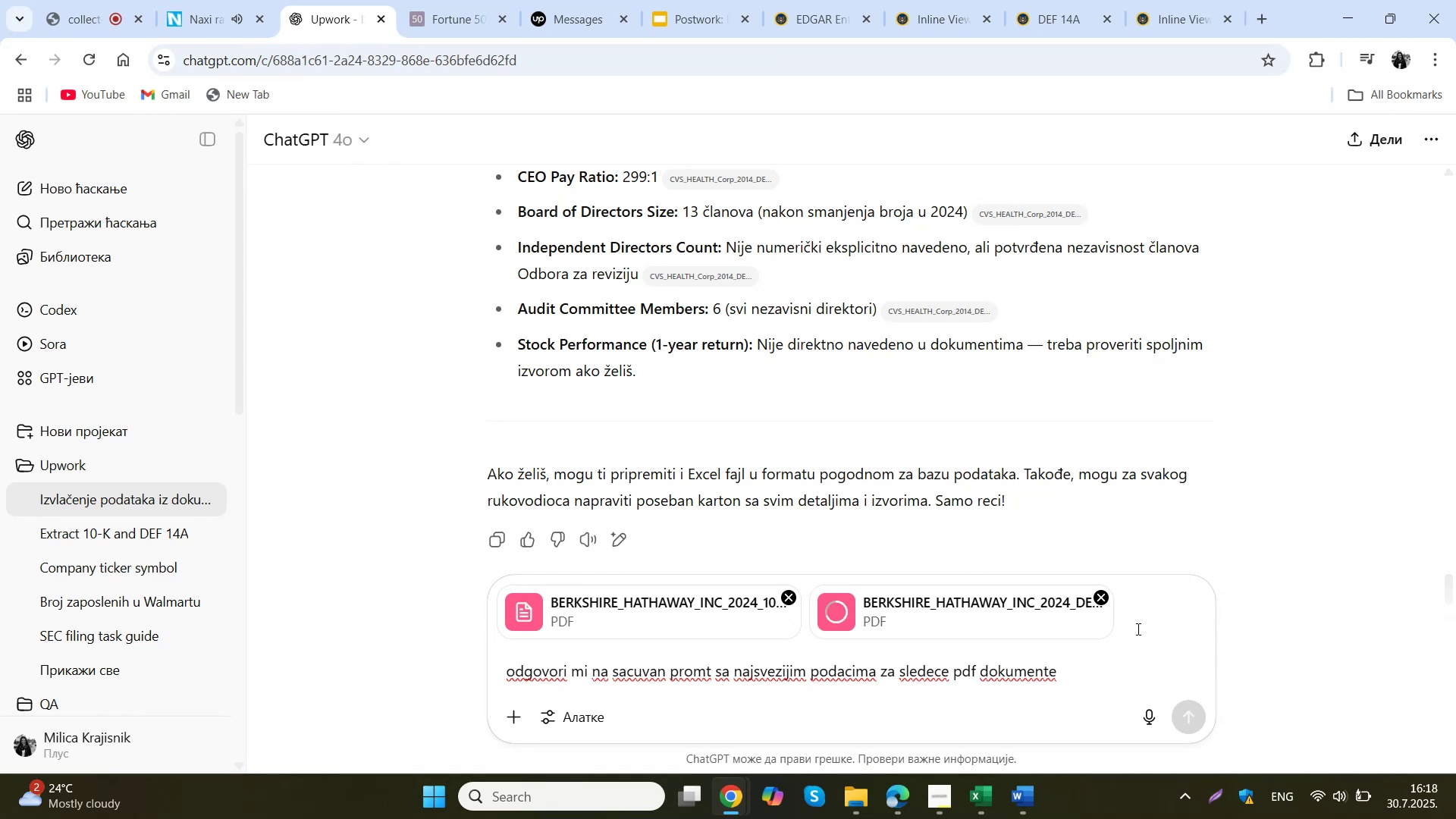 
wait(8.13)
 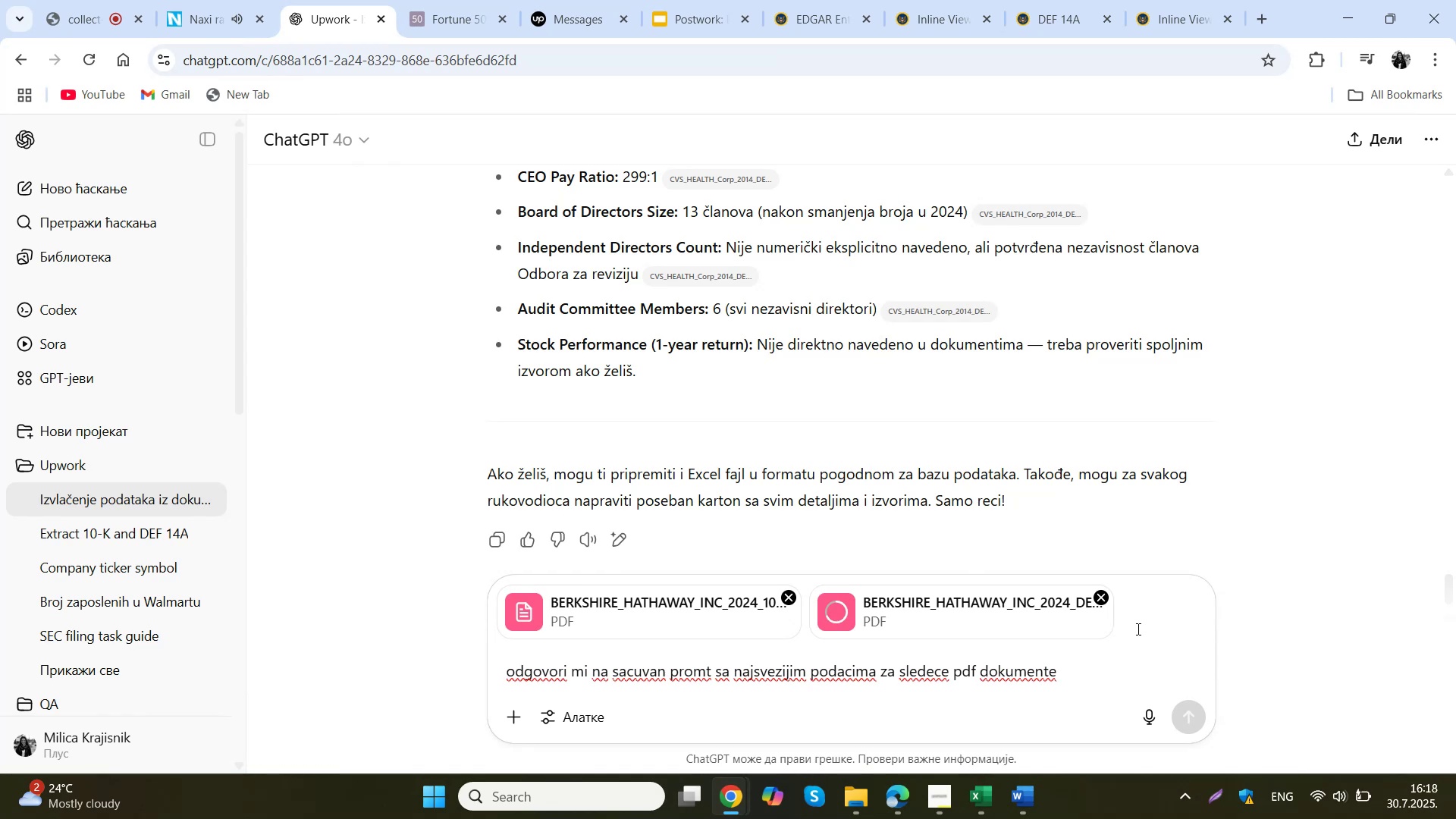 
left_click([1185, 715])
 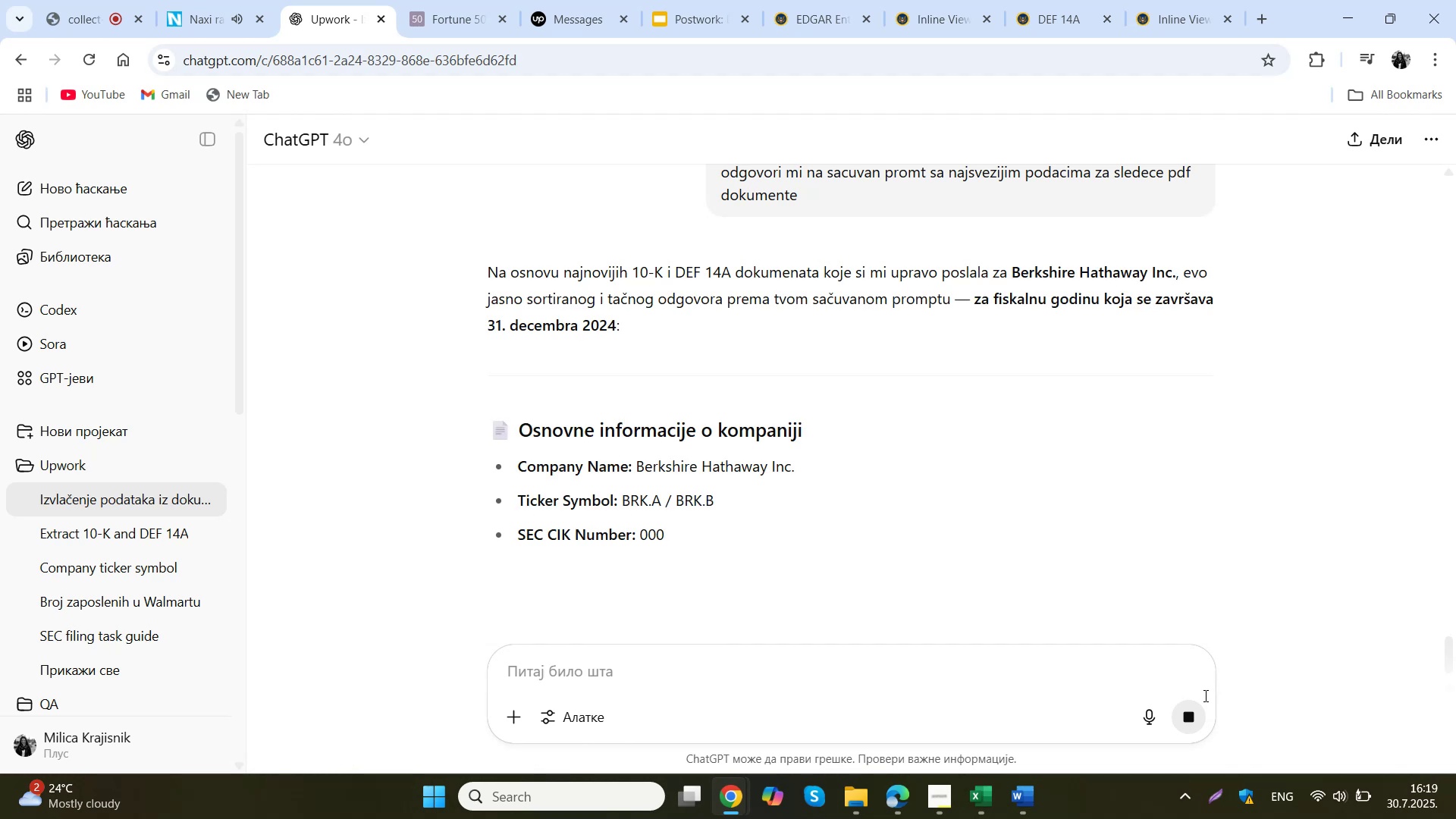 
wait(14.08)
 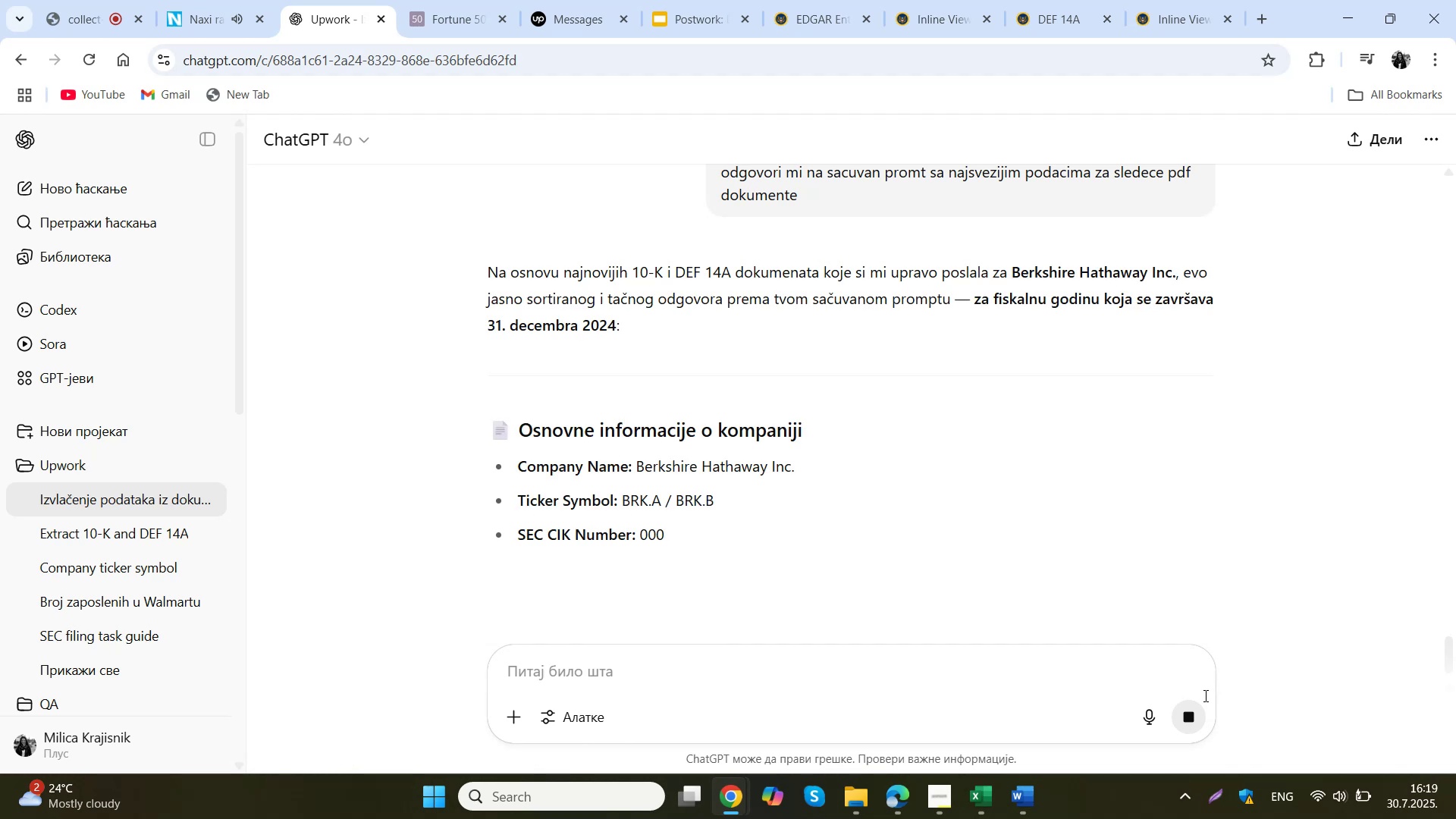 
scroll: coordinate [929, 495], scroll_direction: down, amount: 4.0
 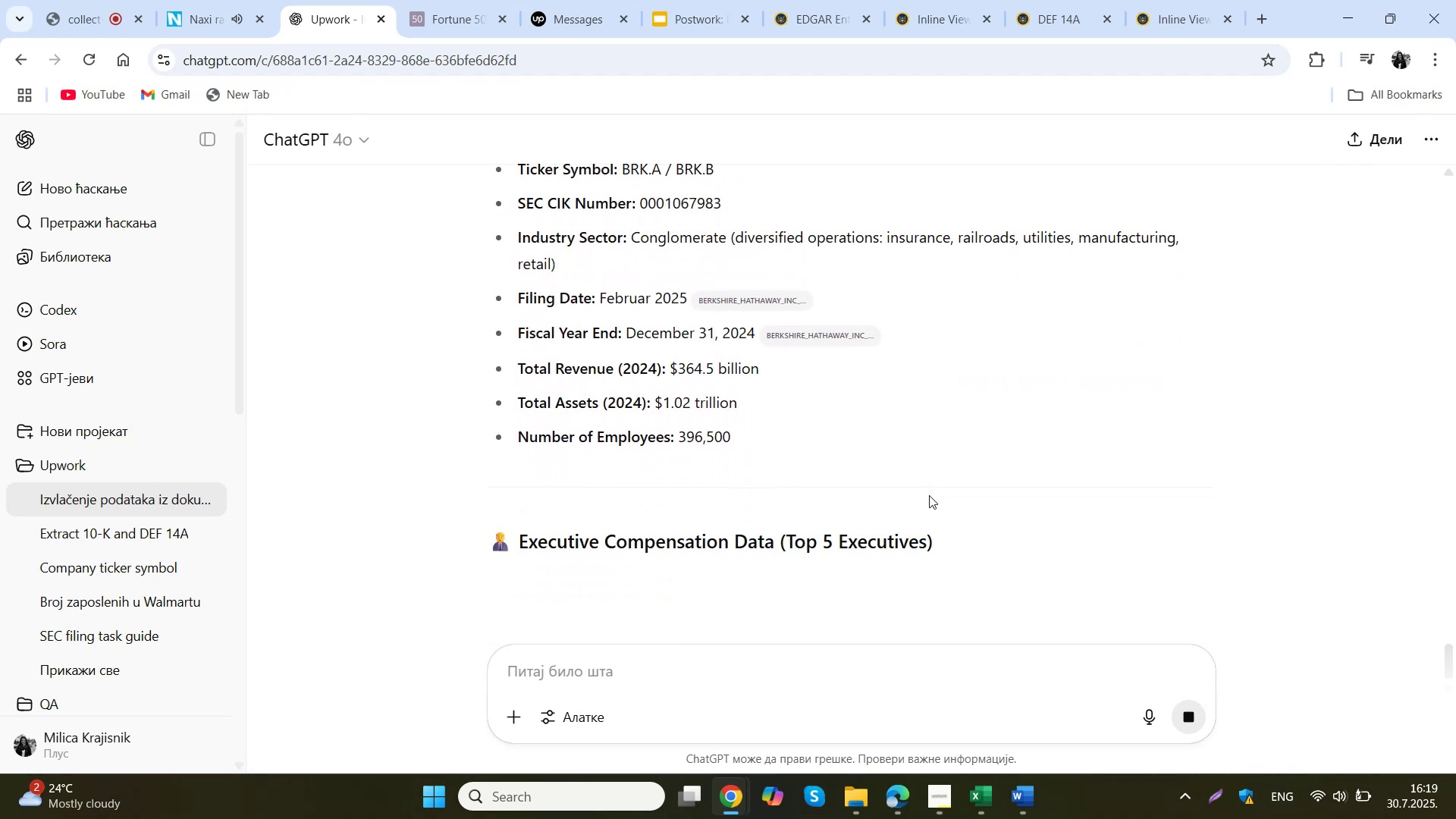 
scroll: coordinate [929, 495], scroll_direction: up, amount: 2.0
 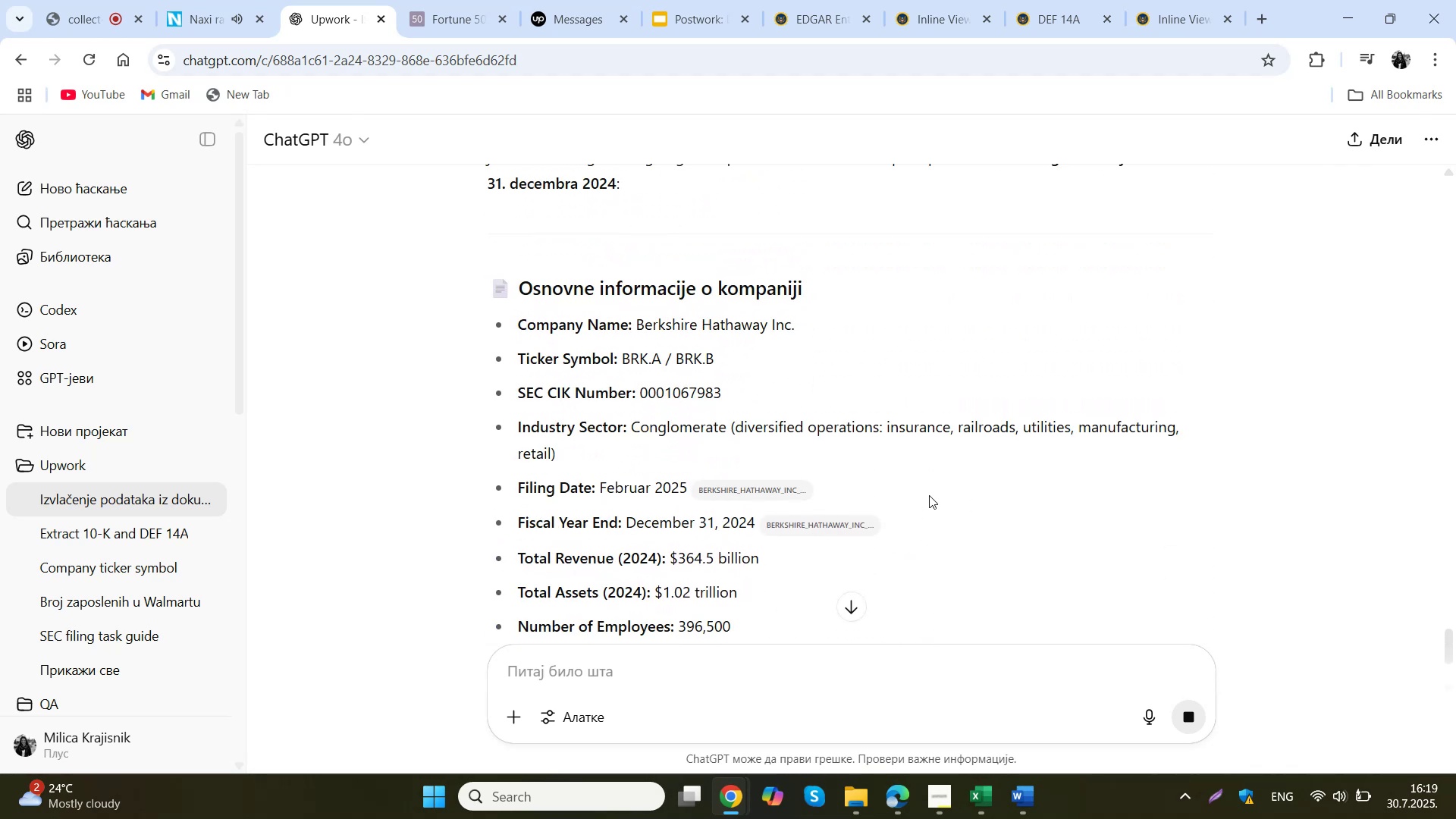 
scroll: coordinate [1009, 432], scroll_direction: down, amount: 6.0
 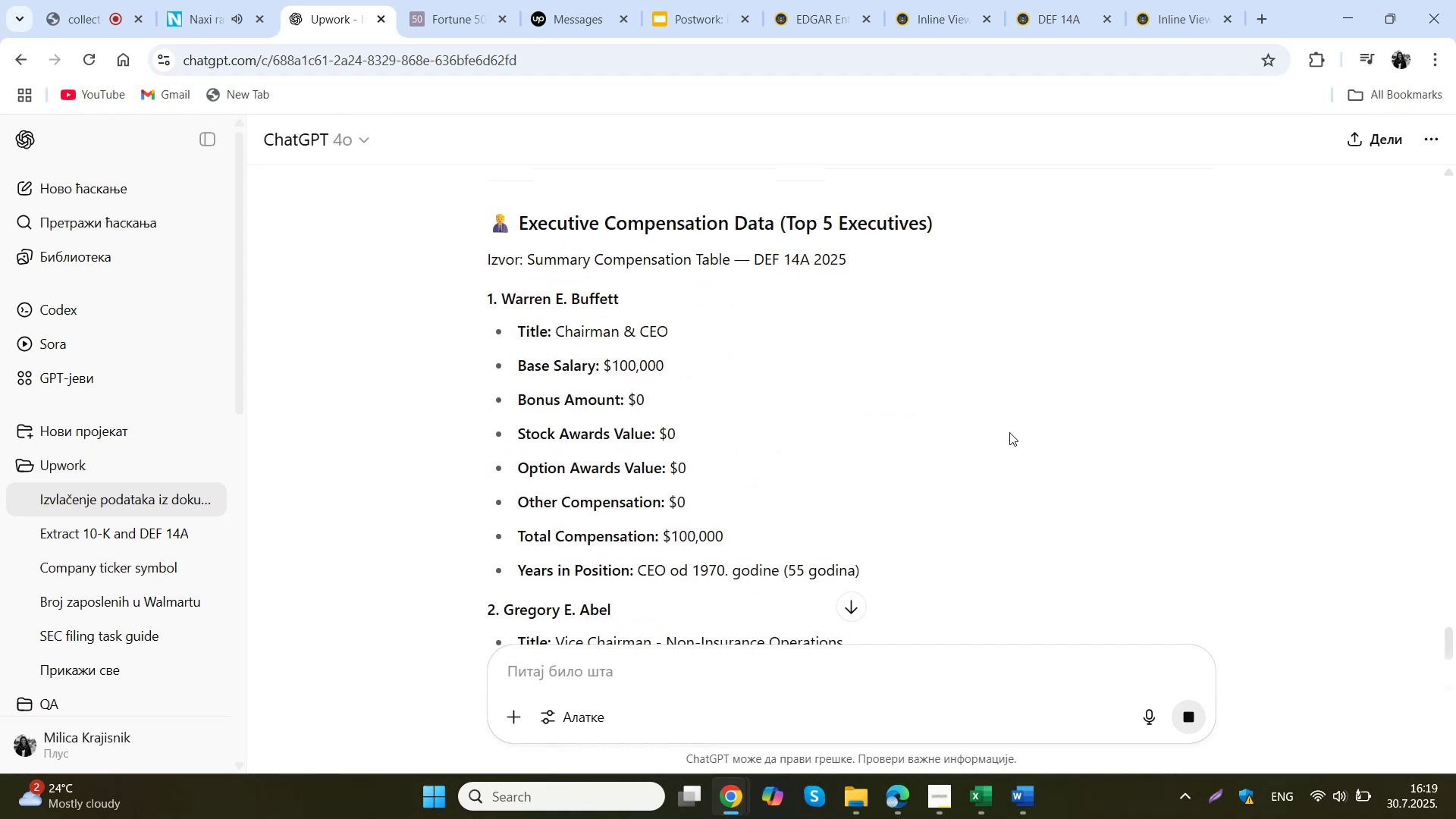 
scroll: coordinate [1009, 427], scroll_direction: up, amount: 4.0
 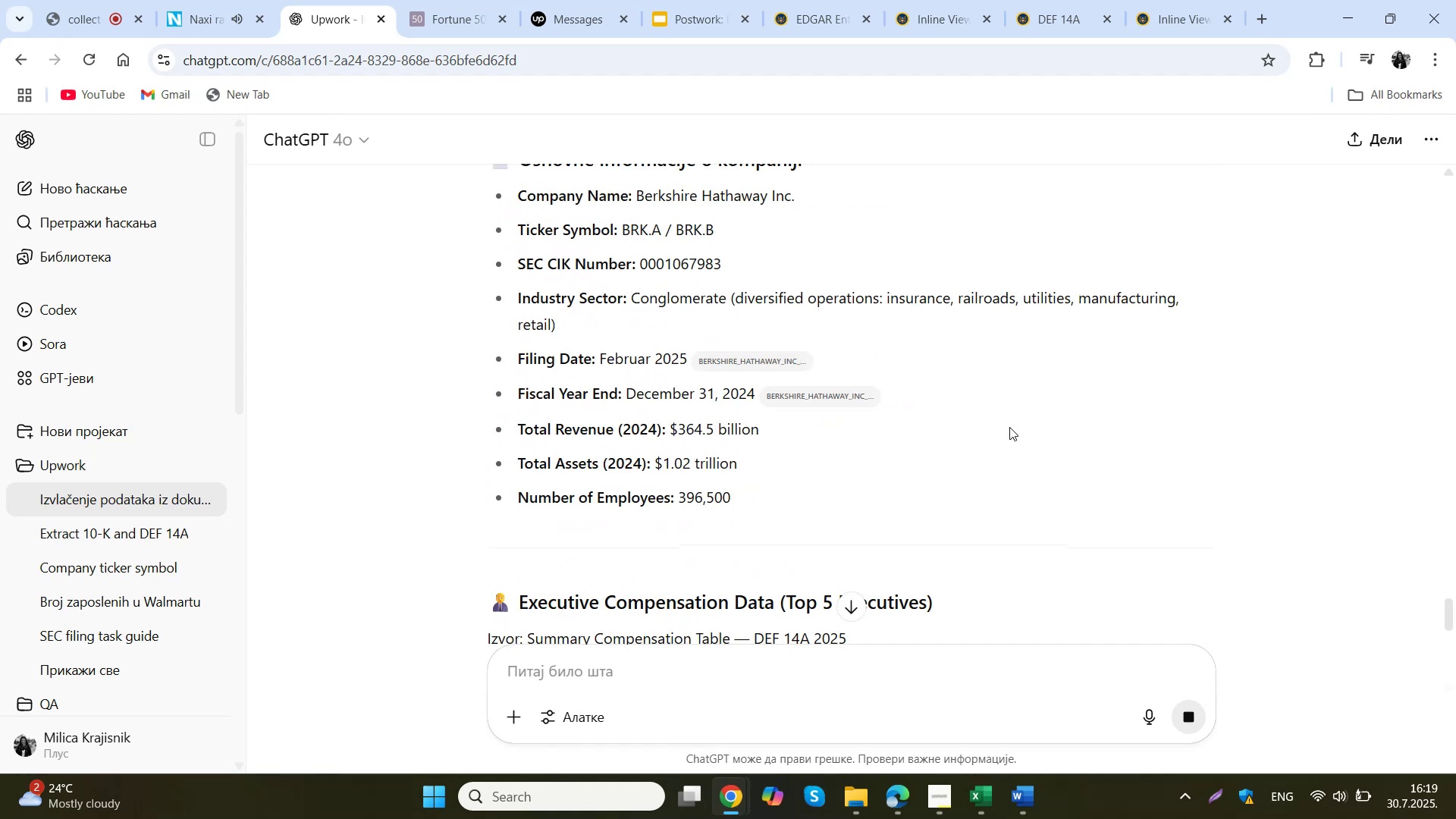 
scroll: coordinate [1009, 427], scroll_direction: down, amount: 1.0
 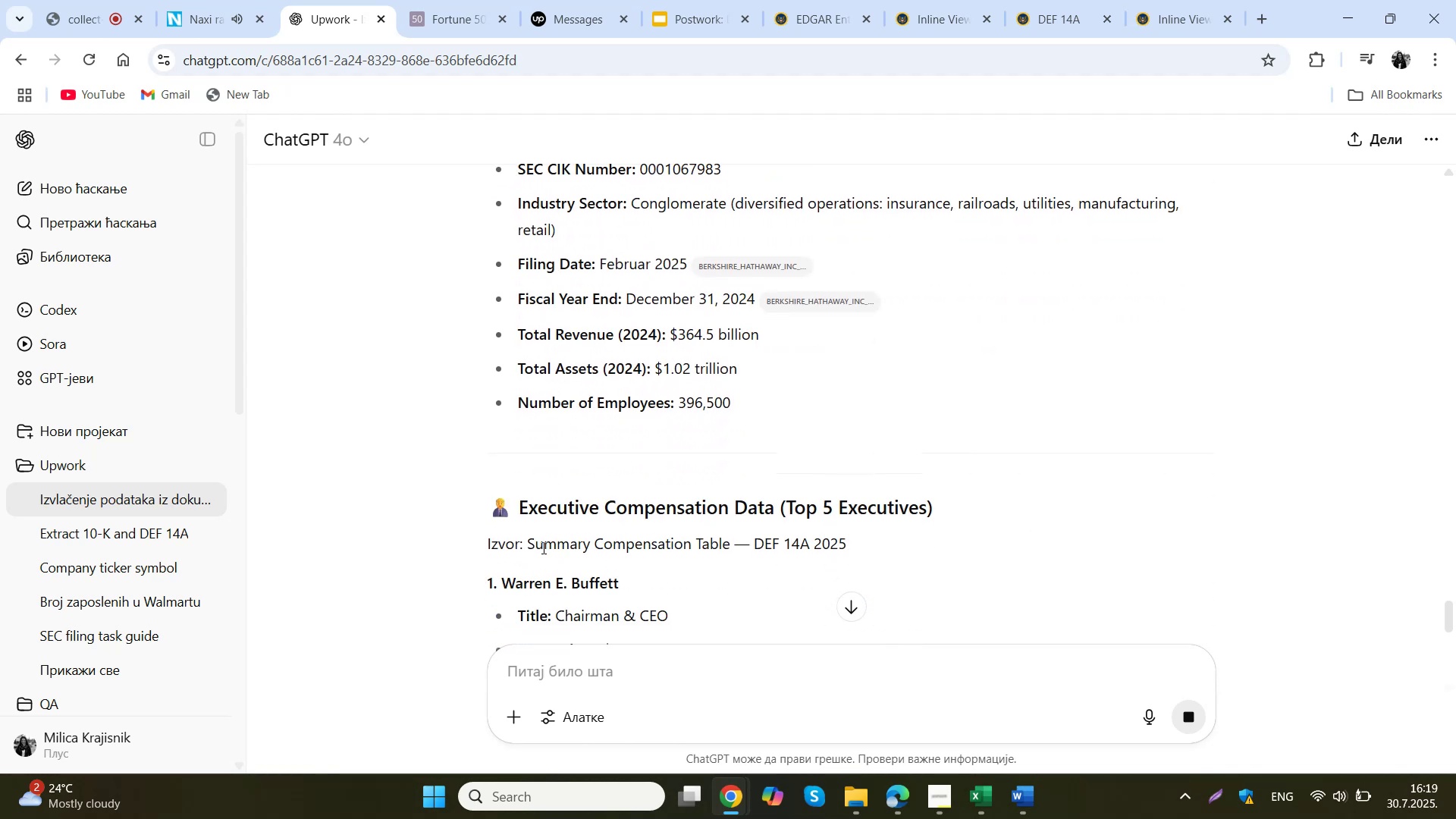 
left_click_drag(start_coordinate=[531, 545], to_coordinate=[732, 545])
 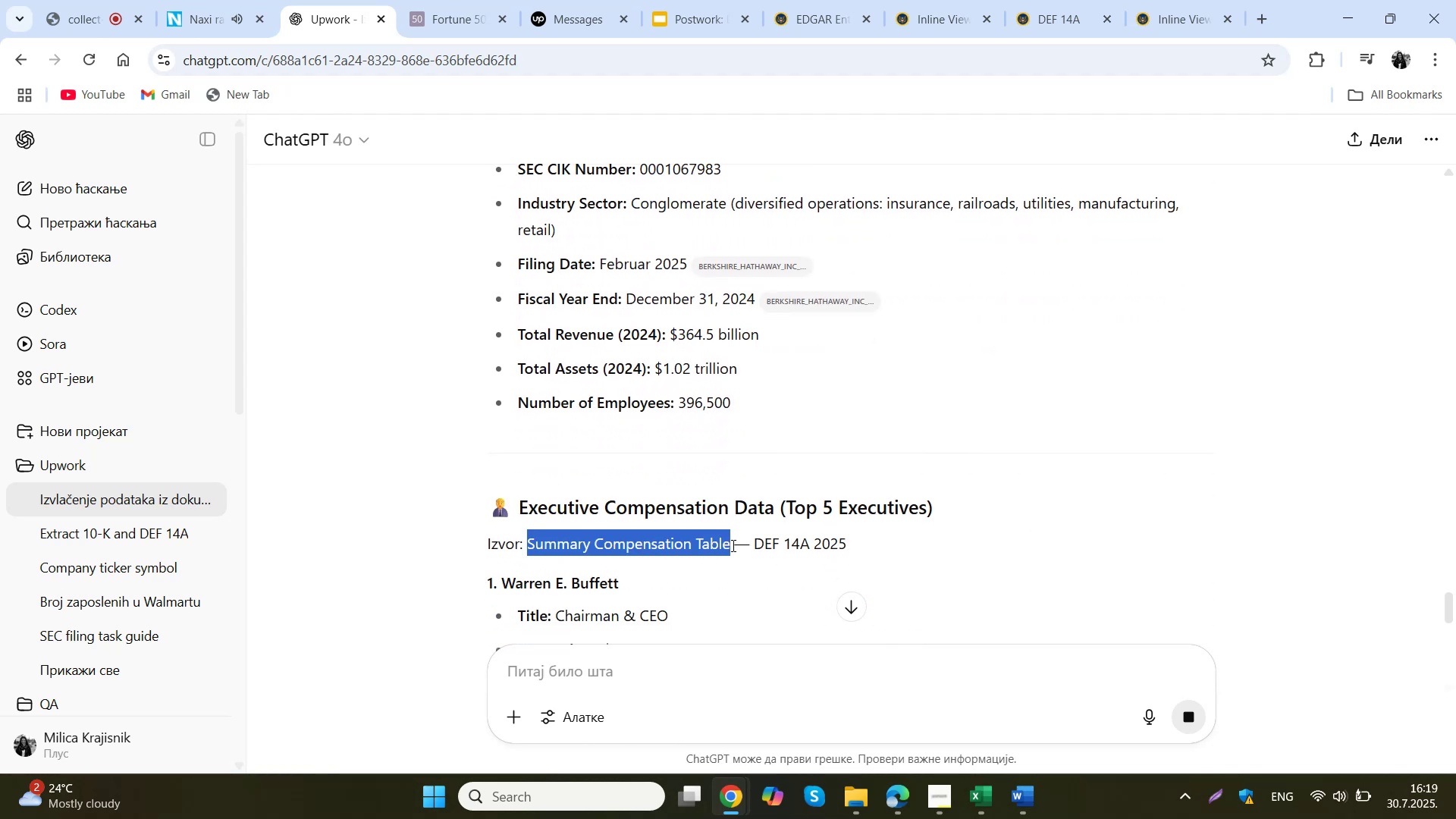 
key(Control+ControlLeft)
 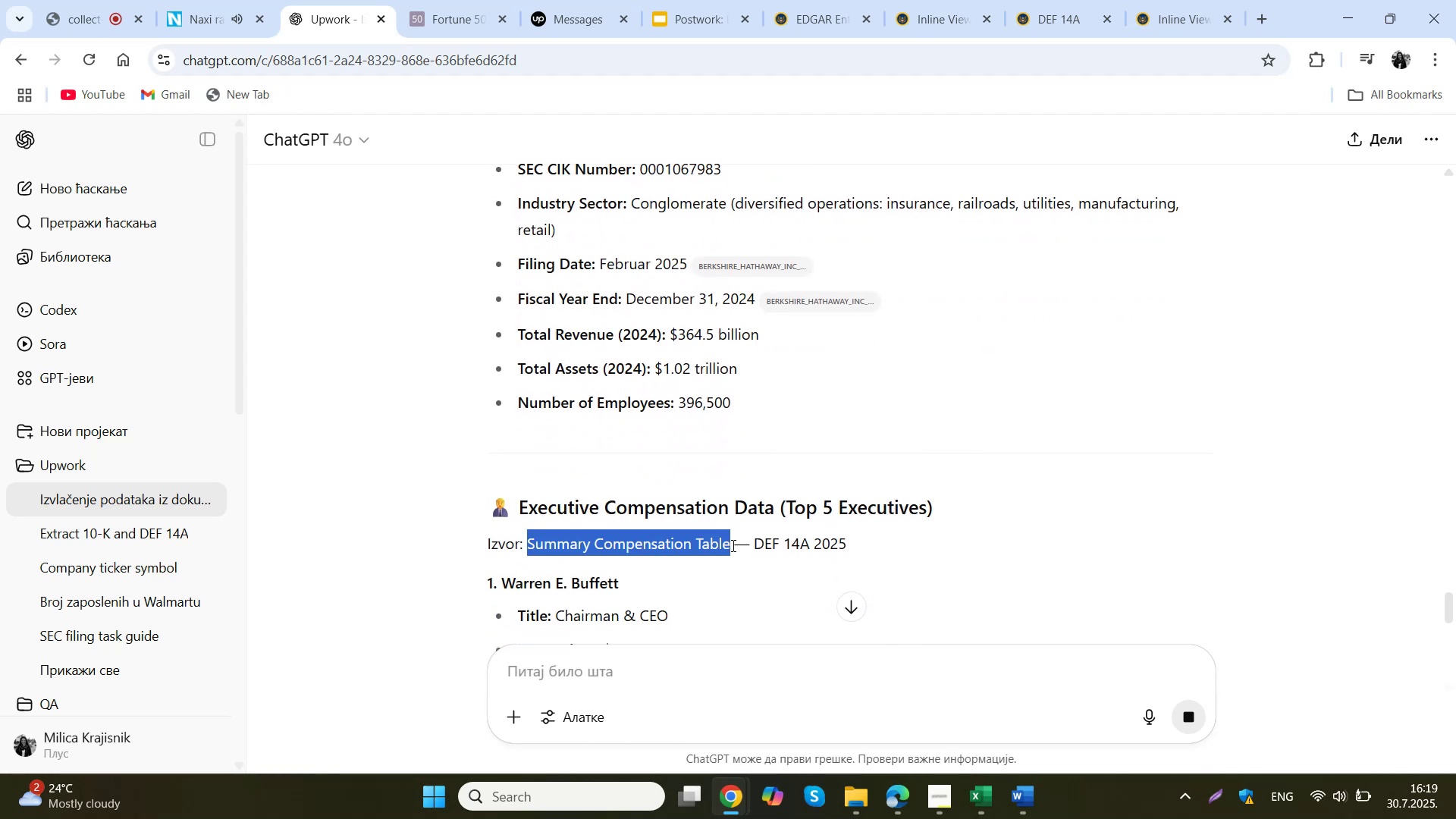 
key(Control+C)
 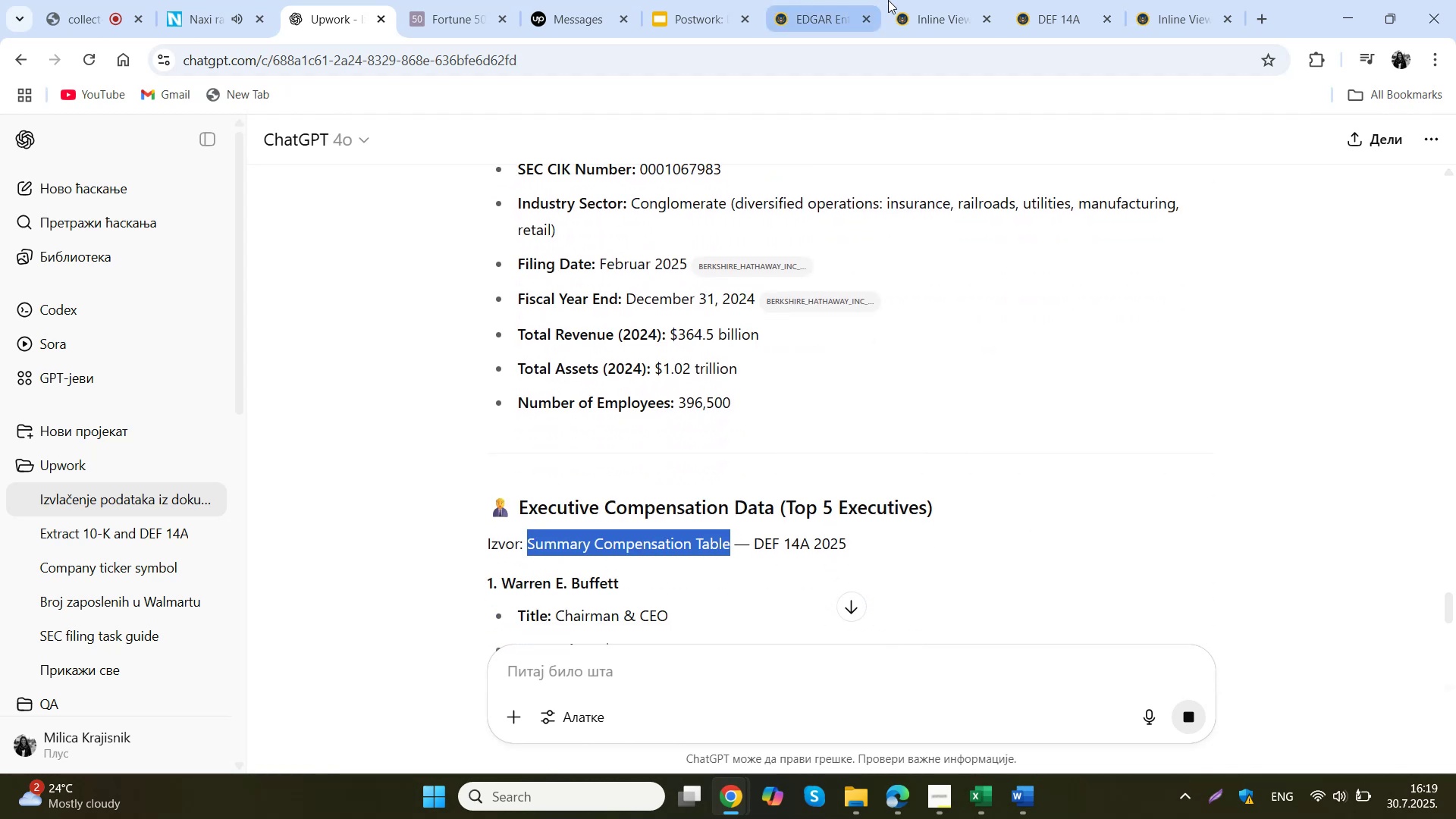 
left_click([899, 0])
 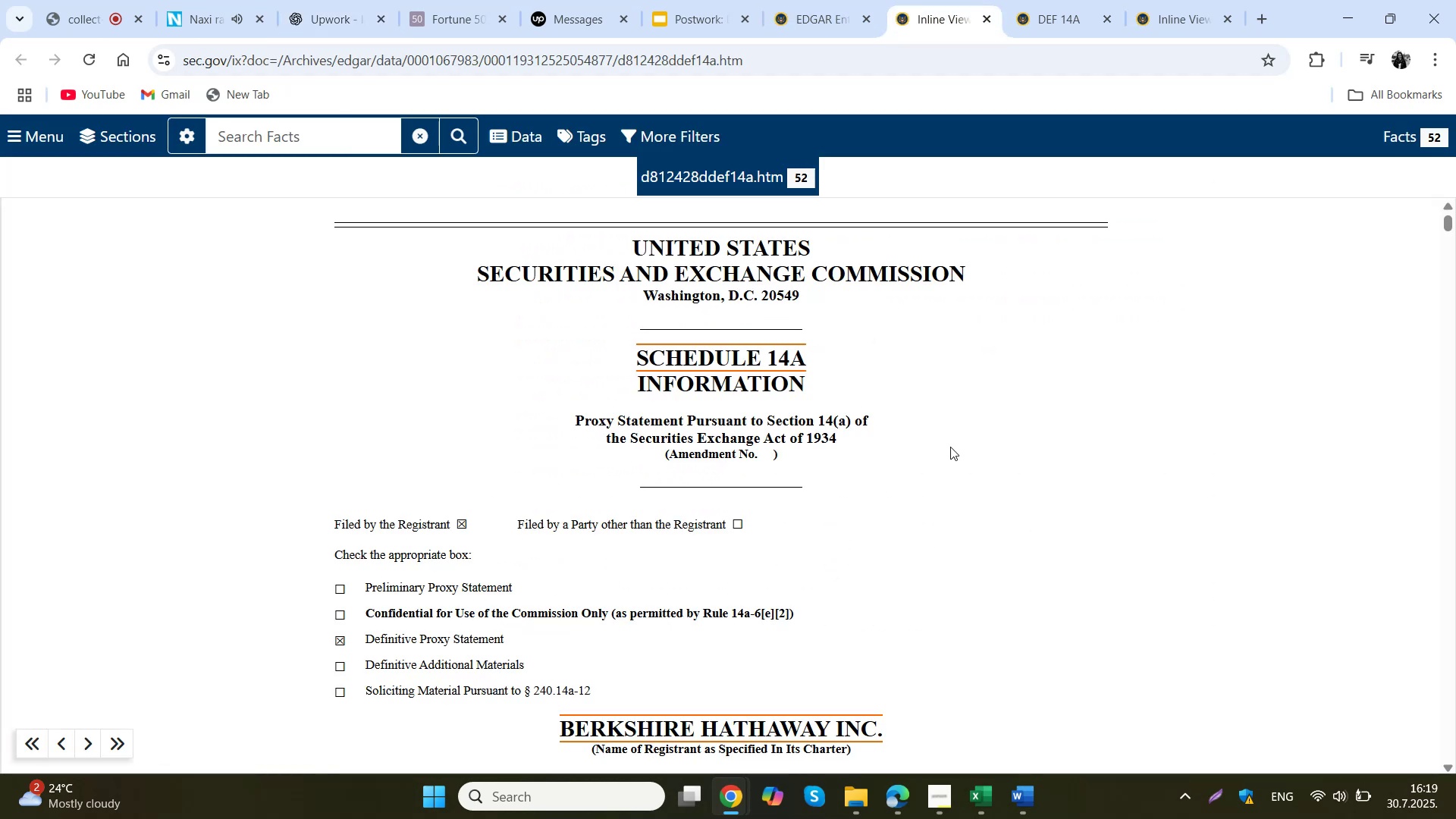 
left_click([950, 447])
 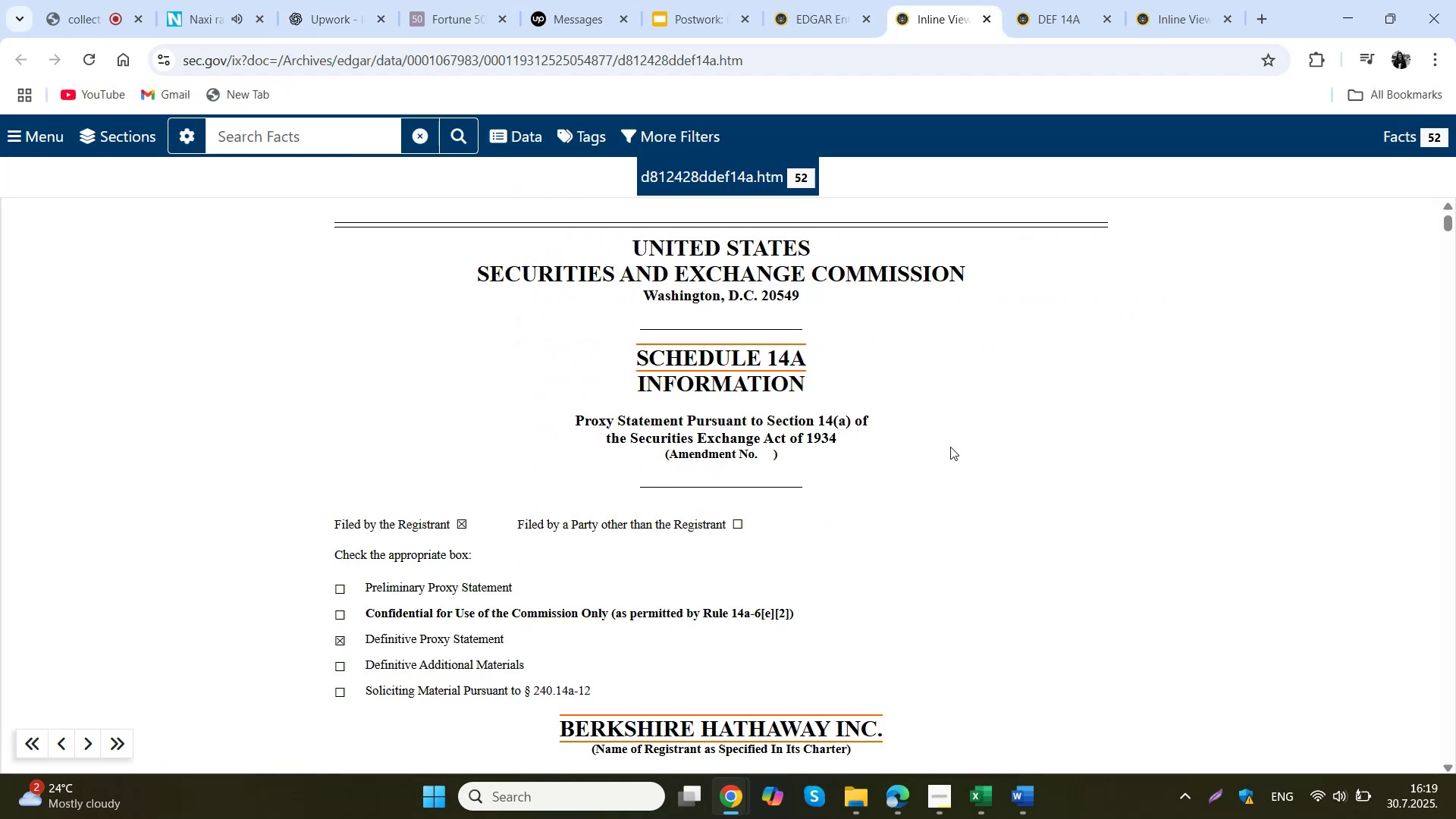 
key(Control+F)
 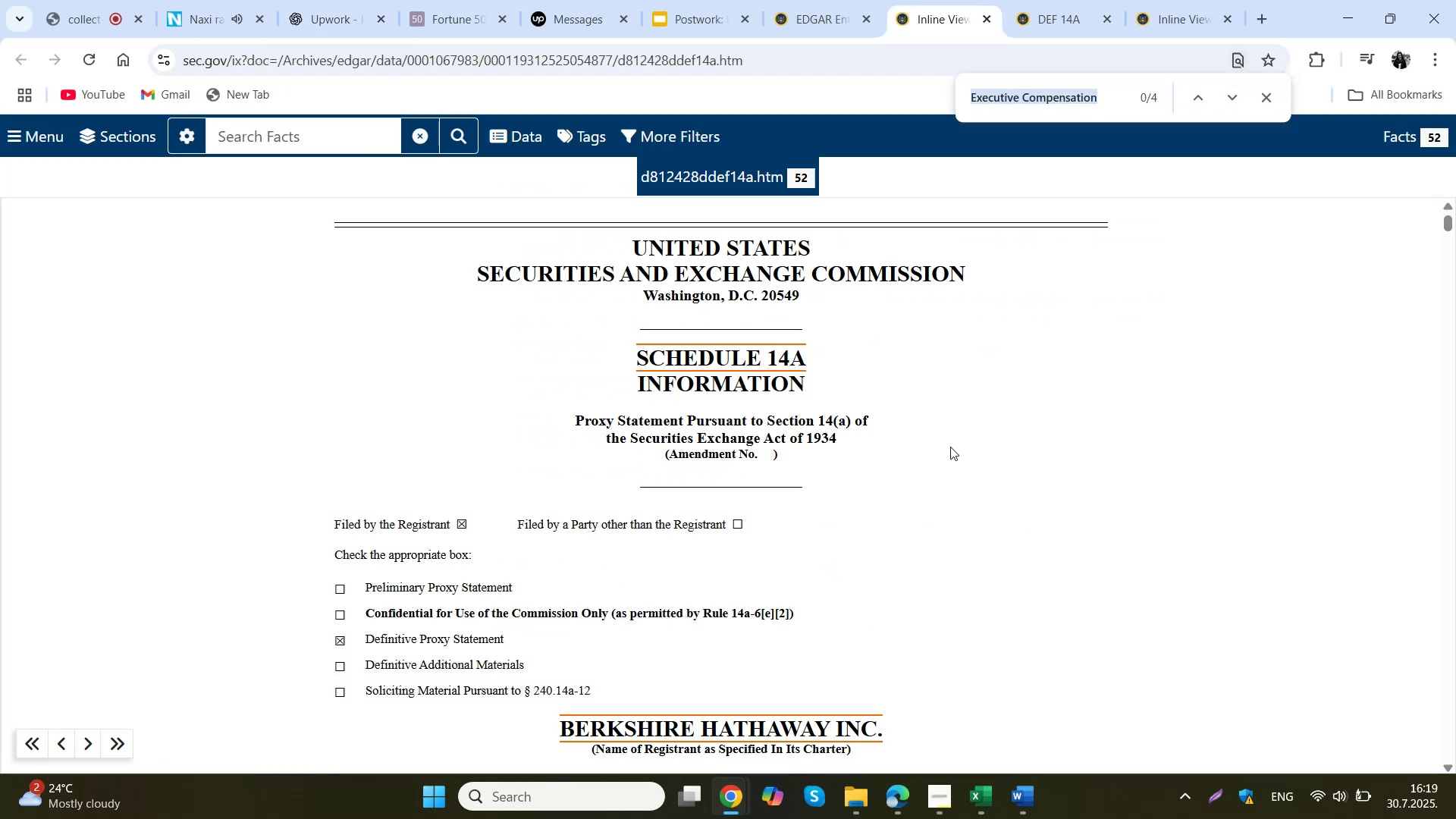 
key(Control+V)
 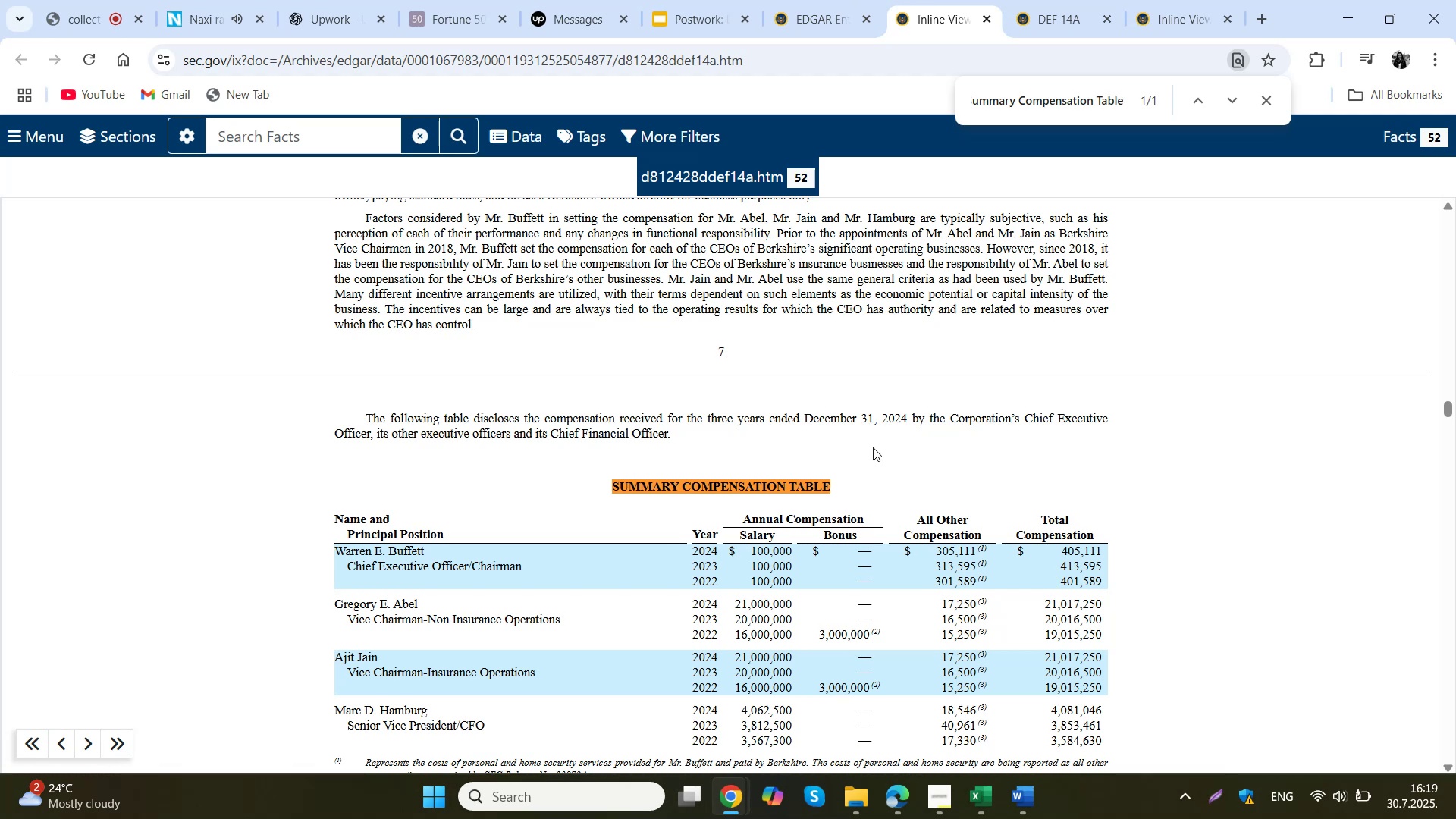 
wait(5.25)
 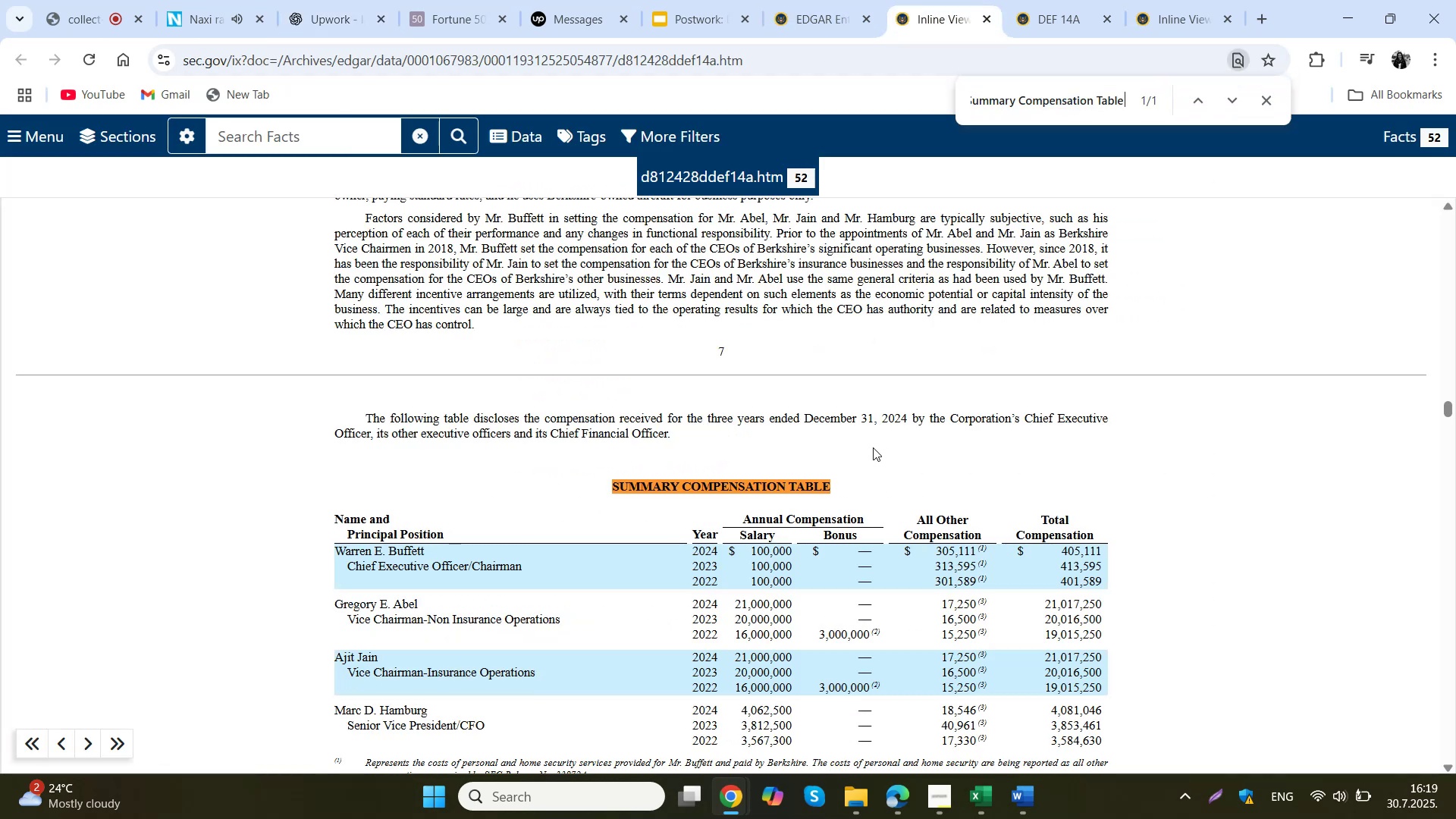 
scroll: coordinate [861, 461], scroll_direction: down, amount: 4.0
 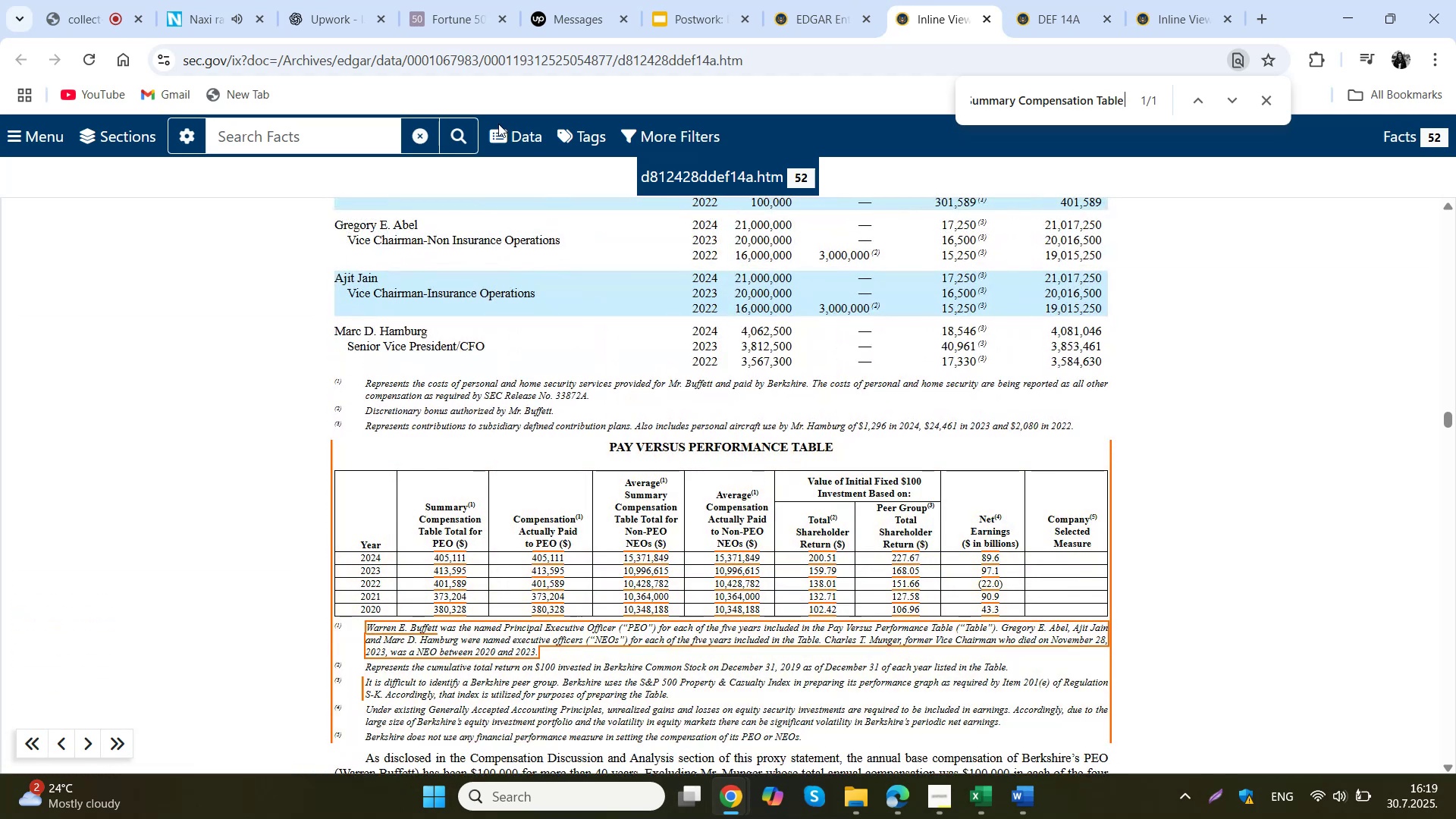 
left_click([342, 0])
 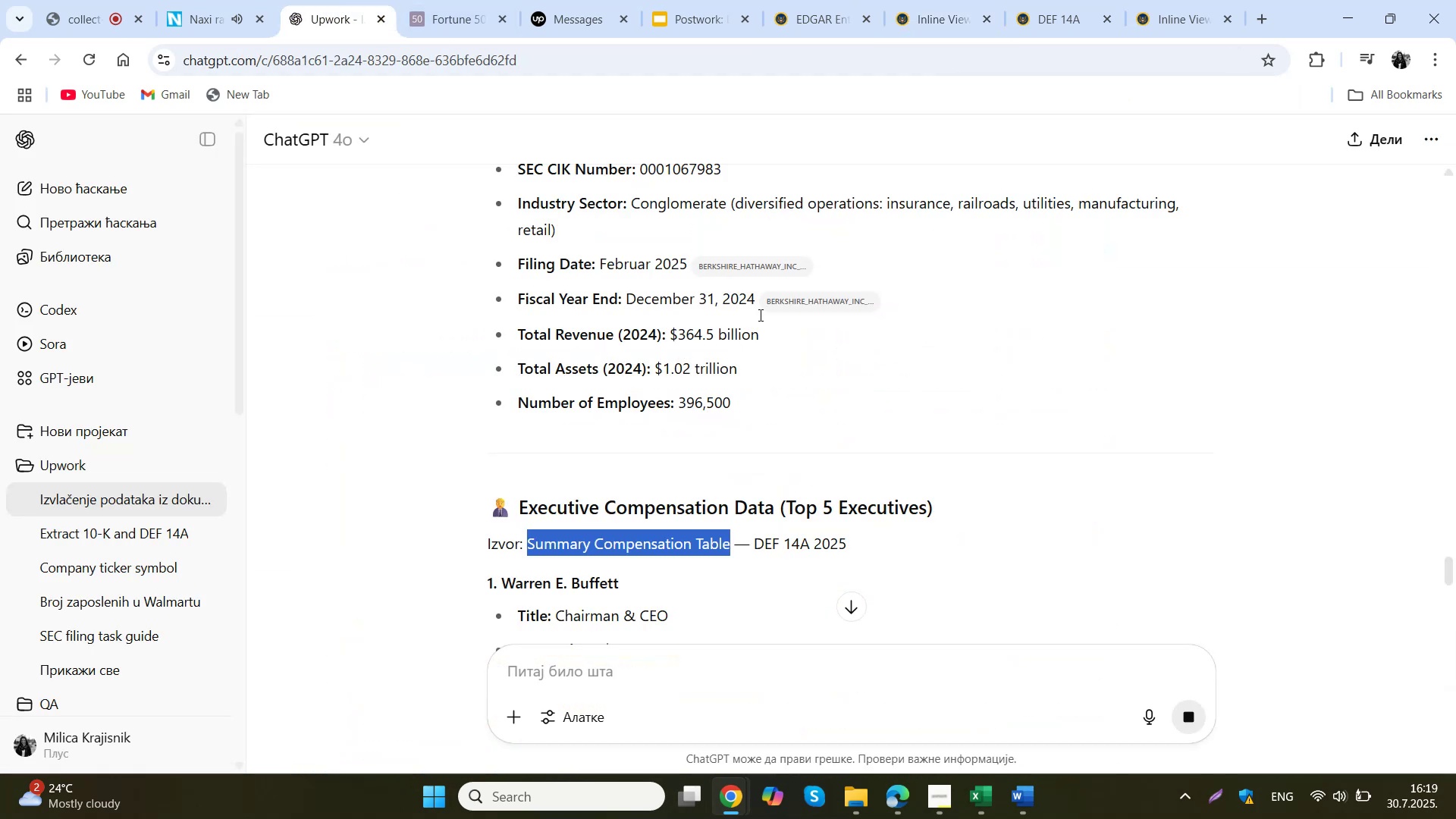 
scroll: coordinate [913, 369], scroll_direction: down, amount: 16.0
 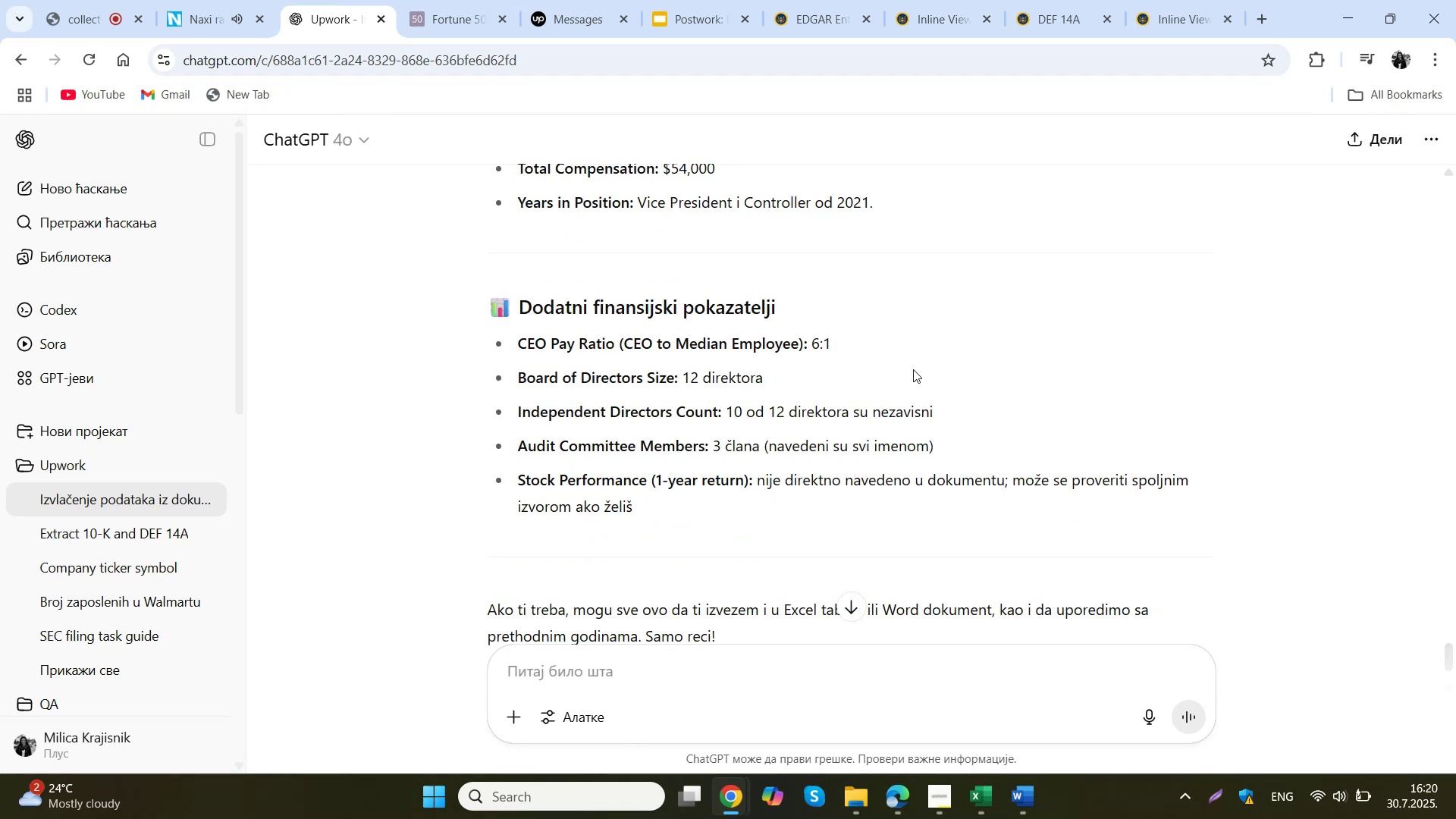 
wait(6.2)
 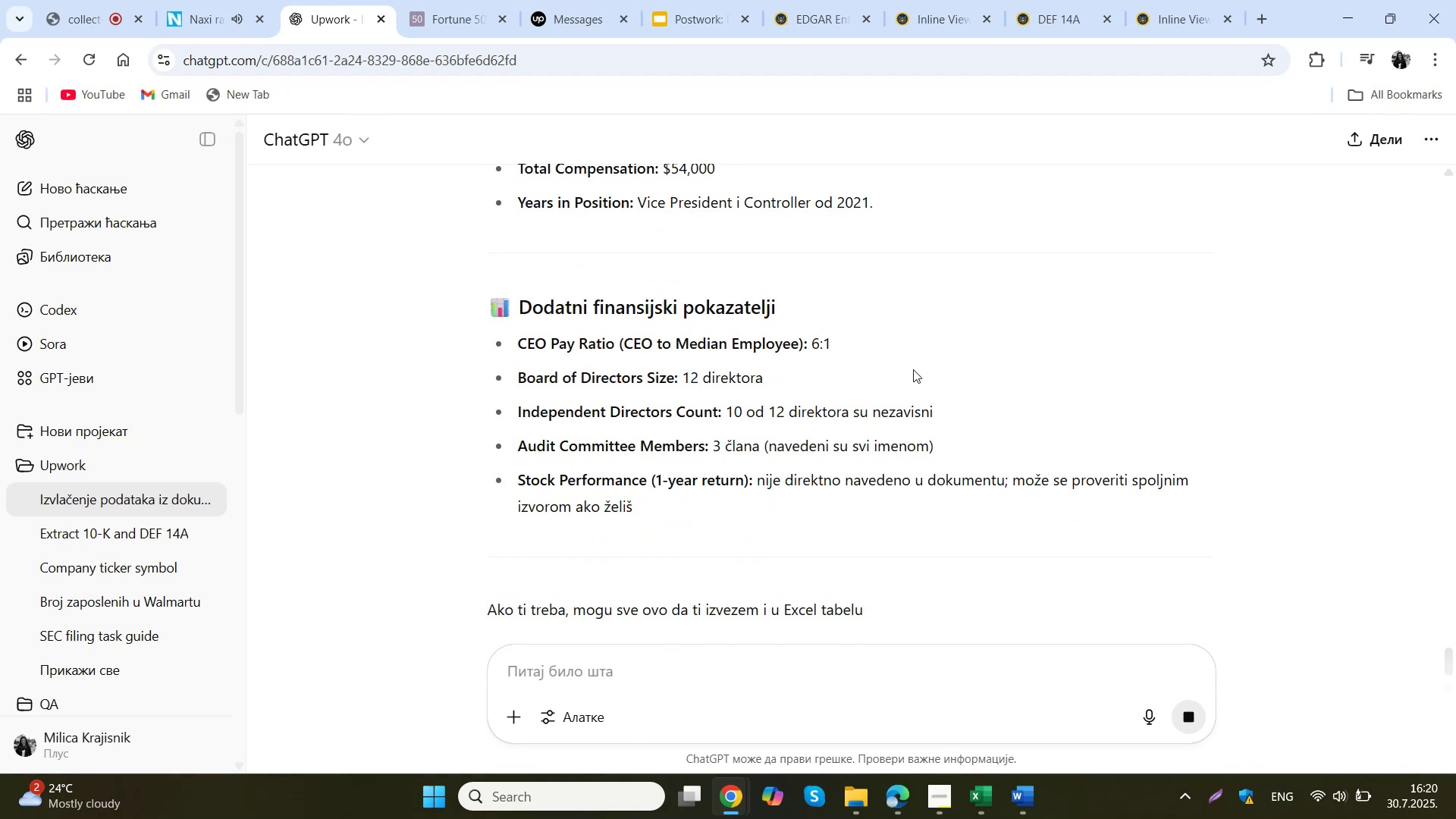 
scroll: coordinate [913, 369], scroll_direction: down, amount: 1.0
 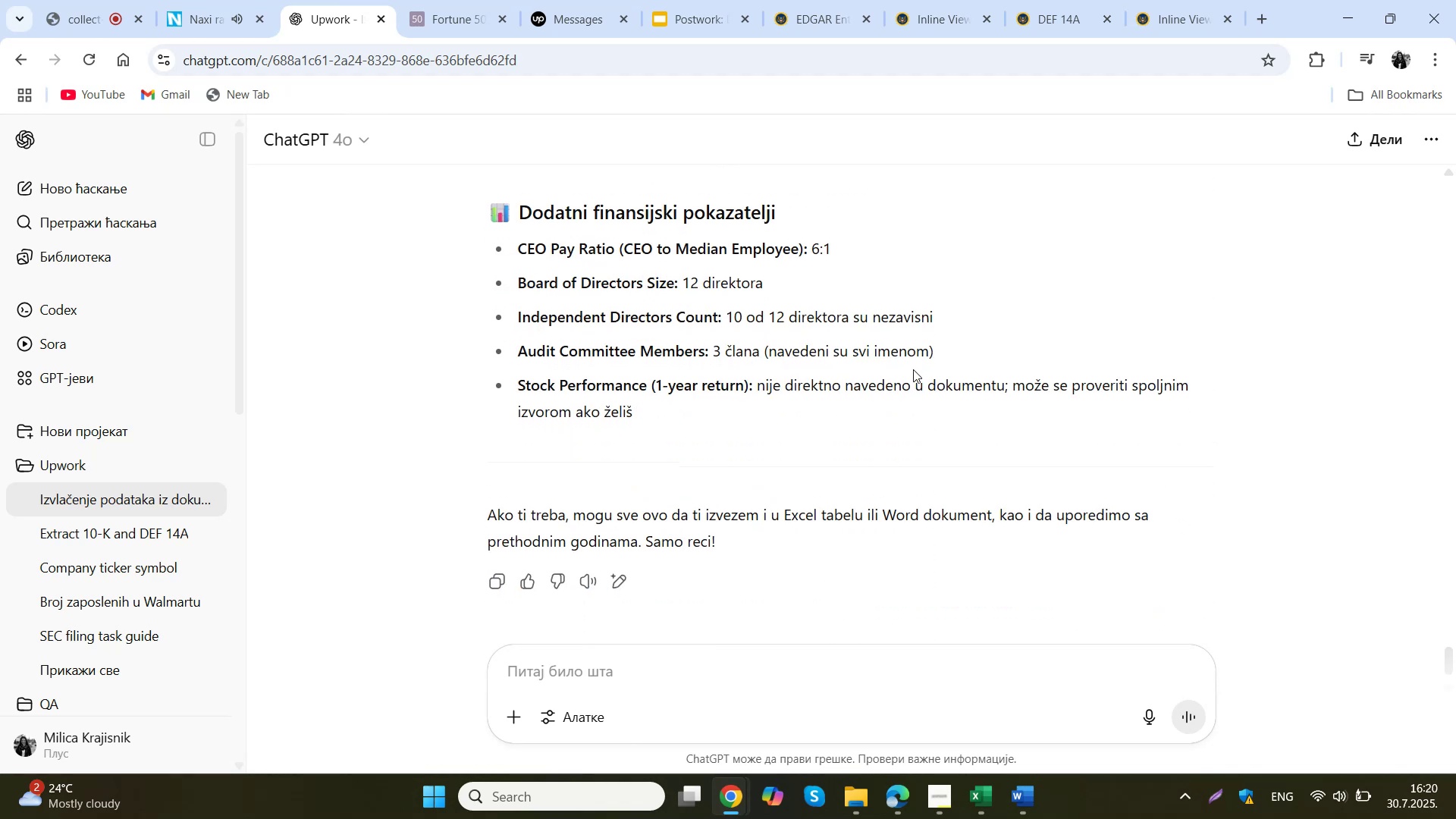 
scroll: coordinate [913, 369], scroll_direction: up, amount: 24.0
 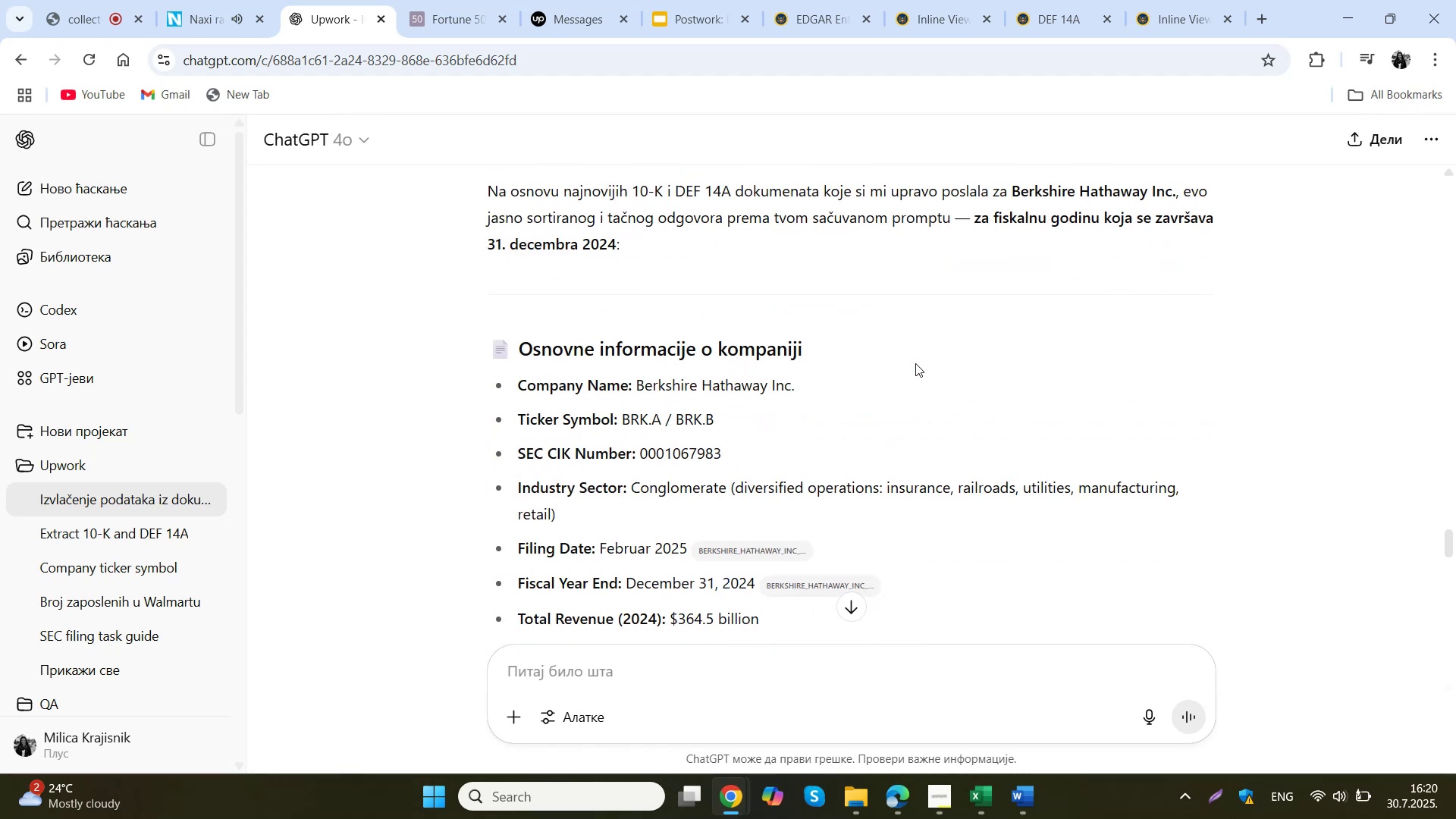 
scroll: coordinate [886, 392], scroll_direction: down, amount: 1.0
 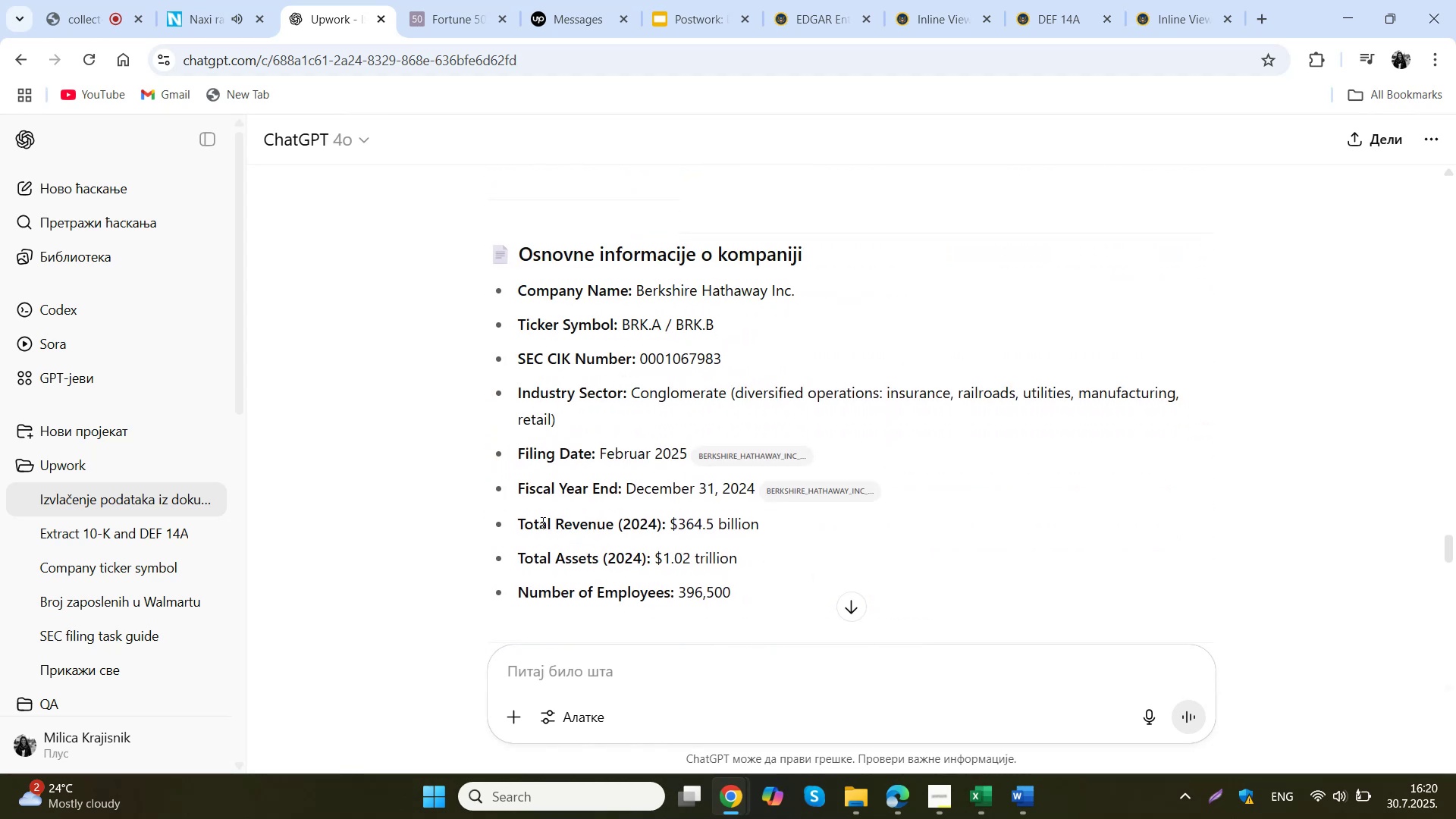 
left_click_drag(start_coordinate=[519, 527], to_coordinate=[613, 527])
 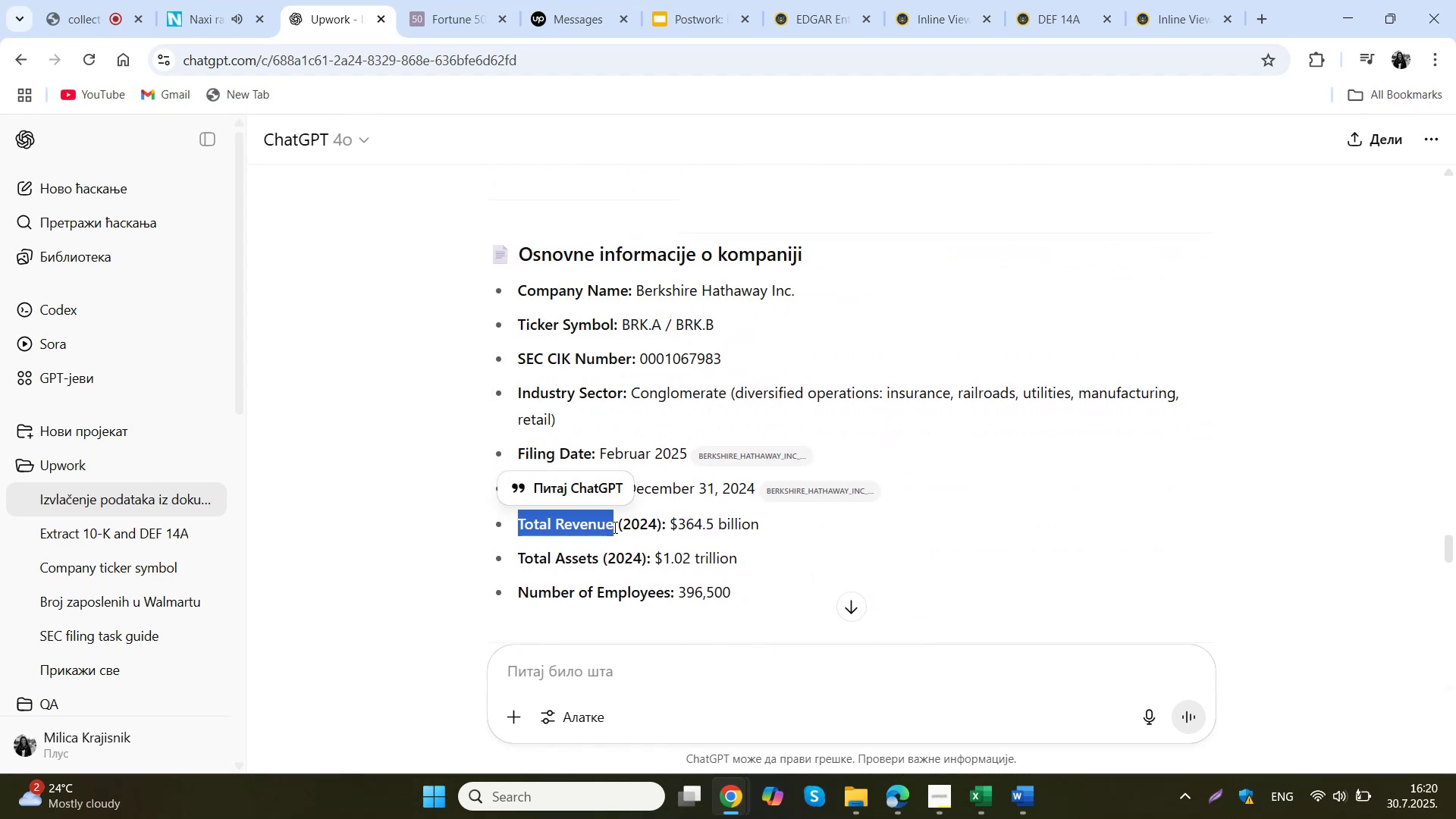 
key(Control+C)
 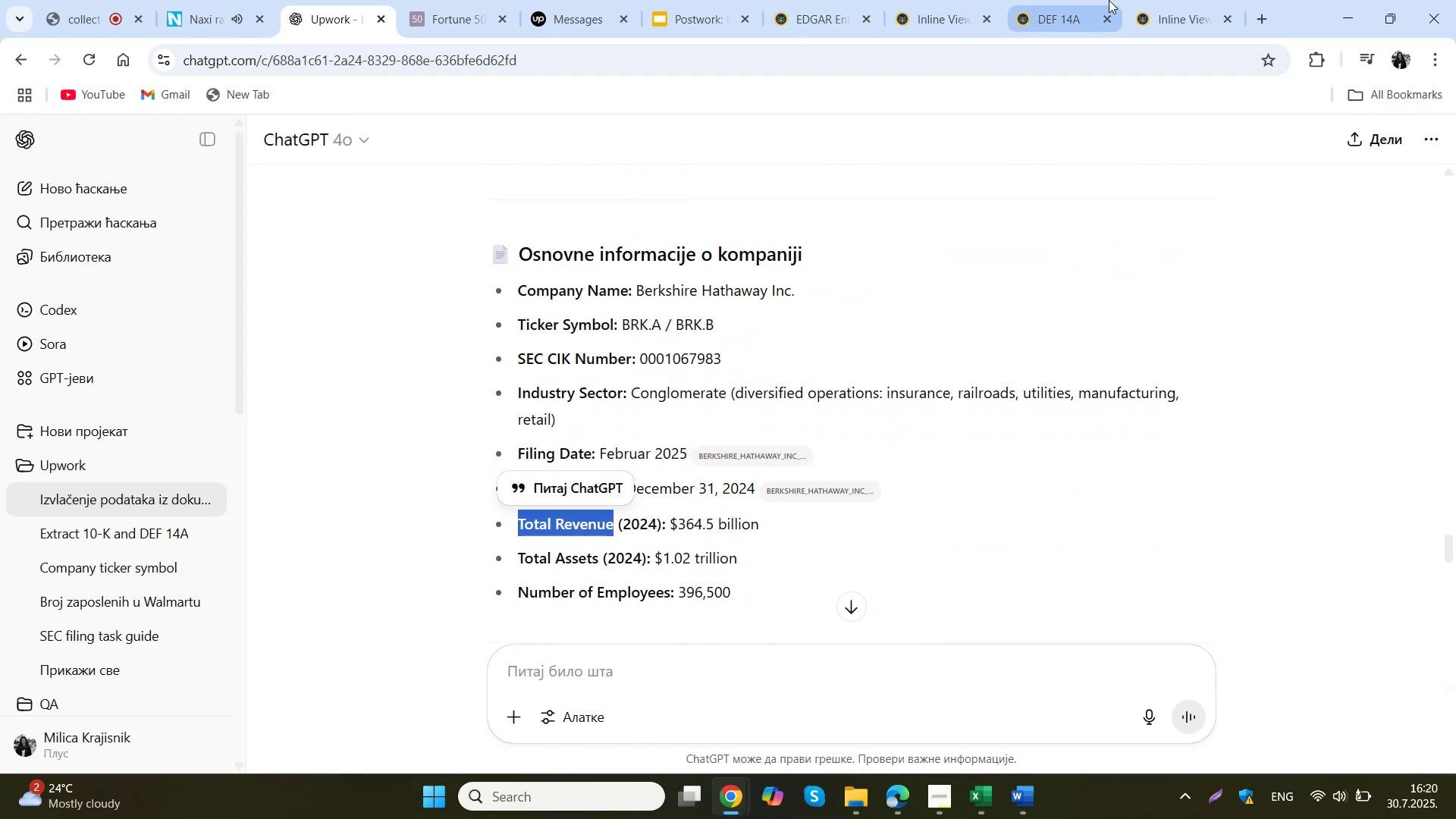 
left_click([1164, 0])
 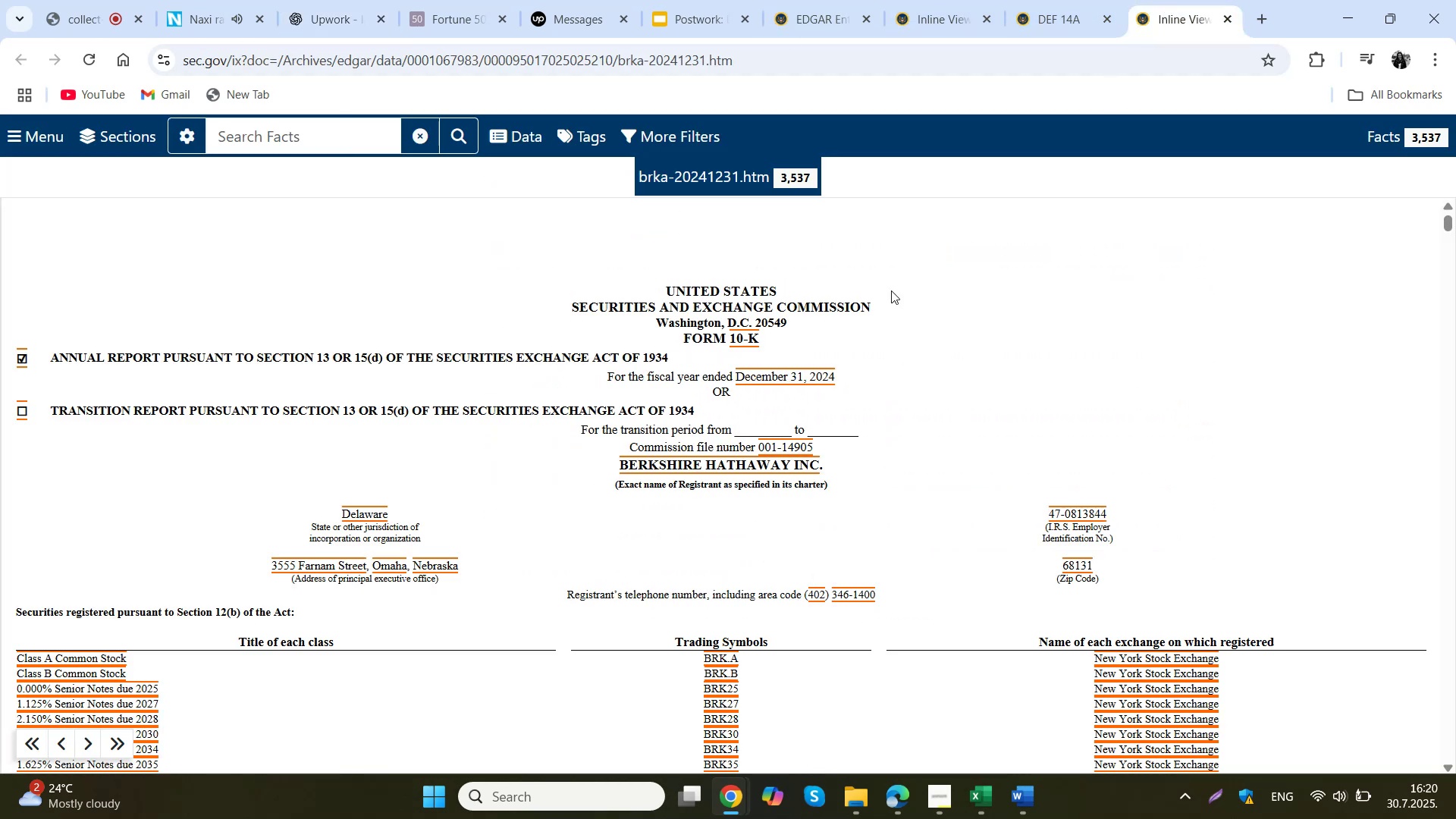 
key(Control+F)
 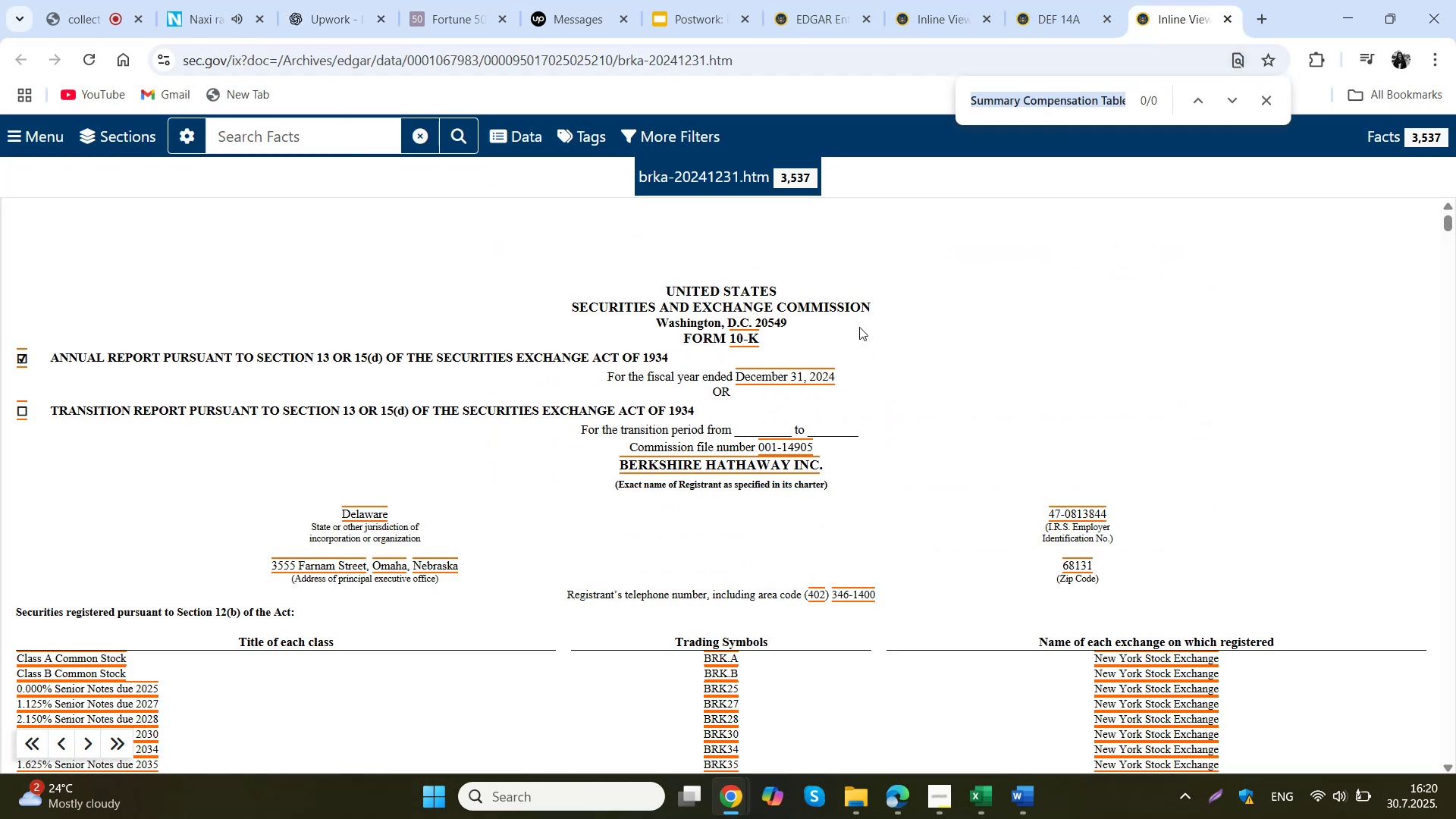 
key(Control+V)
 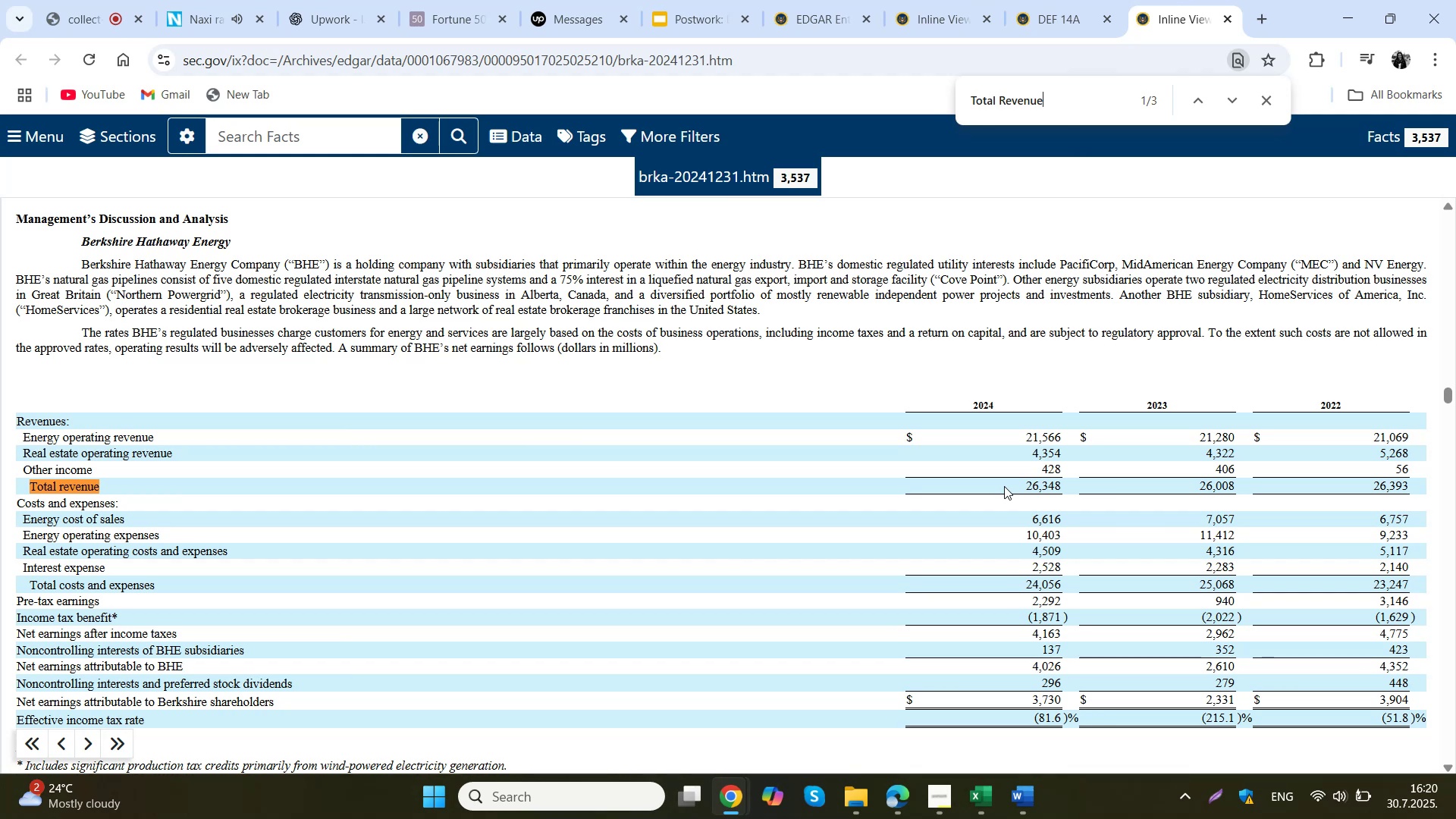 
wait(8.27)
 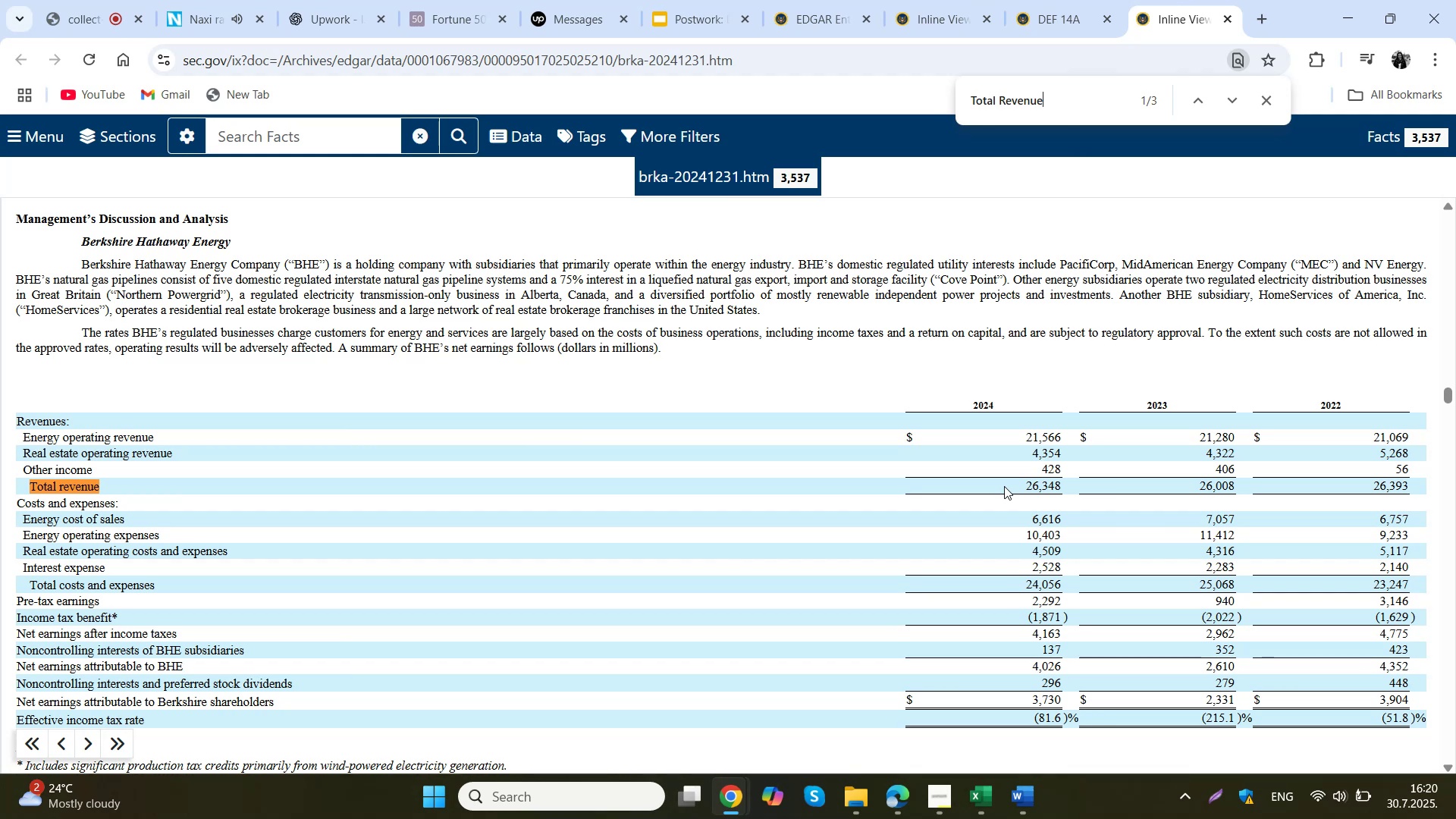 
left_click([334, 0])
 